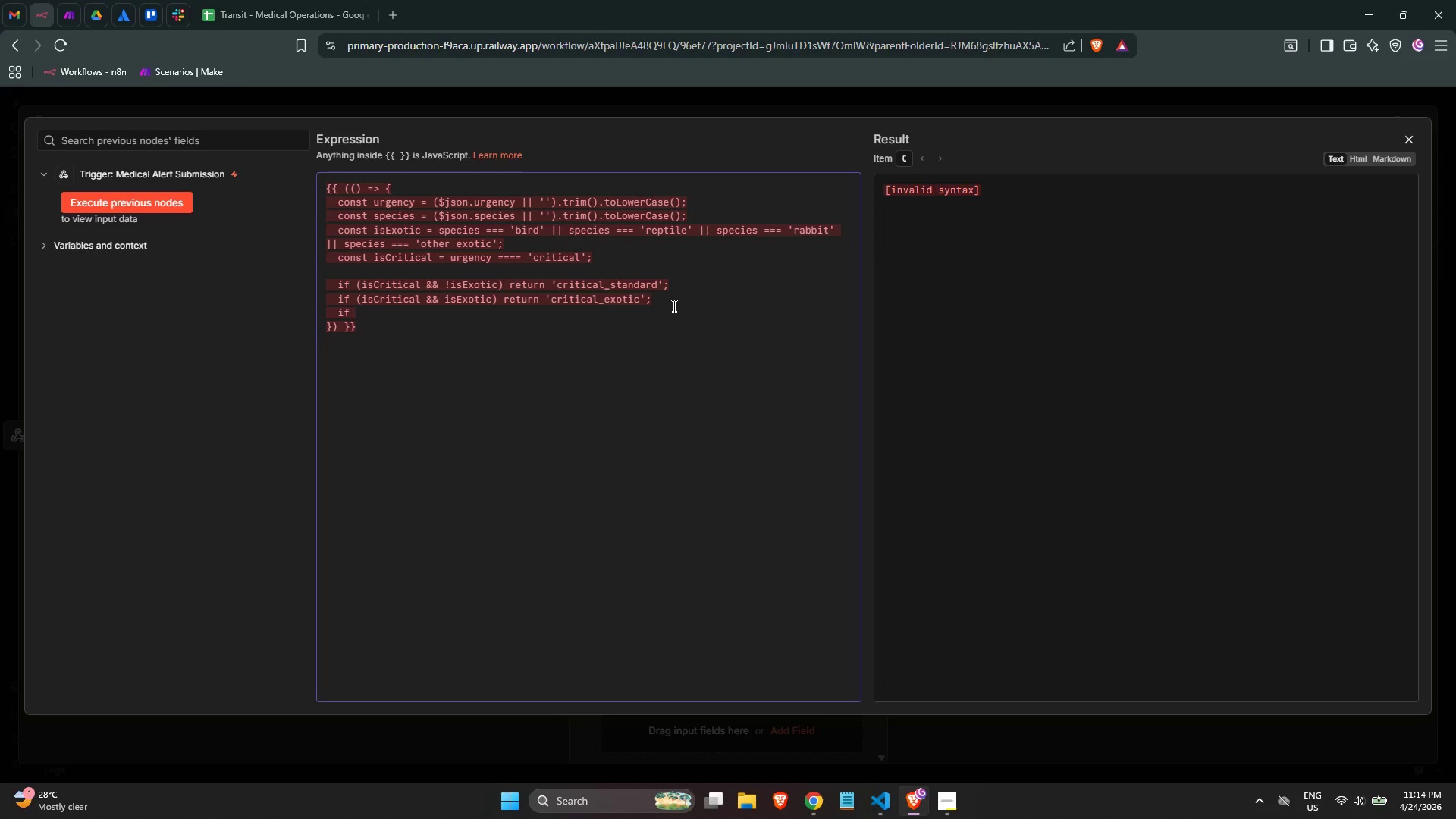 
type(())
 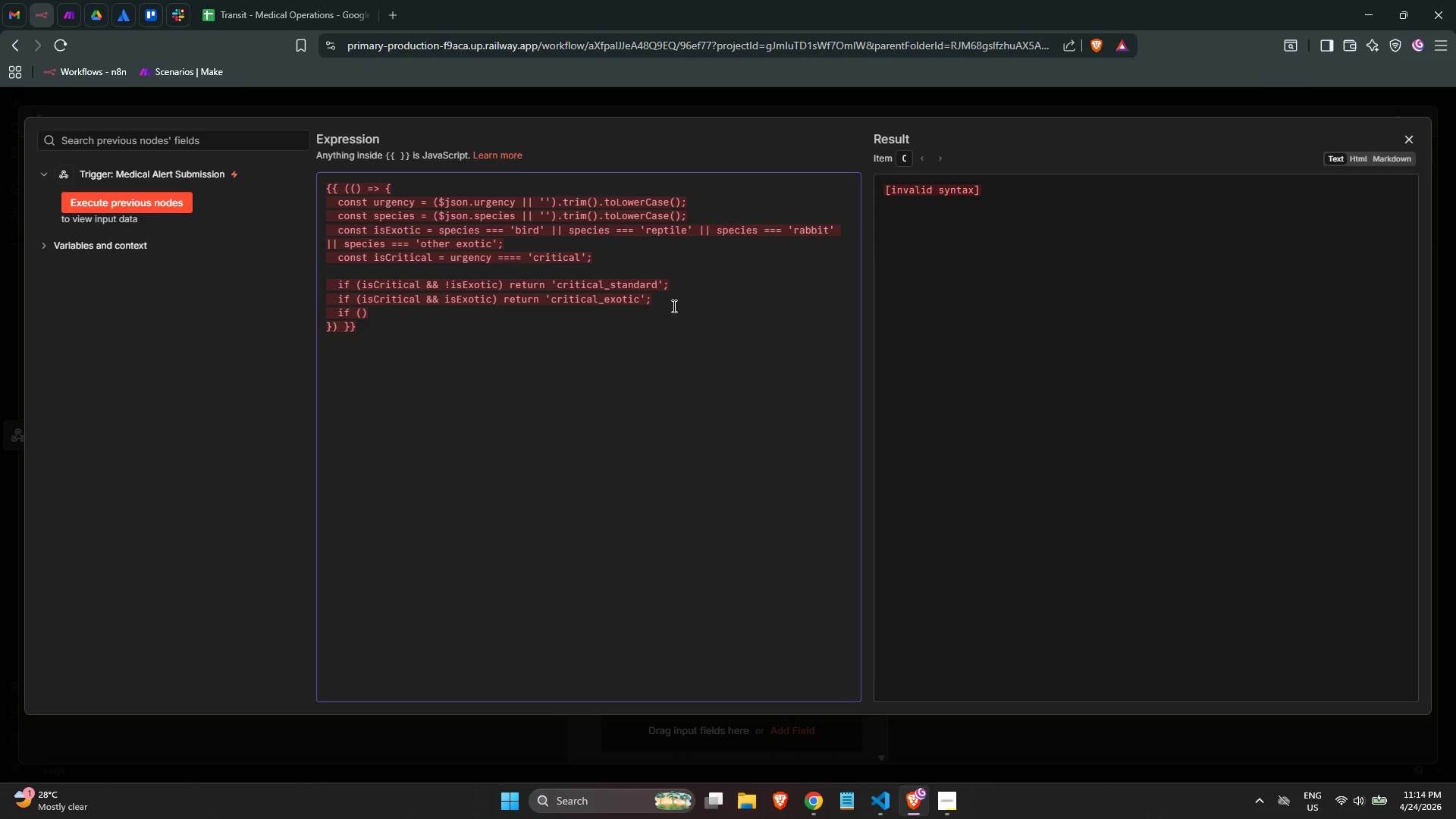 
key(ArrowLeft)
 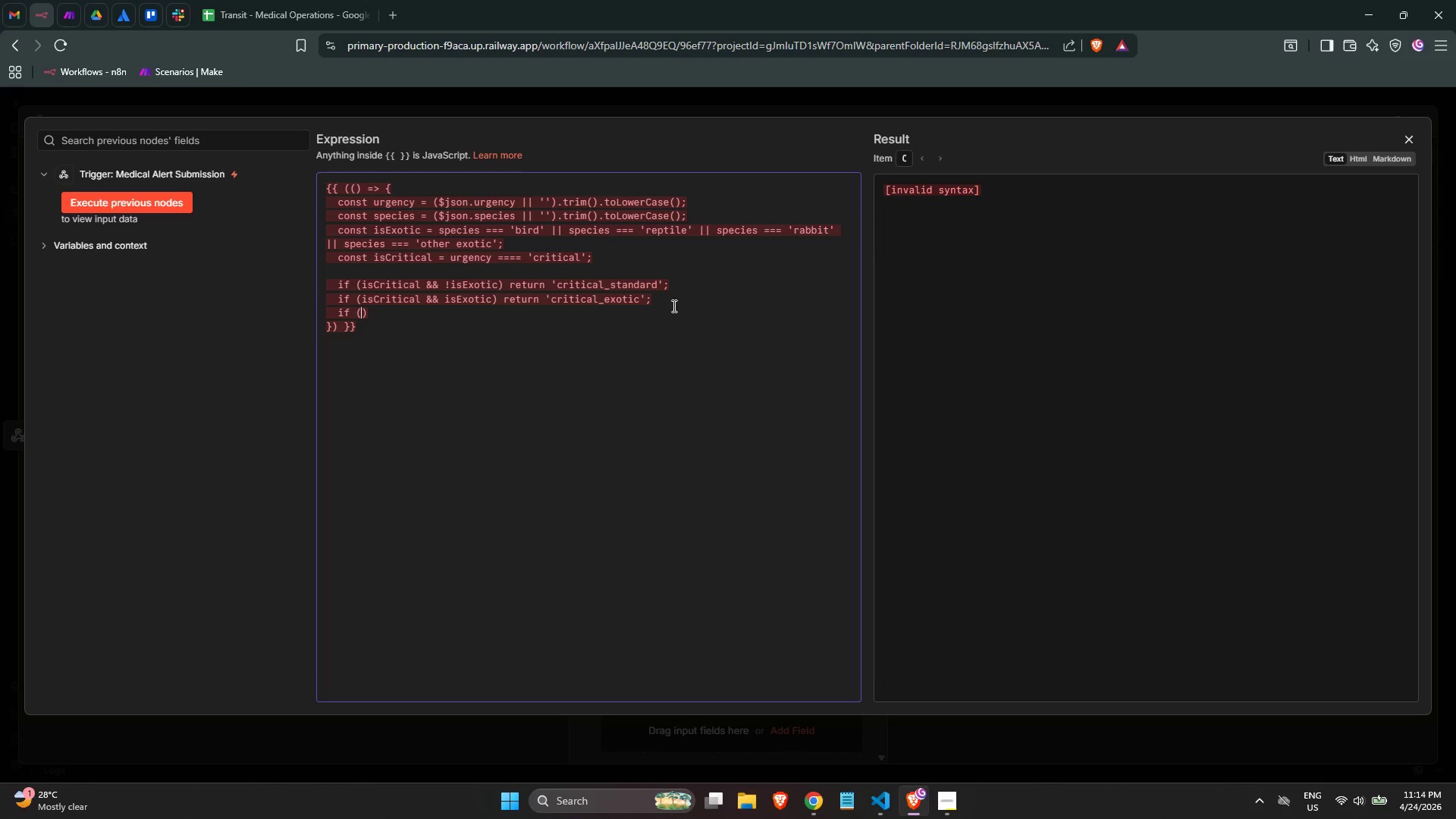 
hold_key(key=ShiftLeft, duration=1.05)
 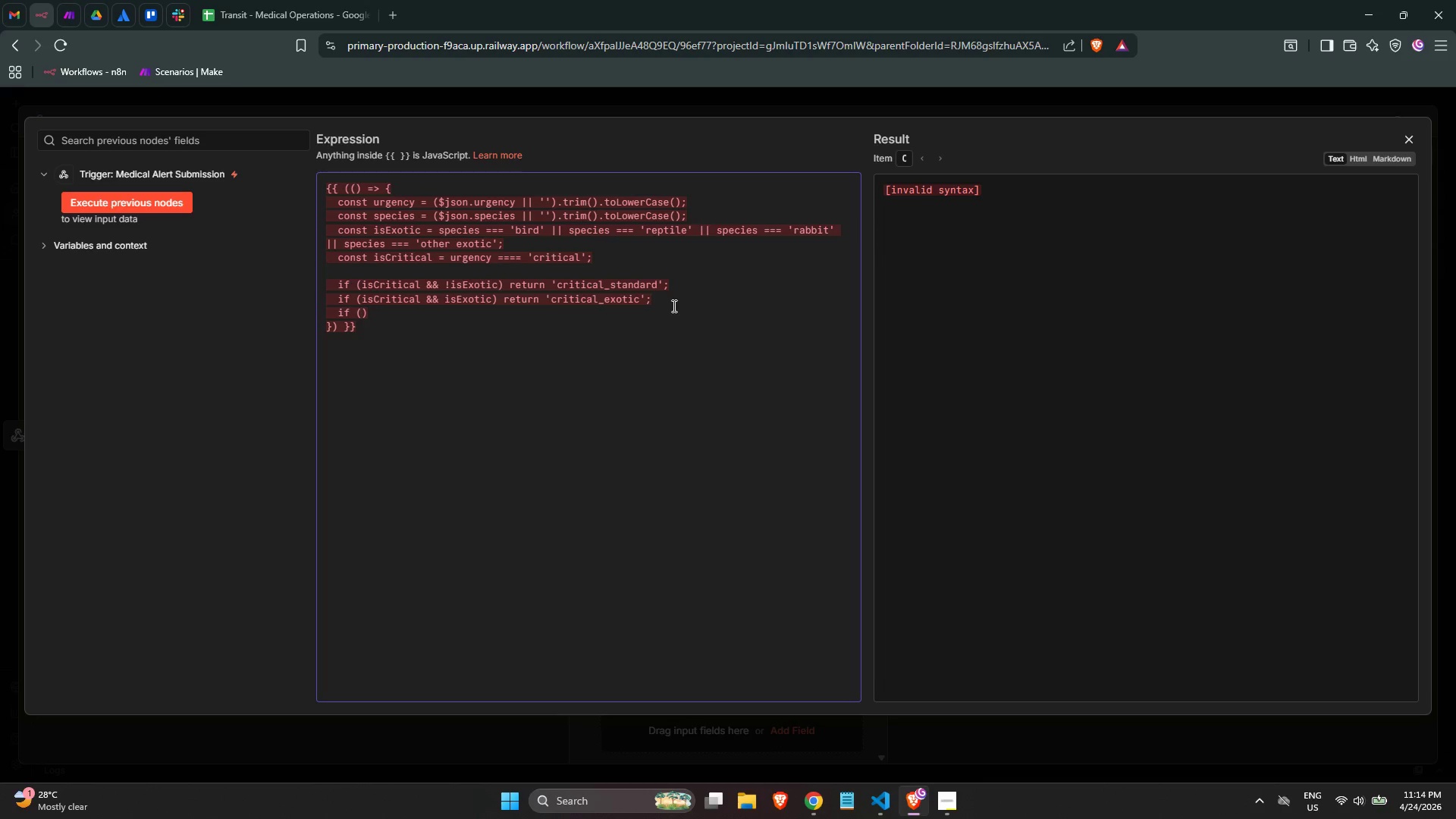 
type(!isCritia)
key(Backspace)
type(cal )
 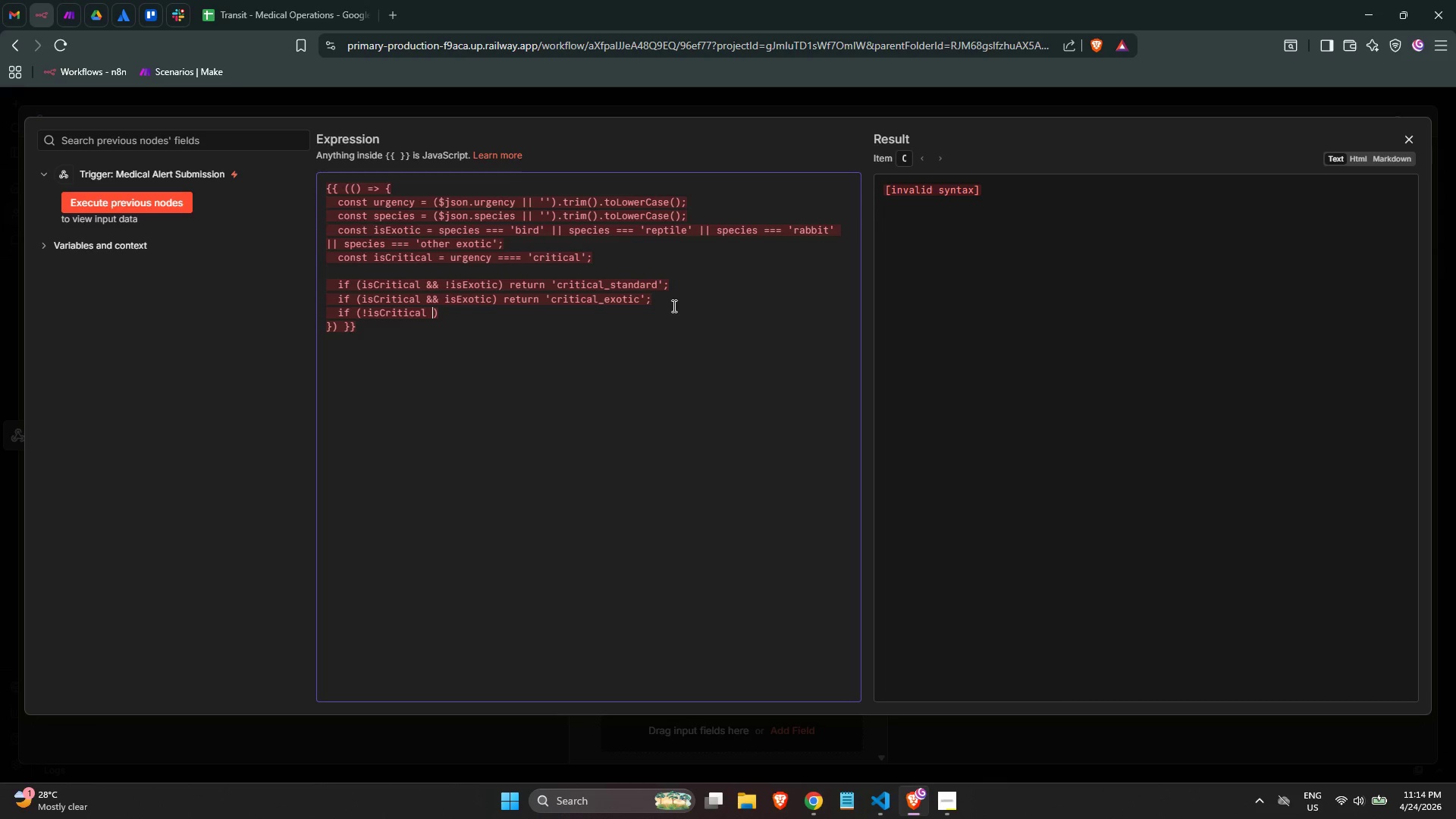 
wait(8.58)
 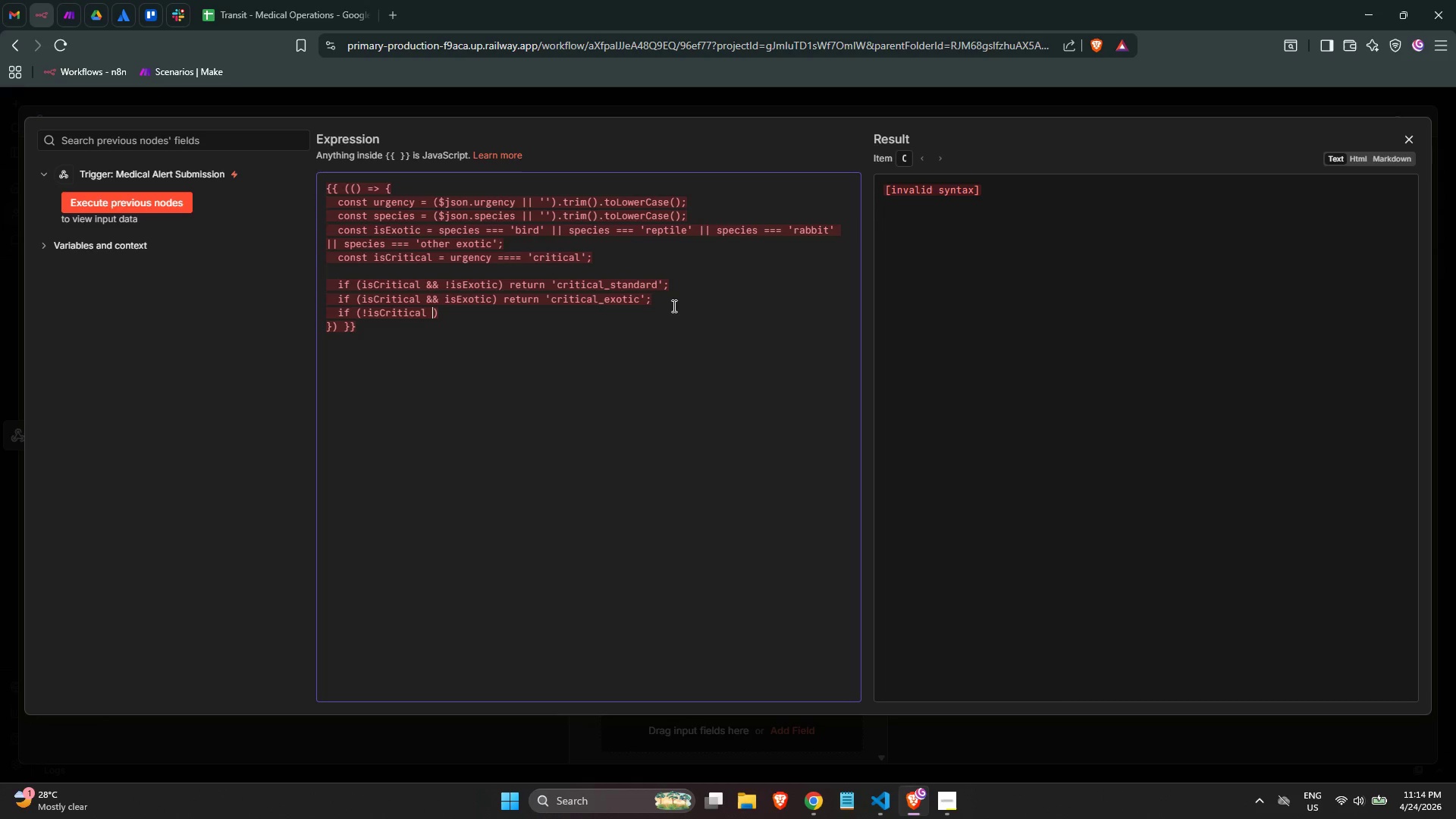 
type(&& )
 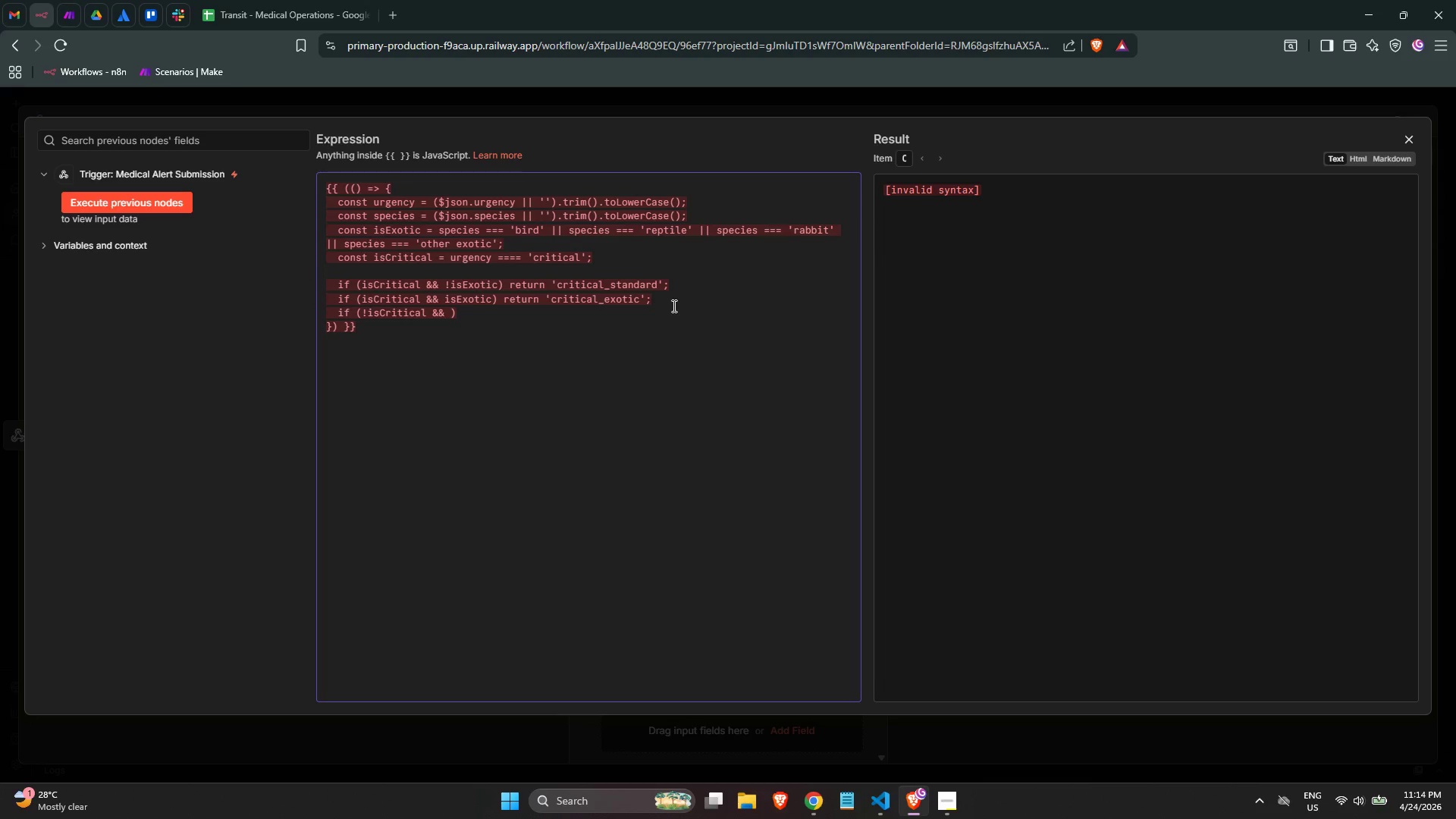 
wait(9.45)
 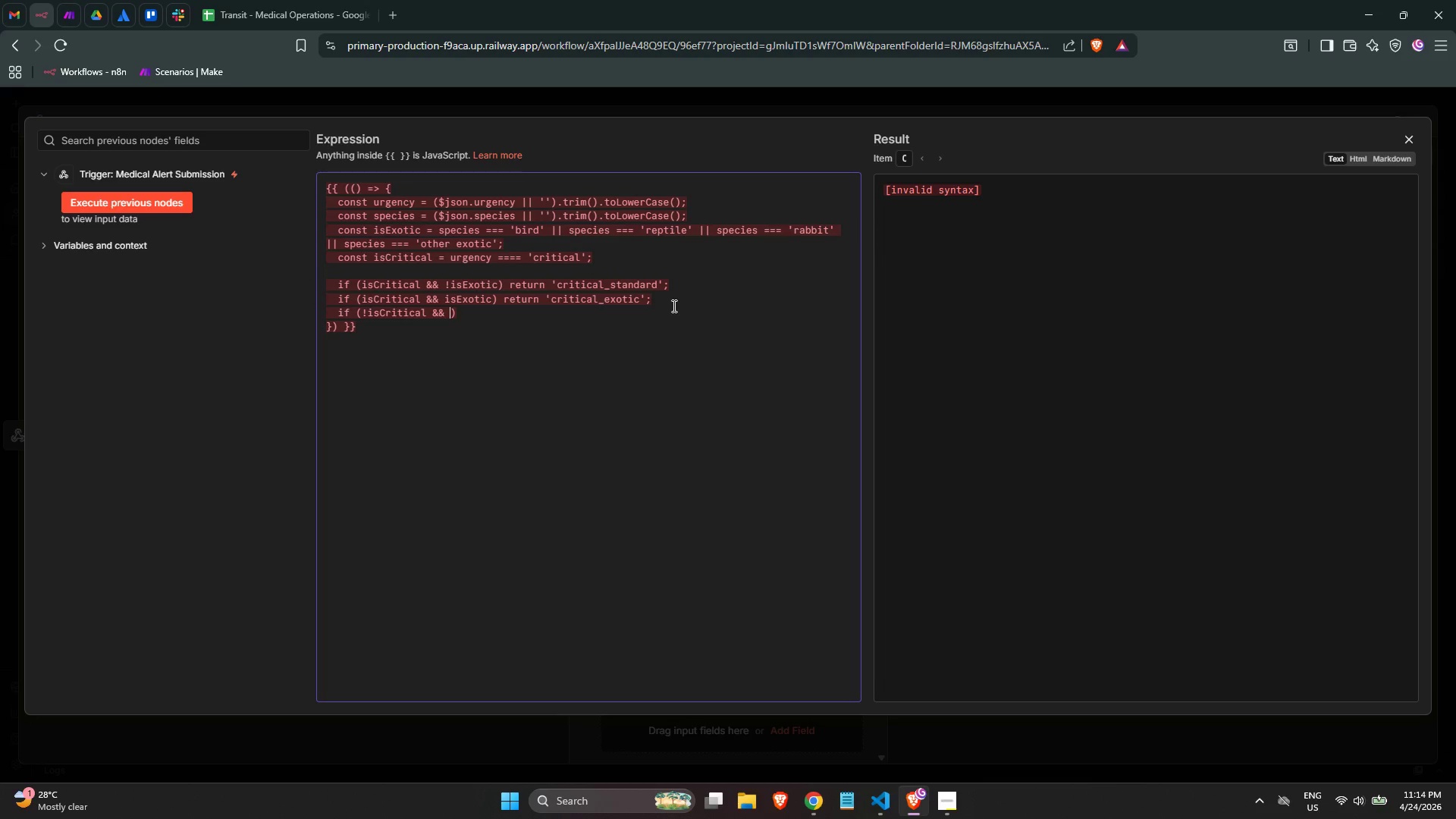 
type(!isExoti)
key(Backspace)
type(ic)
 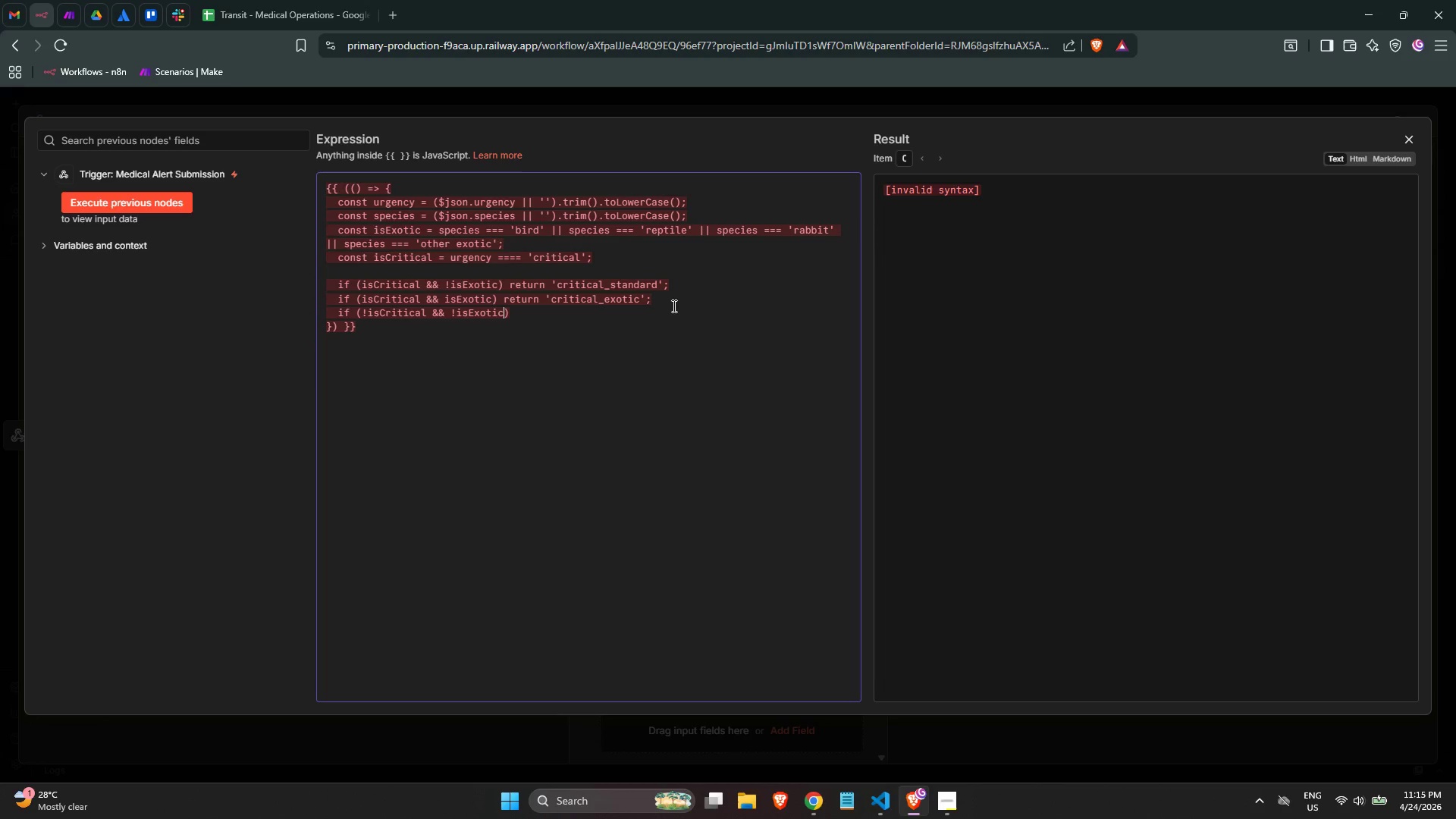 
key(ArrowRight)
 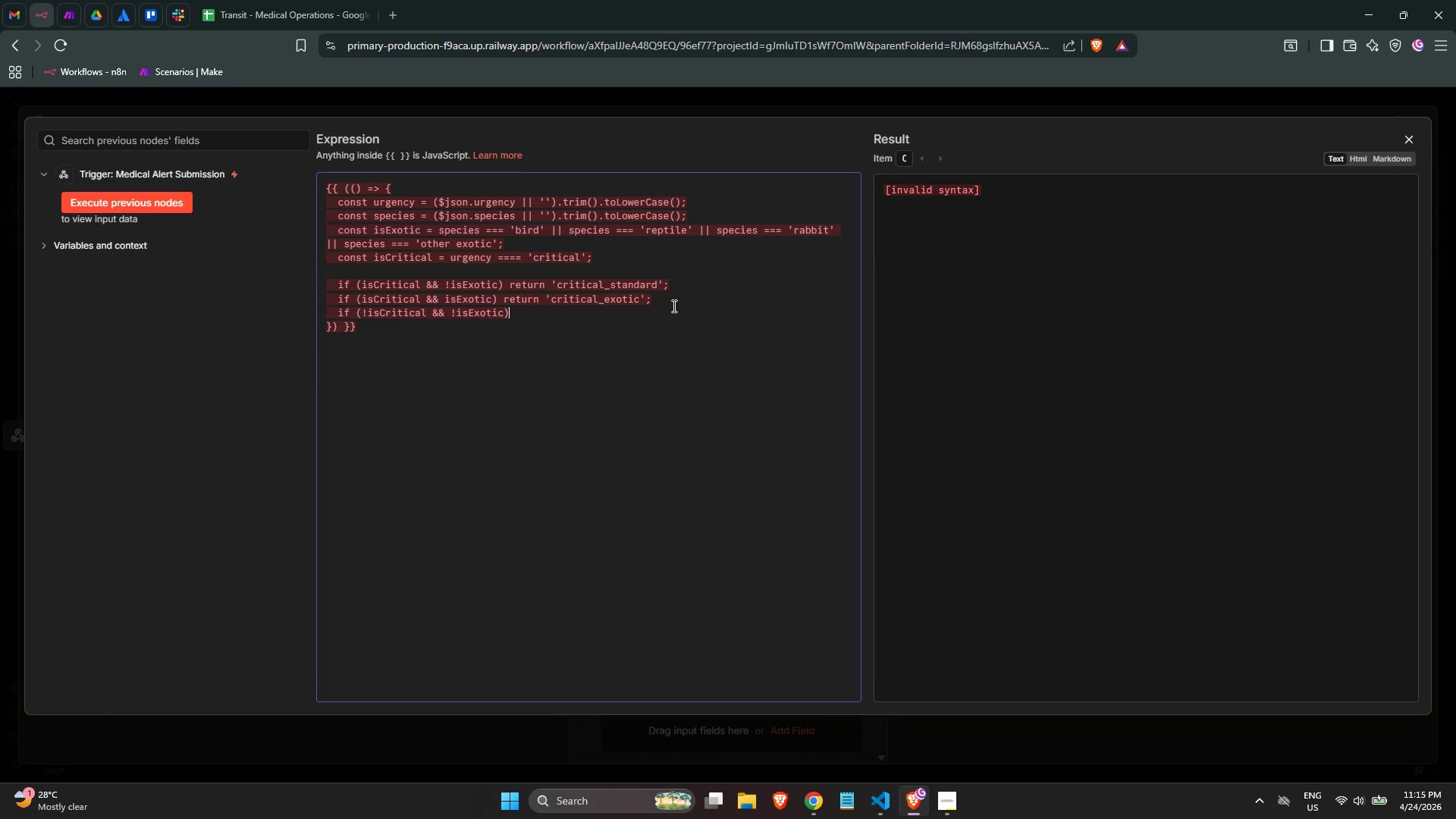 
type( return ')
 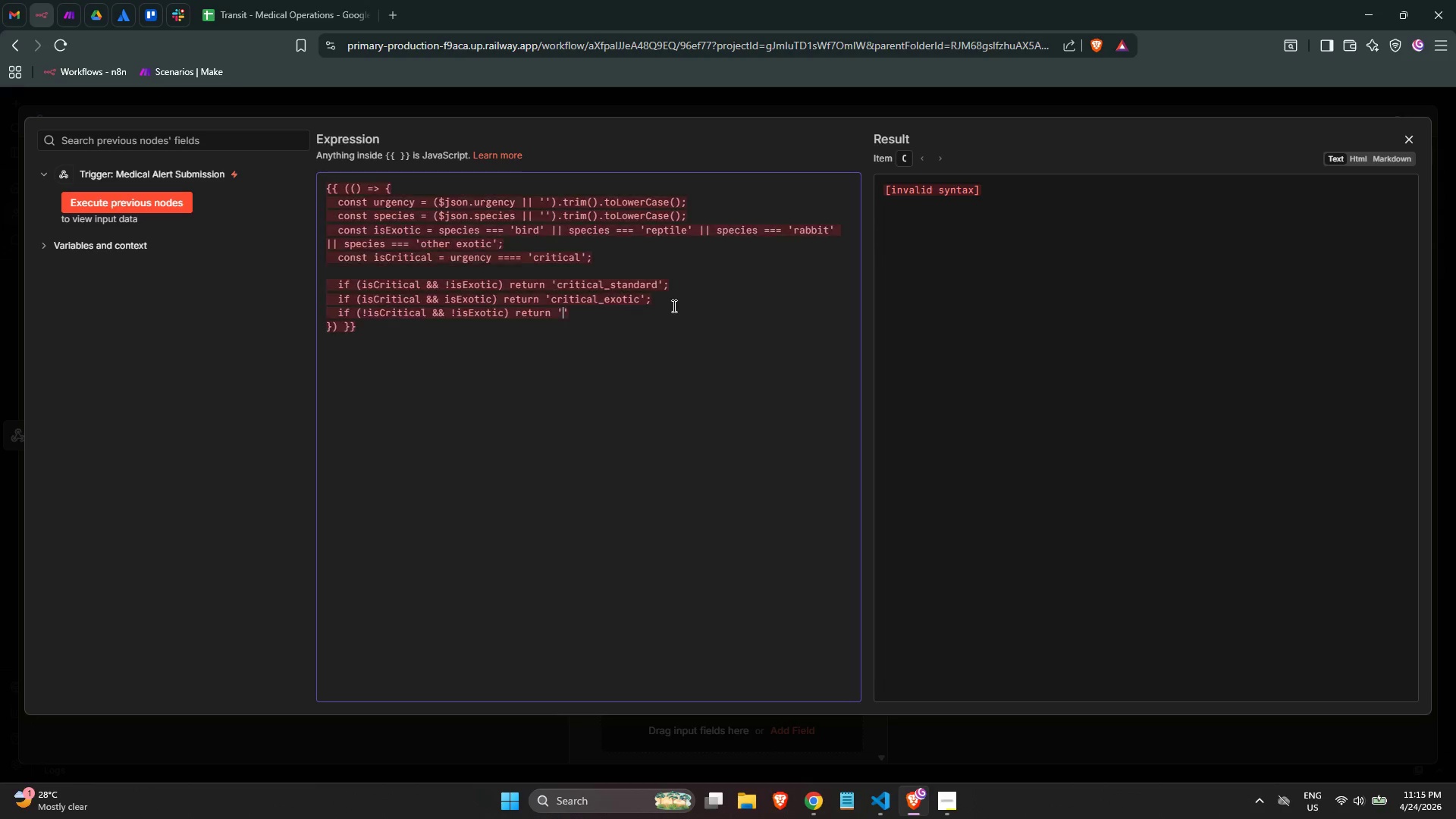 
key(ArrowLeft)
 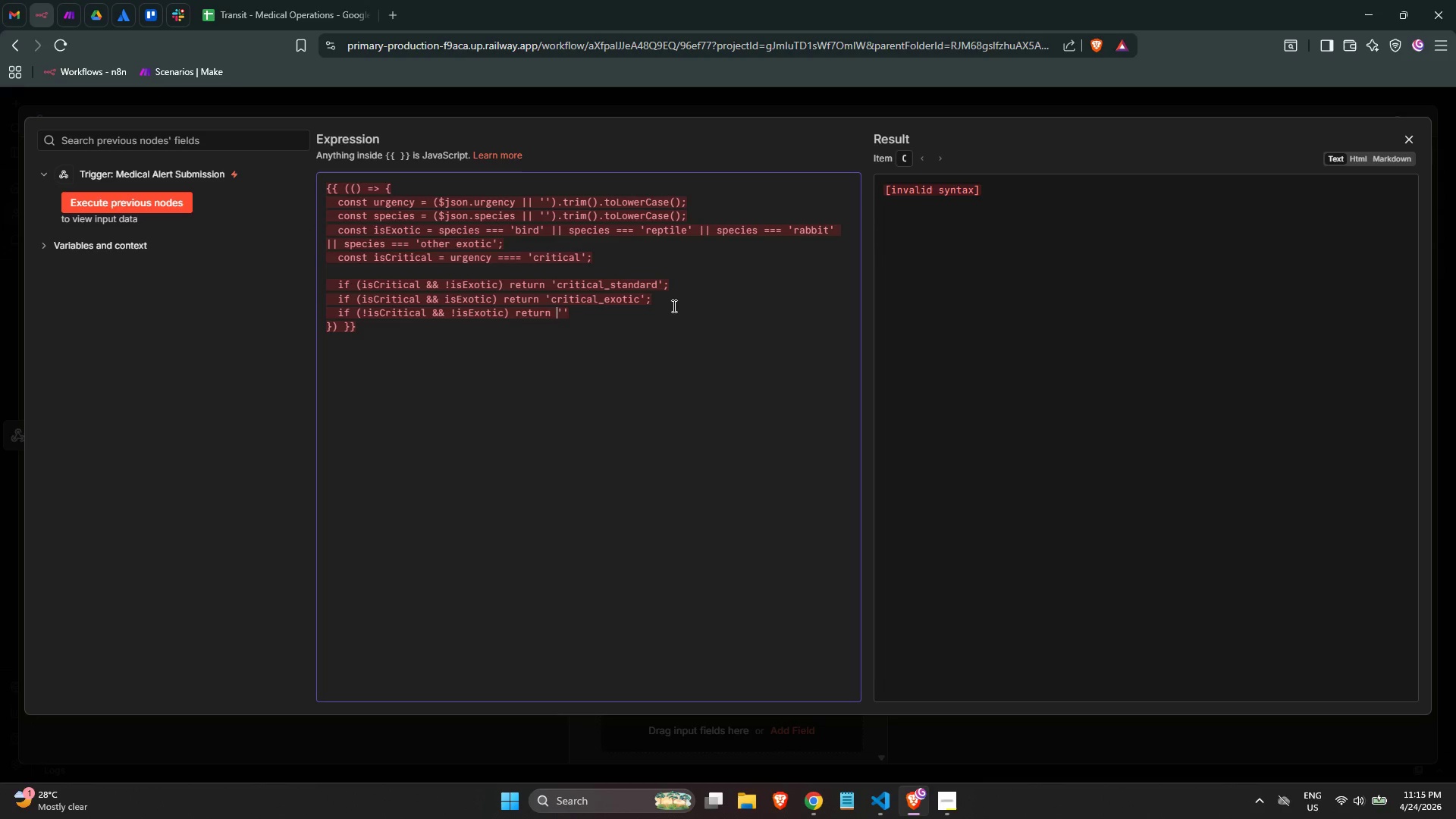 
key(ArrowRight)
 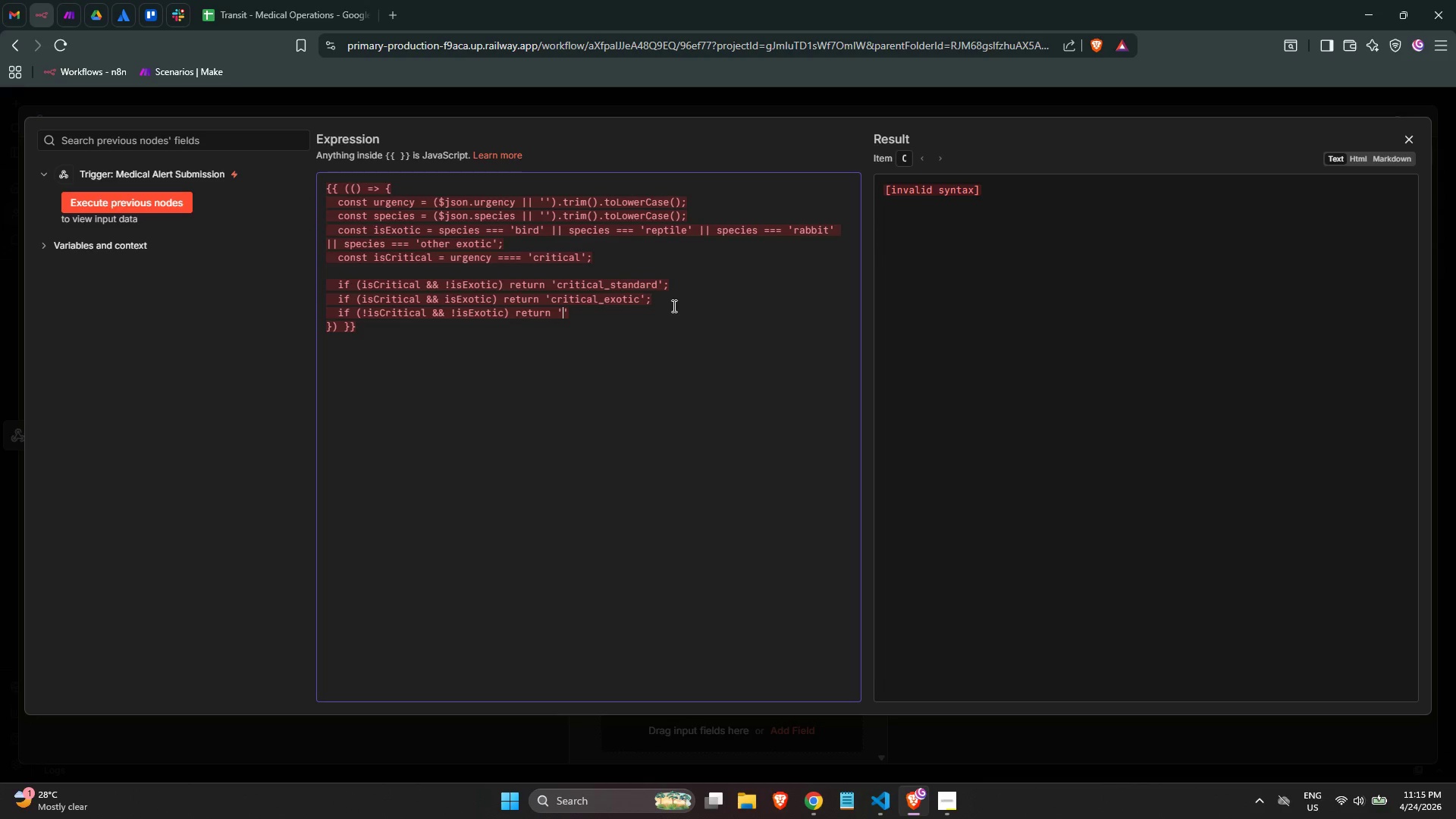 
wait(8.45)
 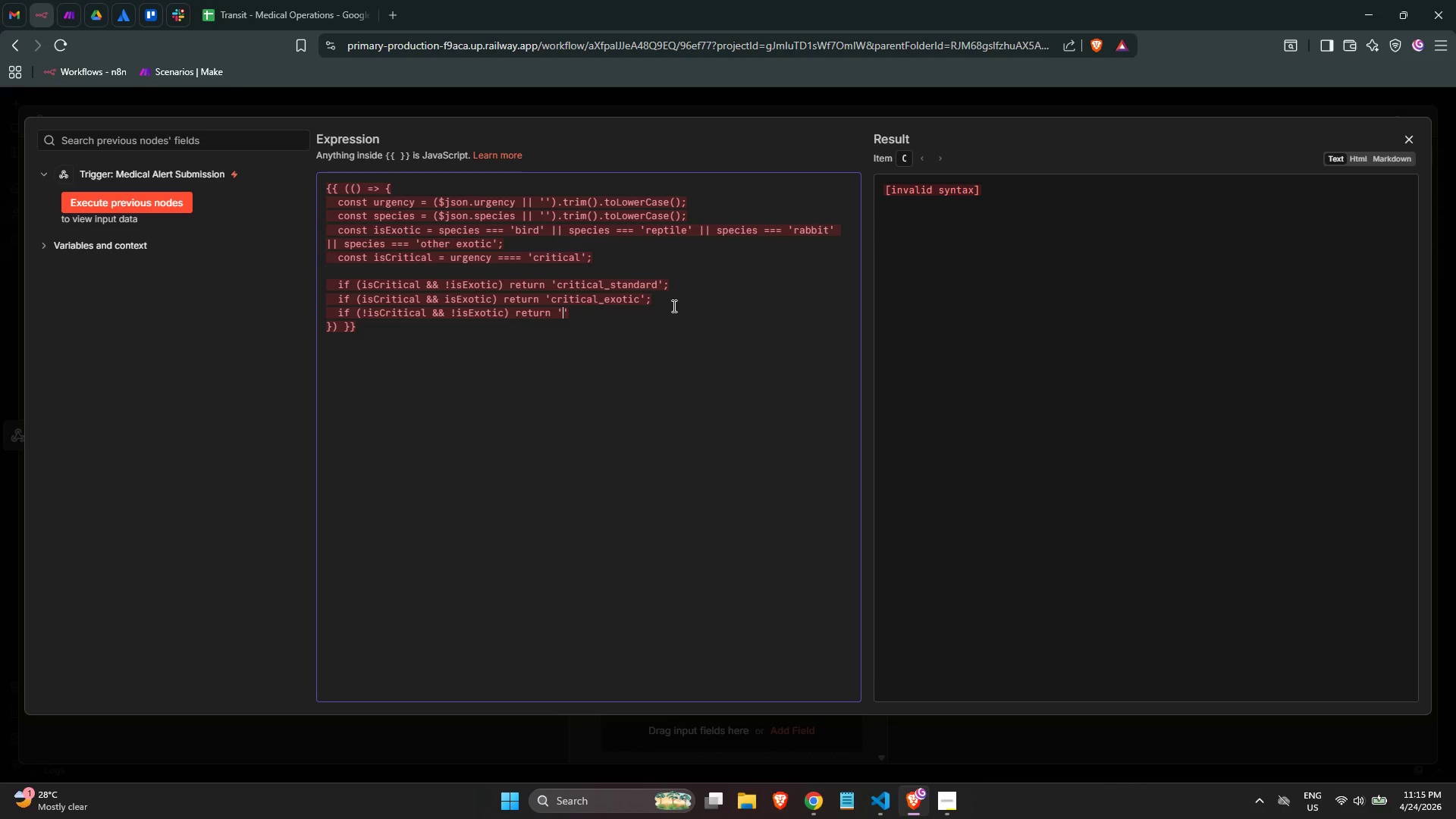 
type(critical)
key(Backspace)
key(Backspace)
key(Backspace)
key(Backspace)
key(Backspace)
key(Backspace)
key(Backspace)
key(Backspace)
type(routine_stana)
key(Backspace)
type(dard)
 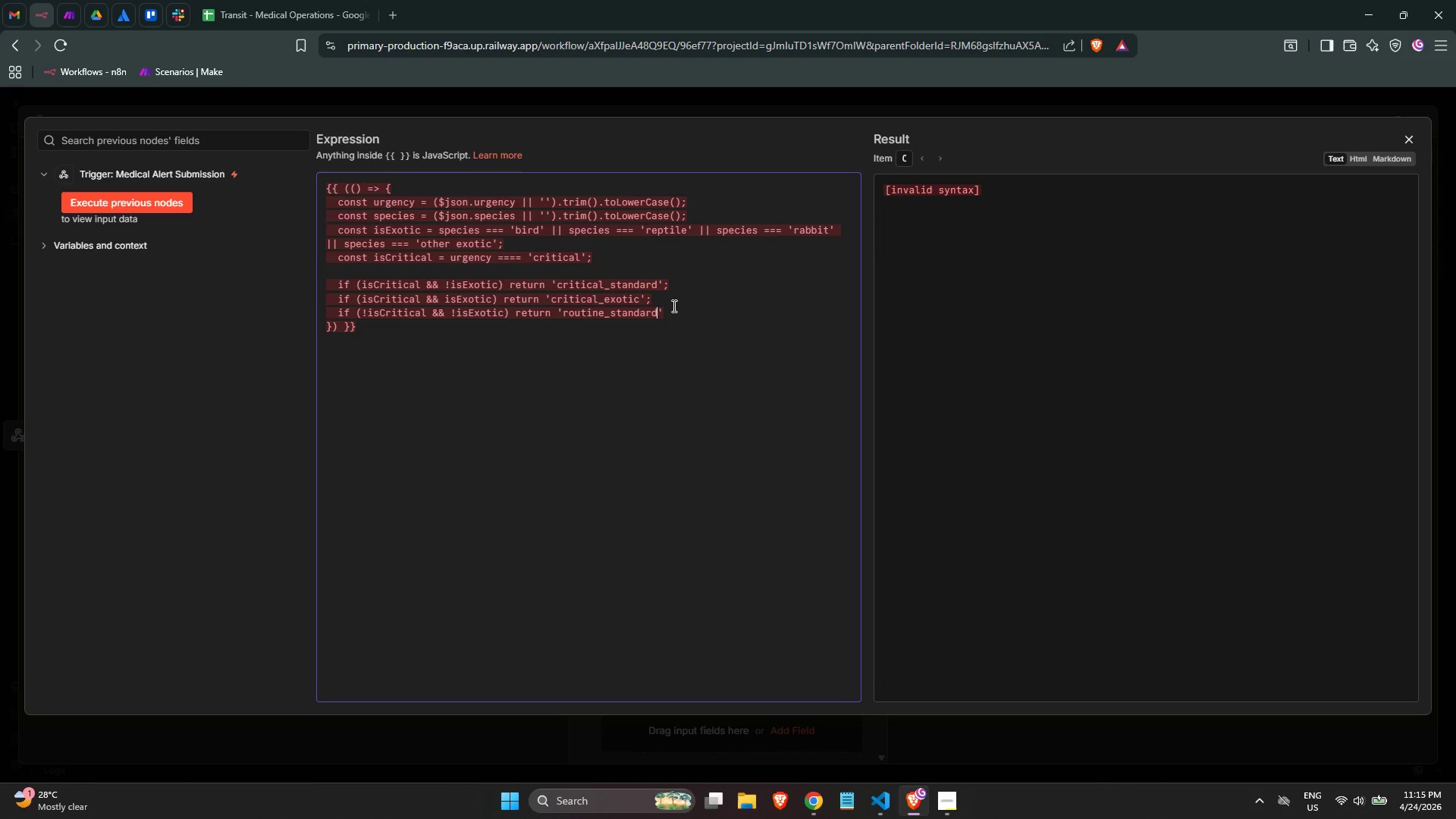 
key(ArrowRight)
 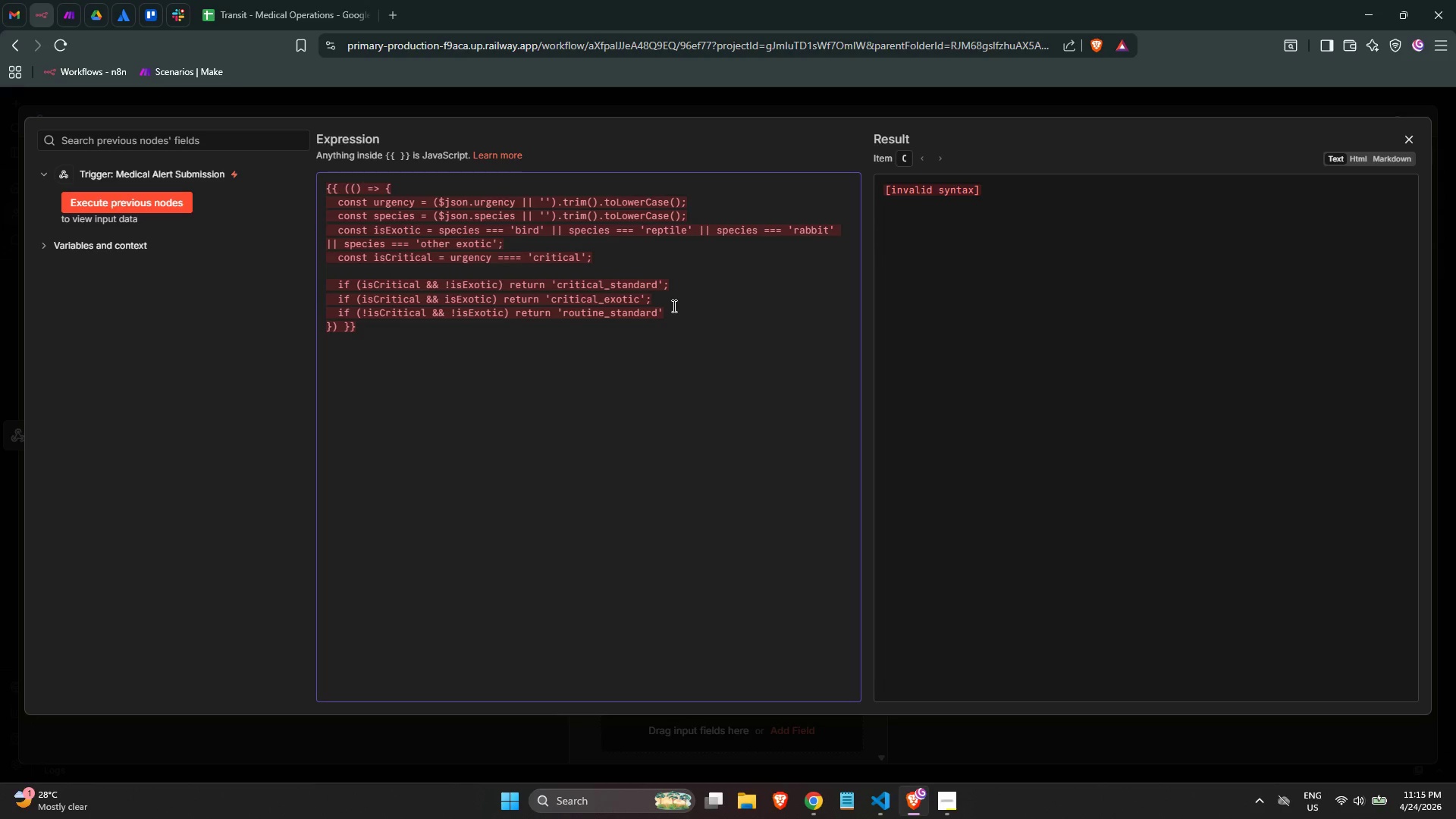 
key(Semicolon)
 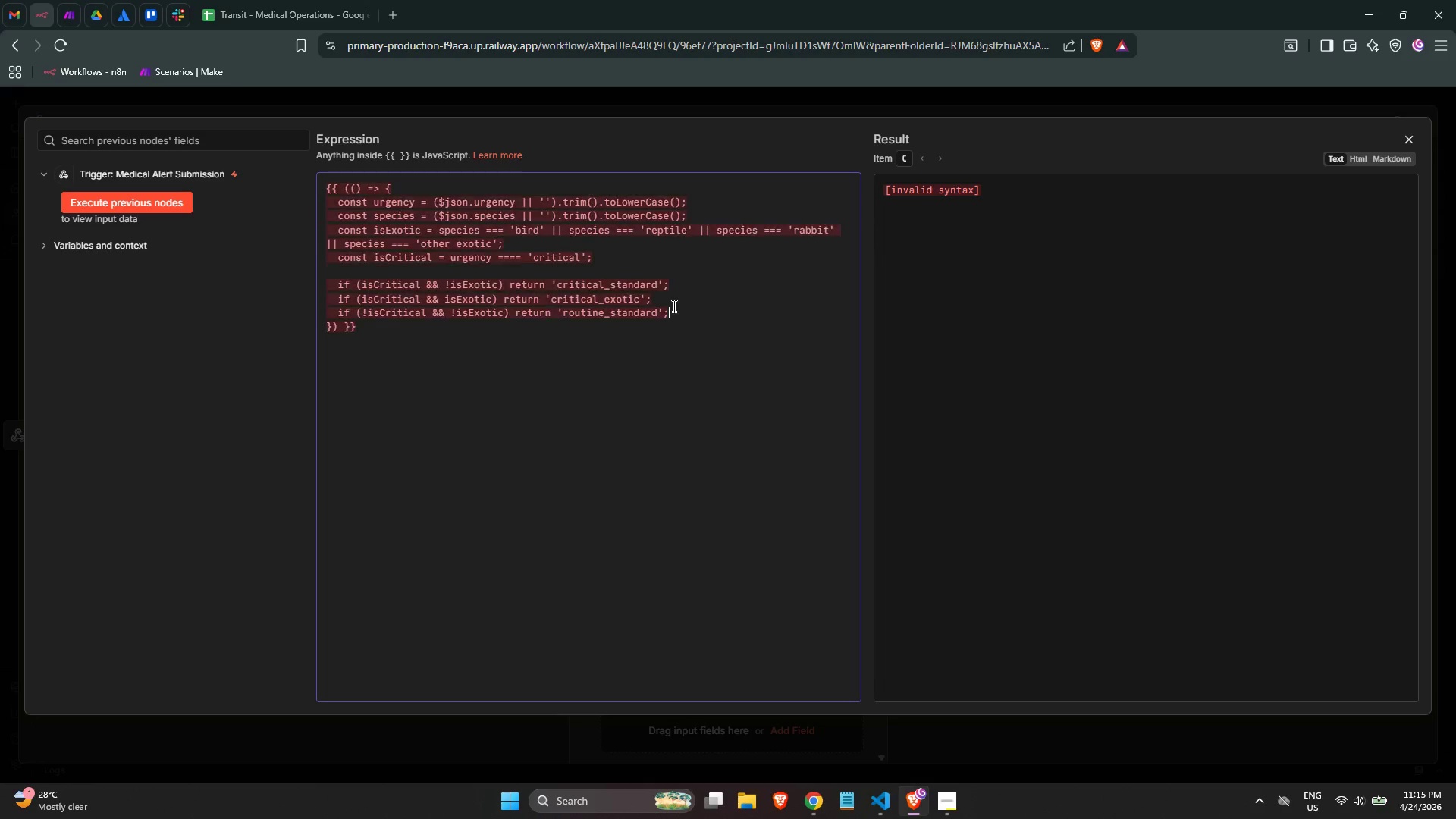 
key(Enter)
 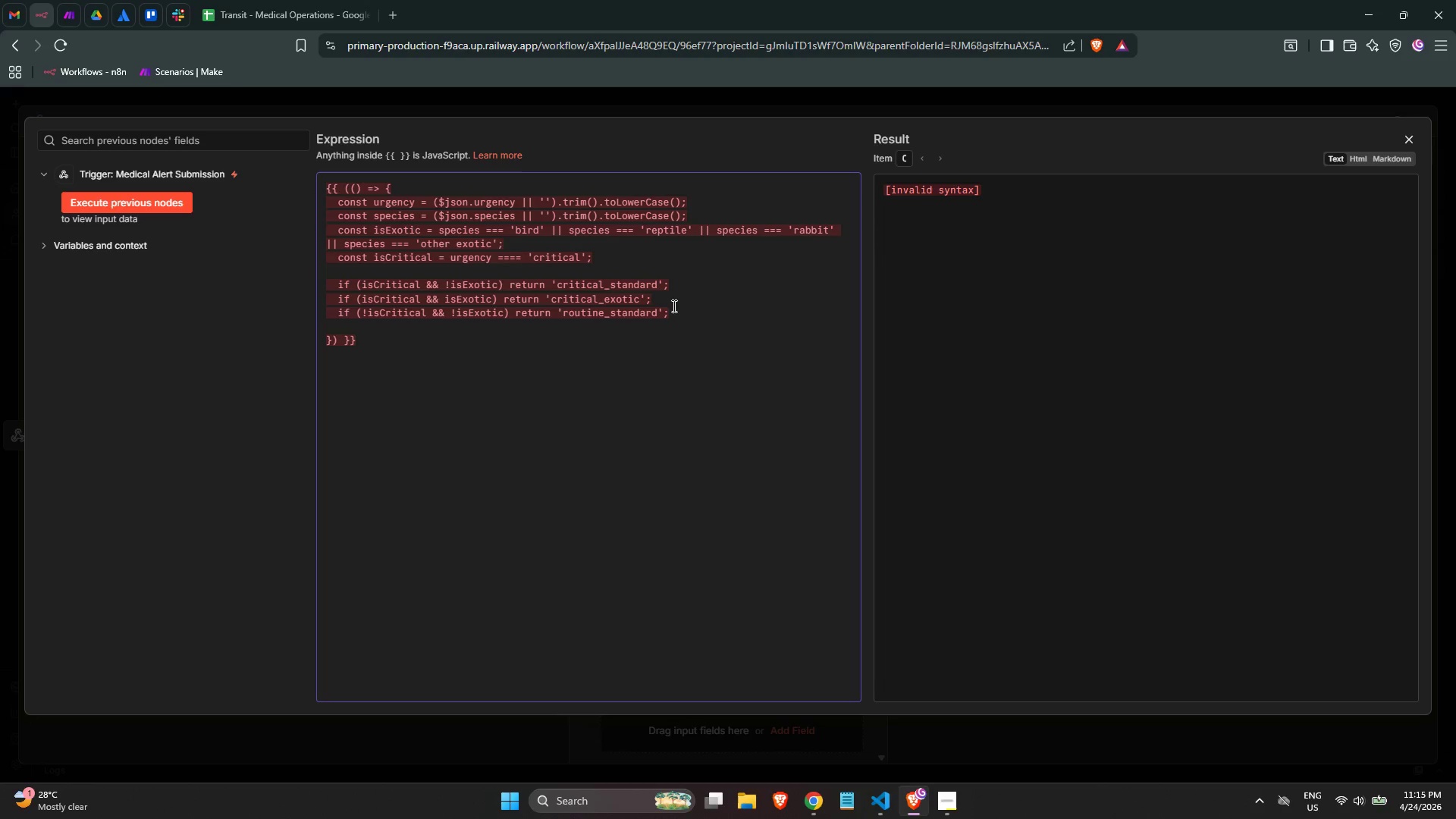 
key(Tab)
type(if (!isCritical && isEc)
key(Backspace)
key(Backspace)
type(Exoc)
key(Backspace)
type(to)
key(Backspace)
type(ic)
 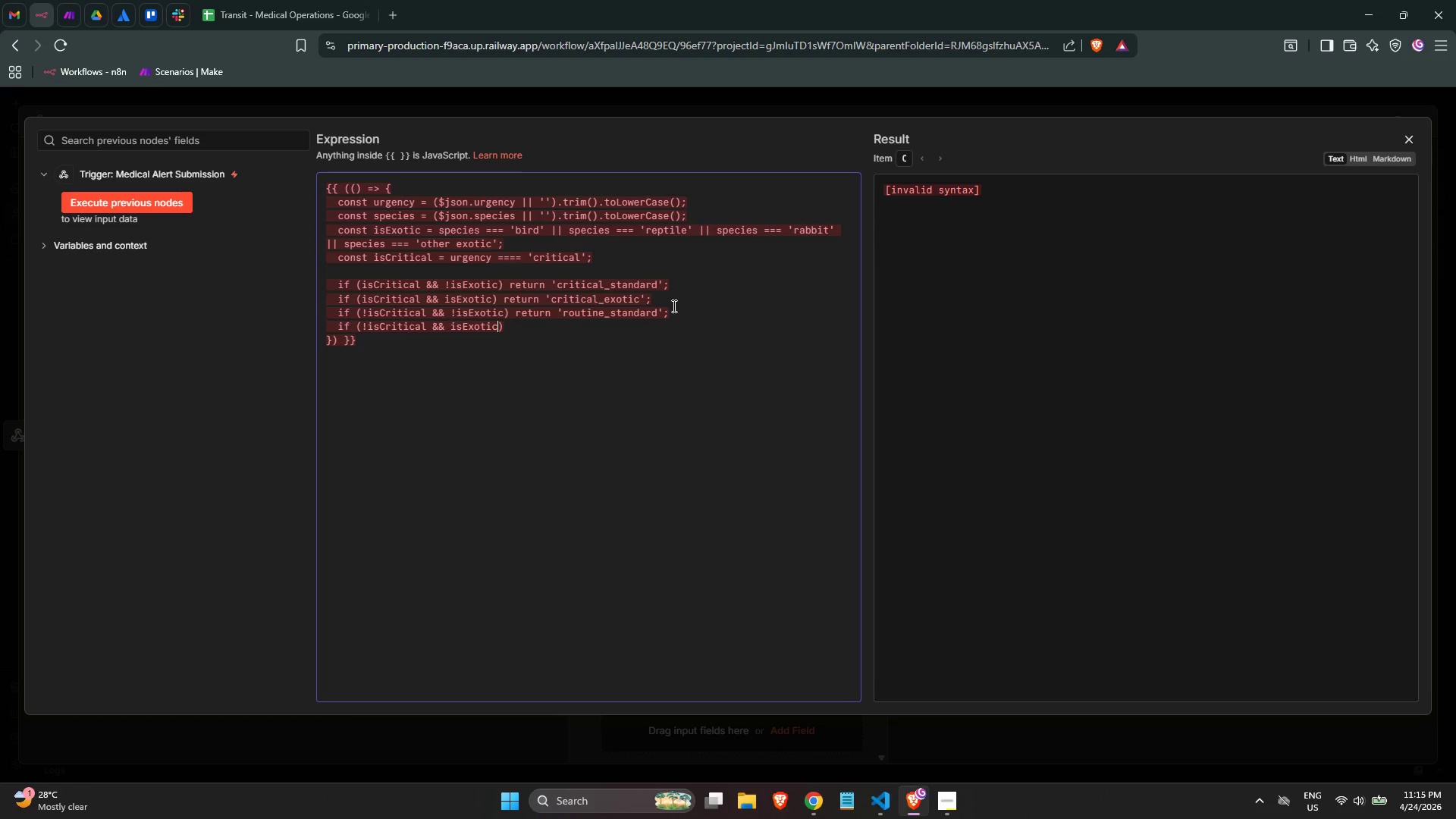 
wait(8.55)
 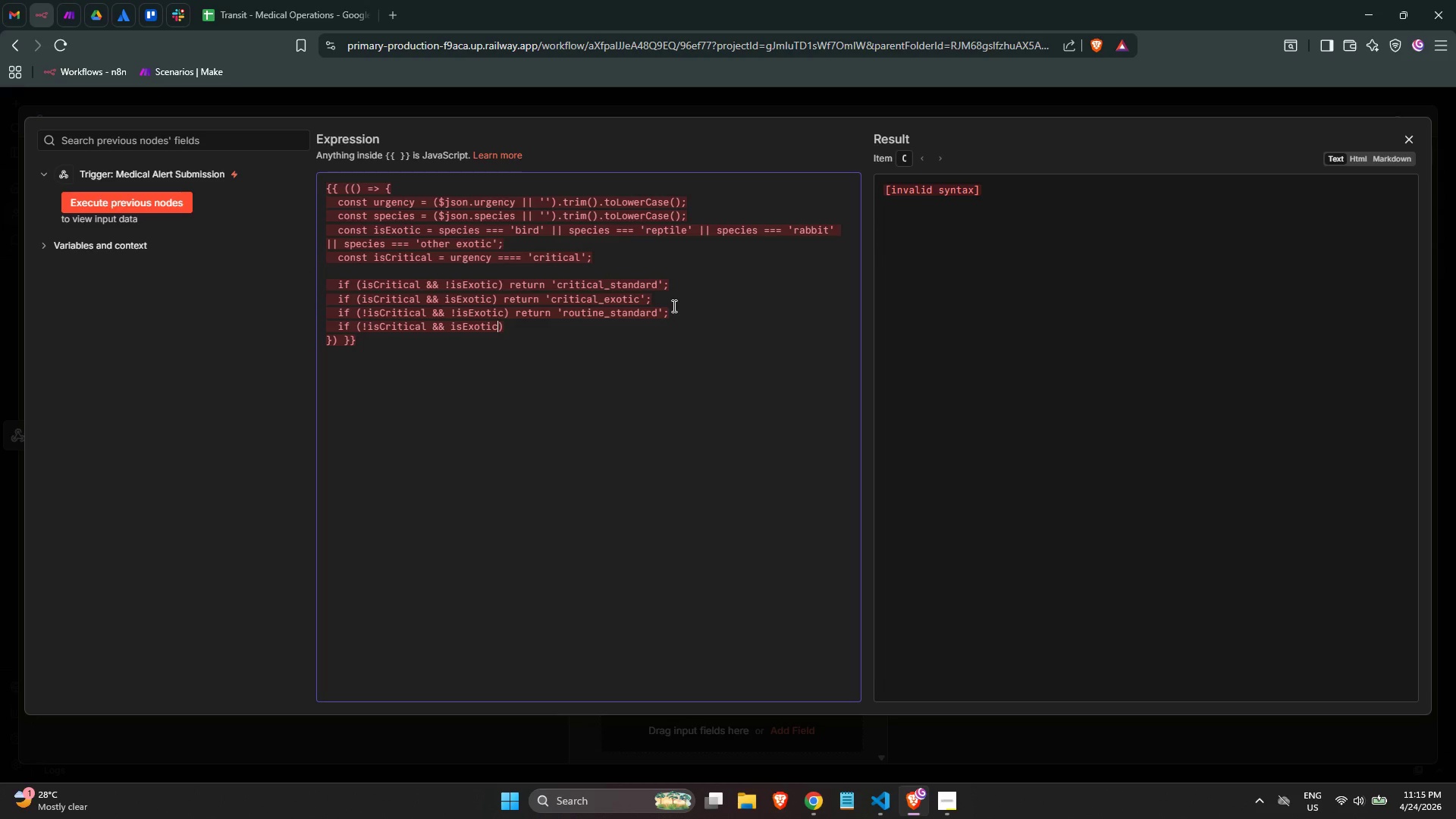 
key(ArrowRight)
 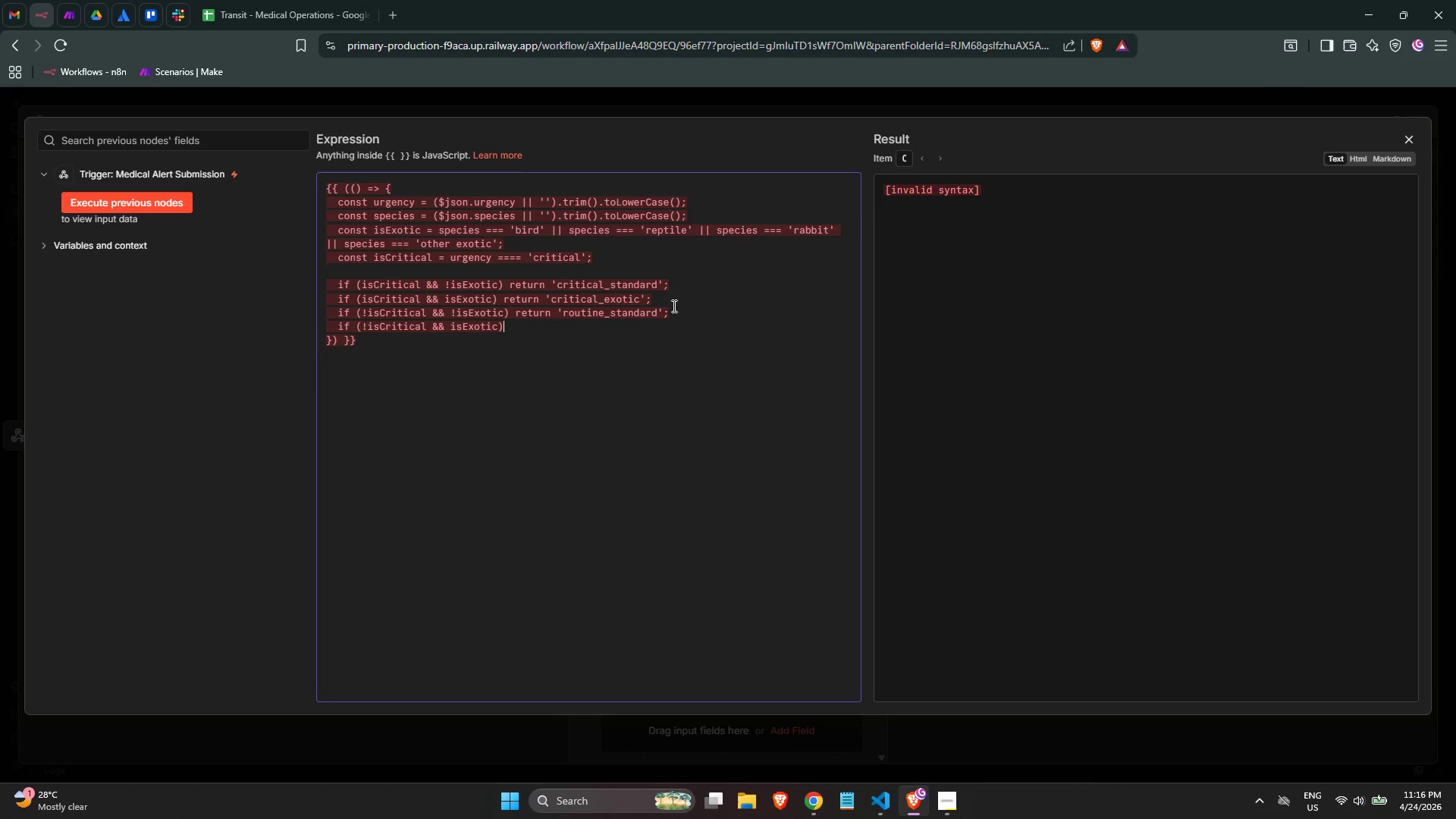 
type( return ')
 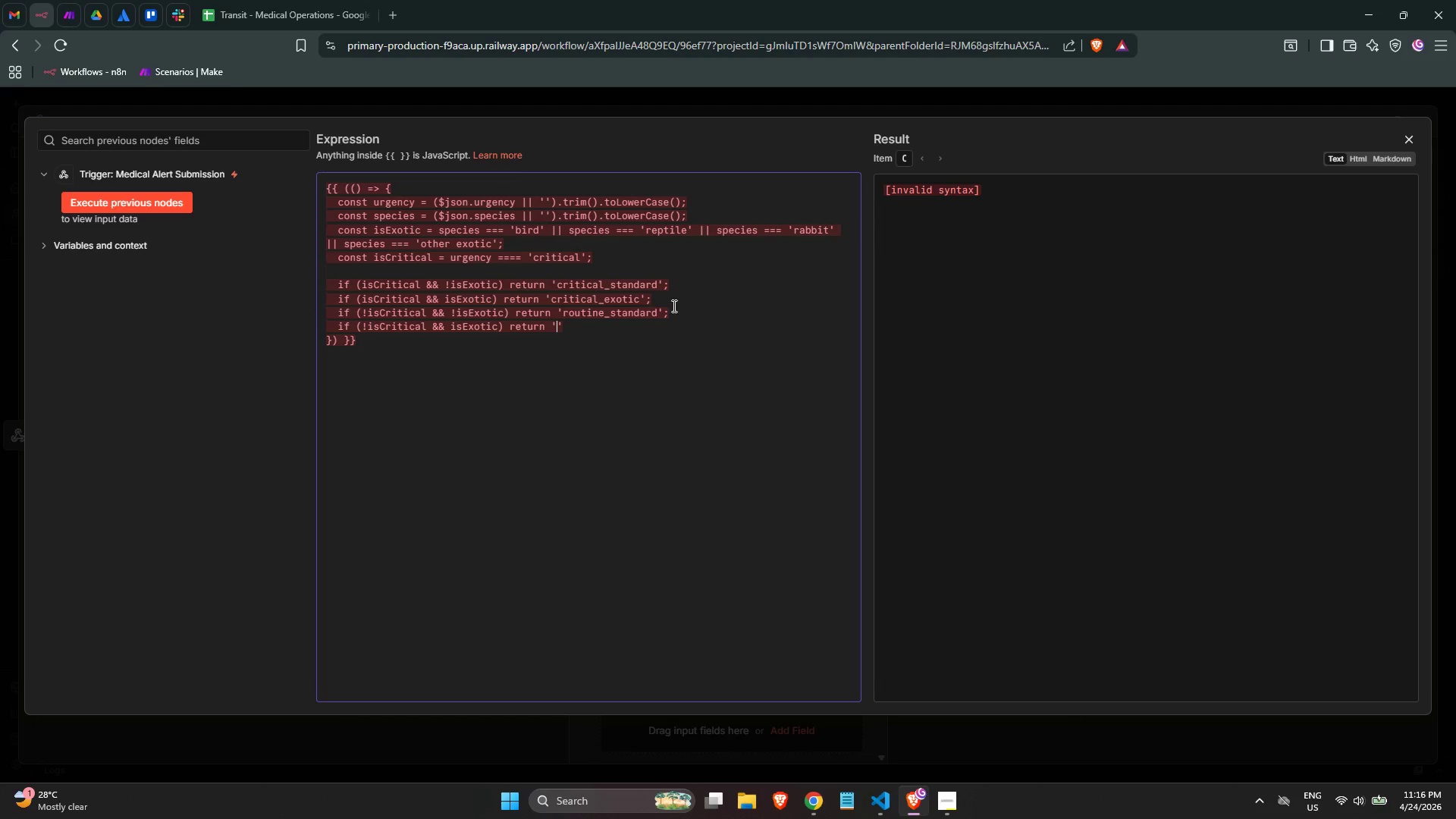 
wait(8.86)
 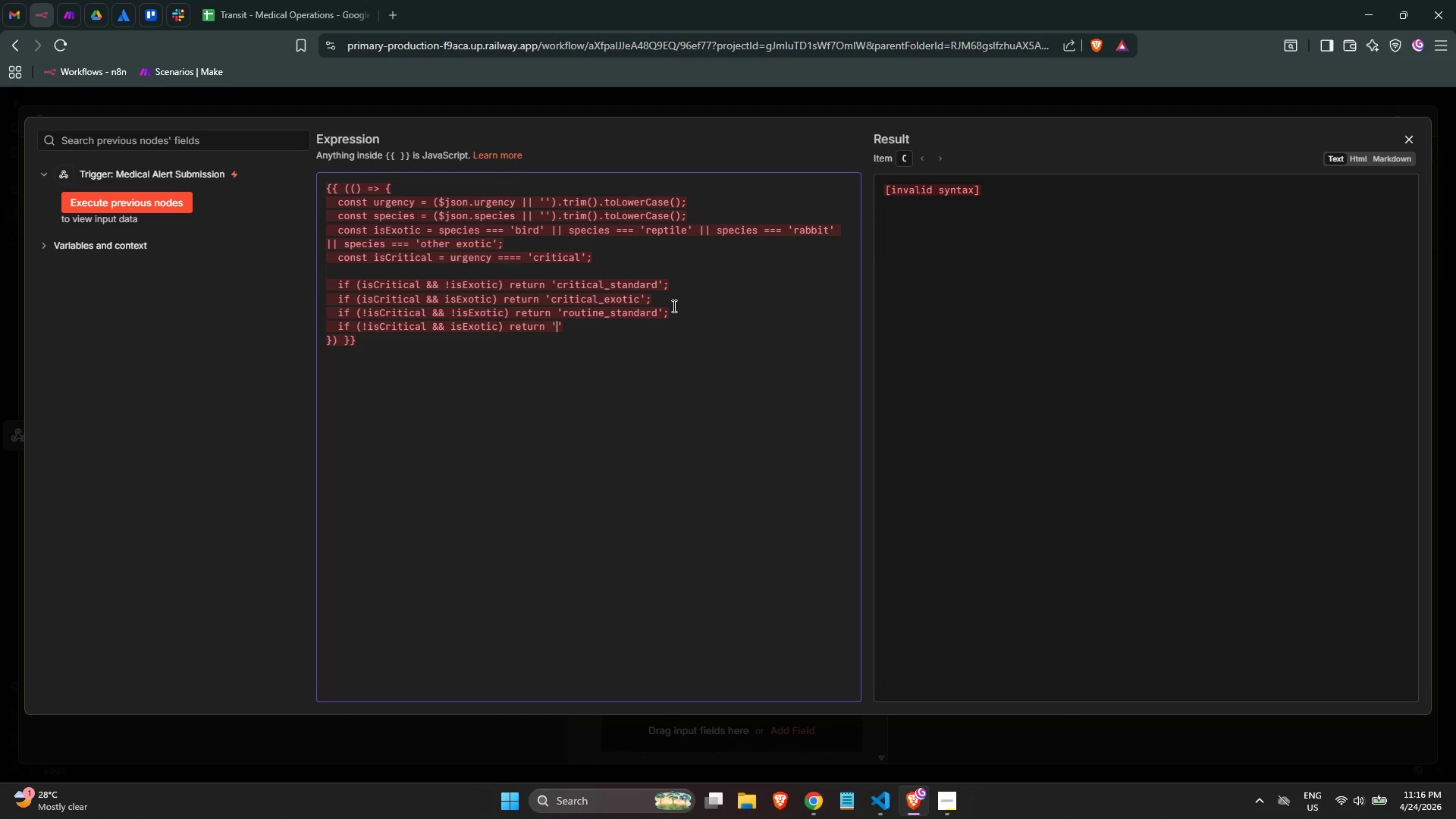 
type(tou)
key(Backspace)
key(Backspace)
key(Backspace)
type(routine)
key(Backspace)
type(e_exotic)
 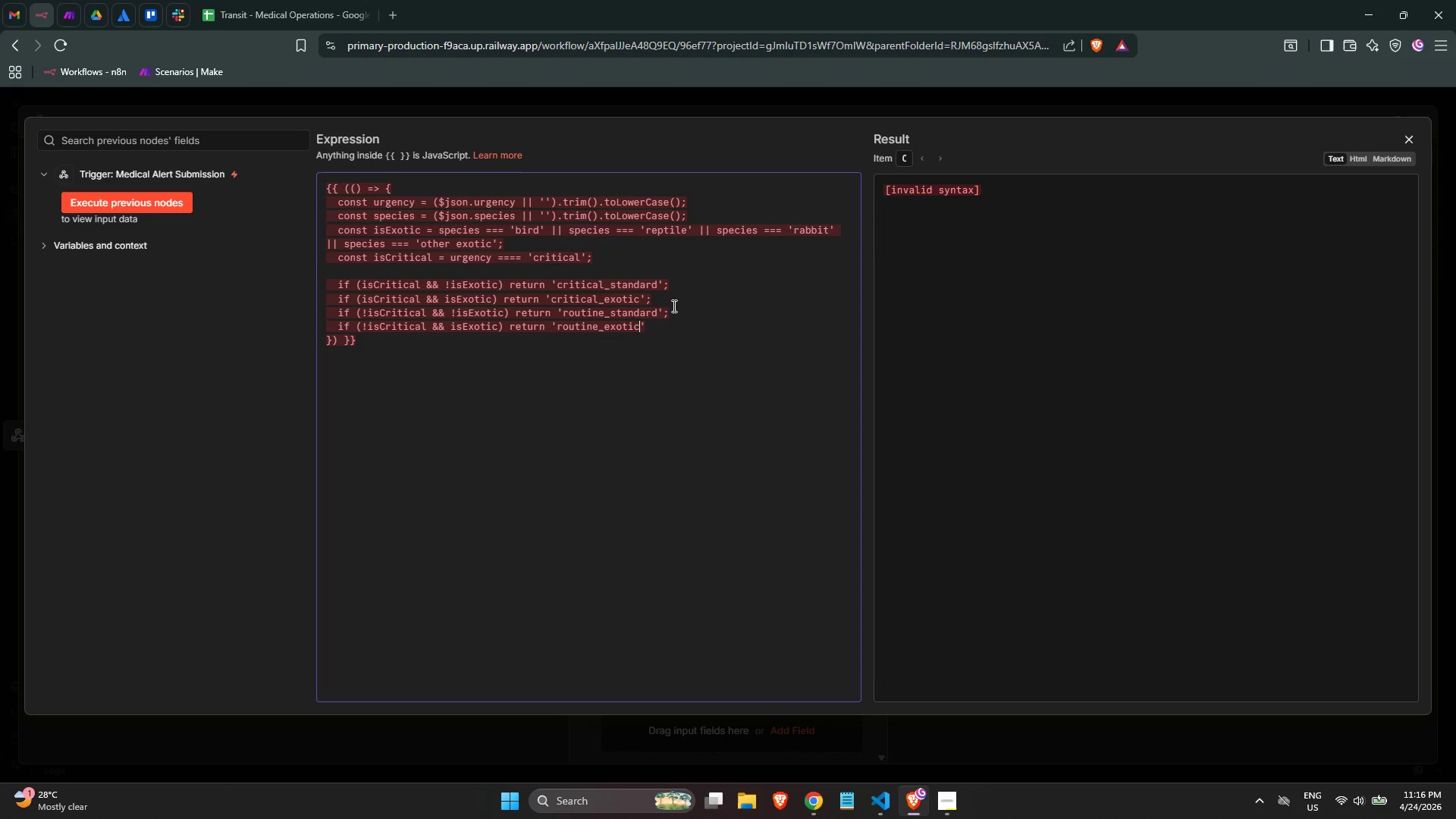 
key(ArrowRight)
 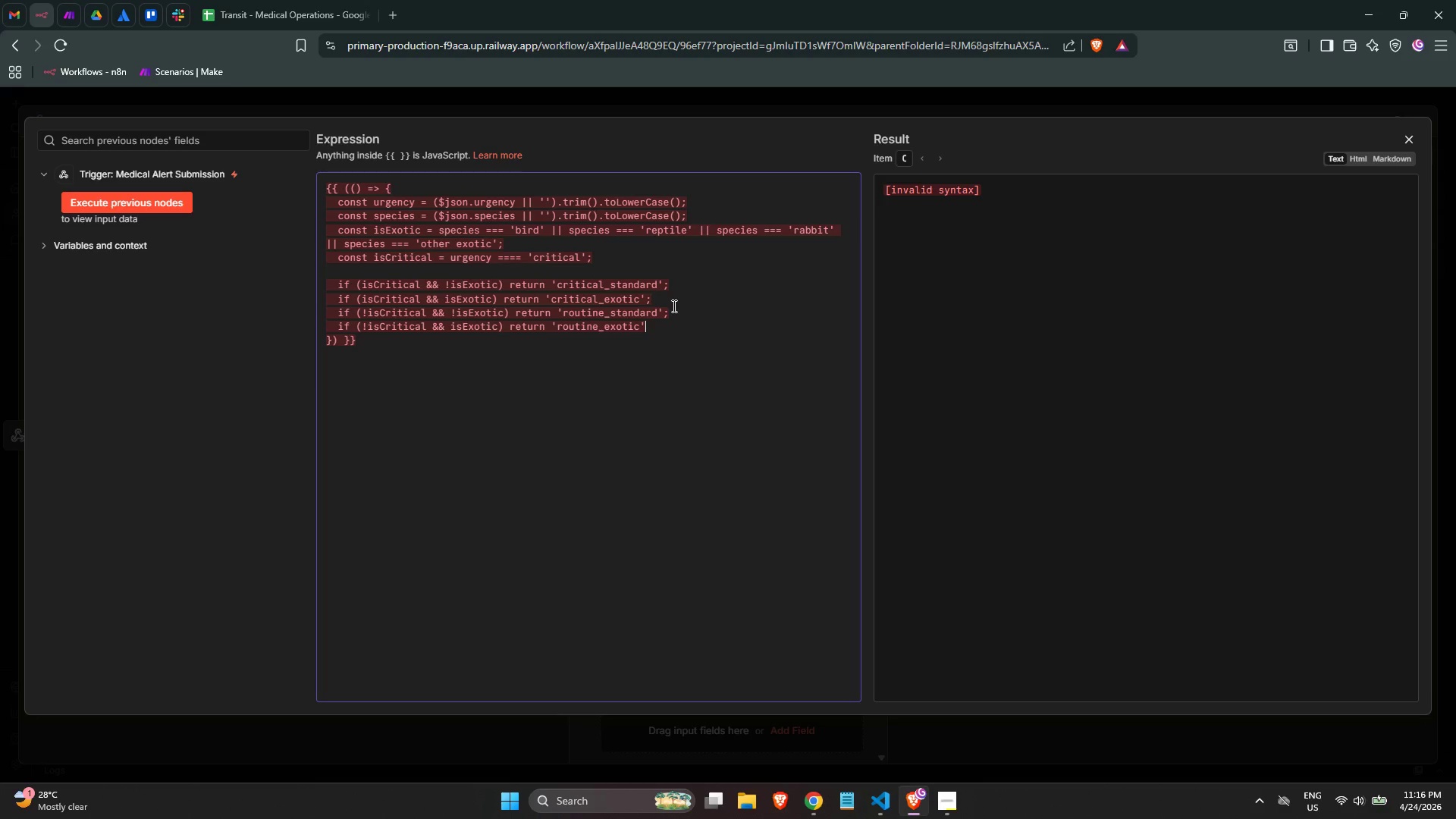 
key(Semicolon)
 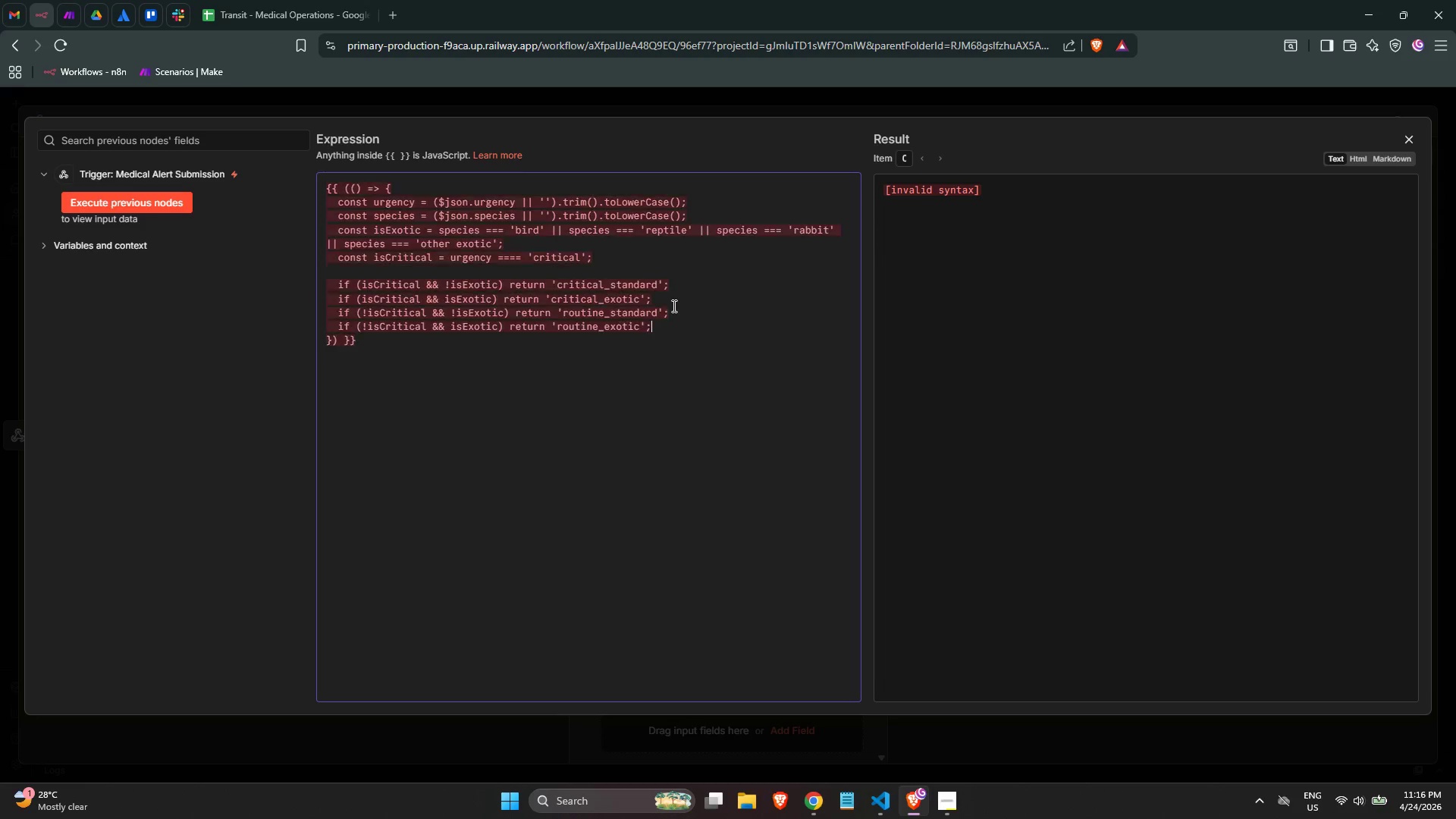 
key(Enter)
 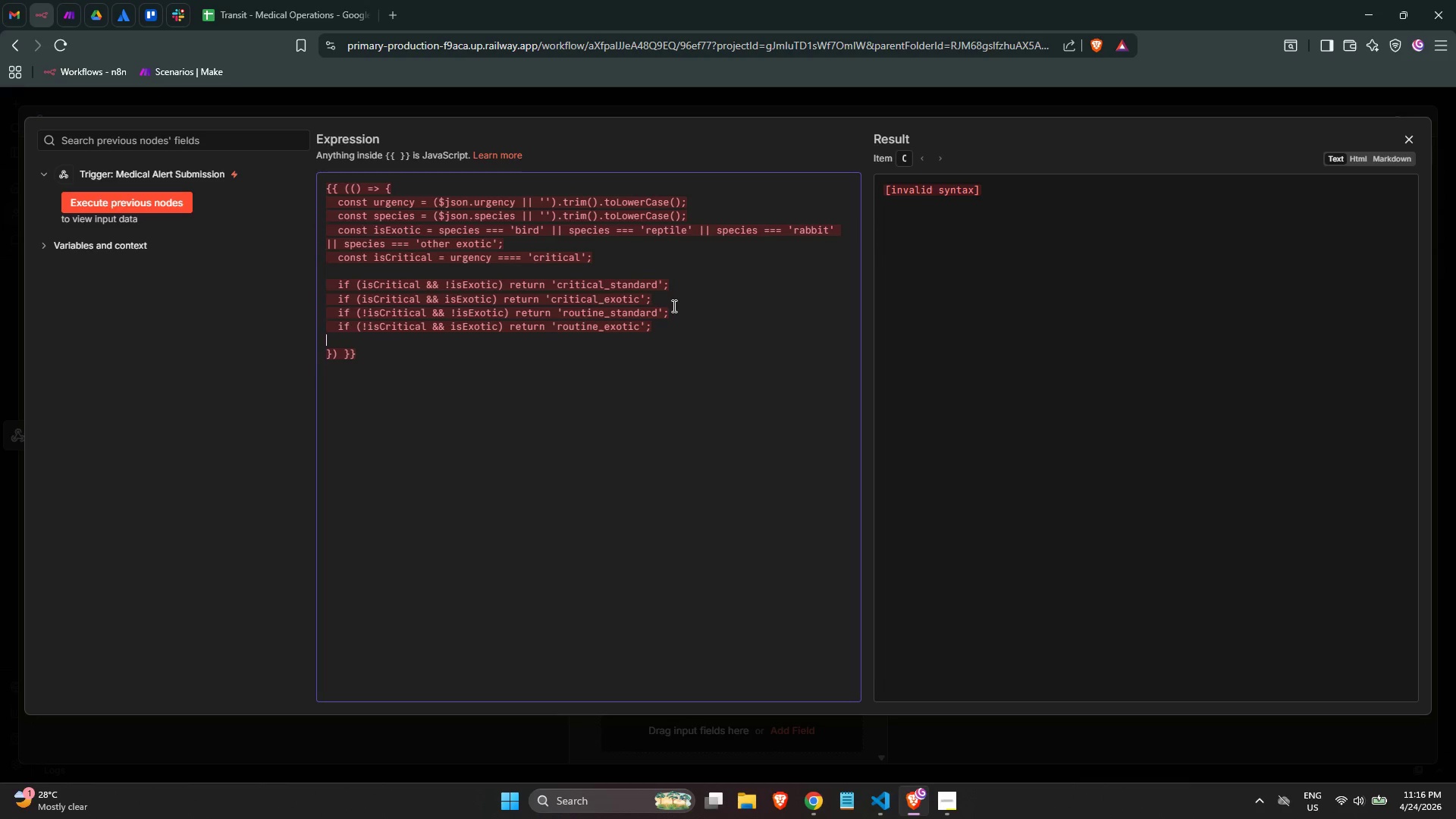 
key(Tab)
type(return 'routine )
key(Backspace)
type(_standard)
 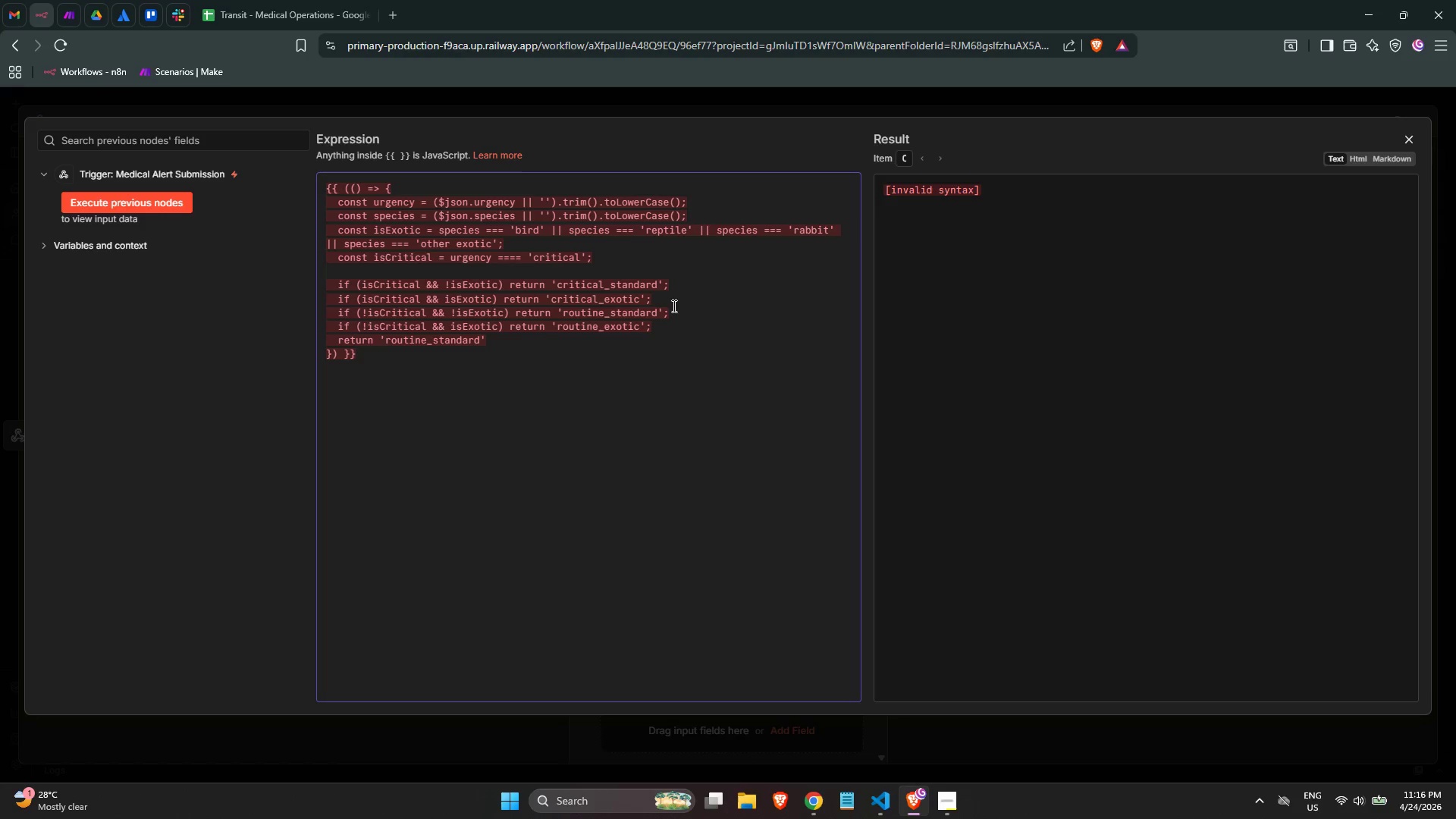 
key(ArrowRight)
 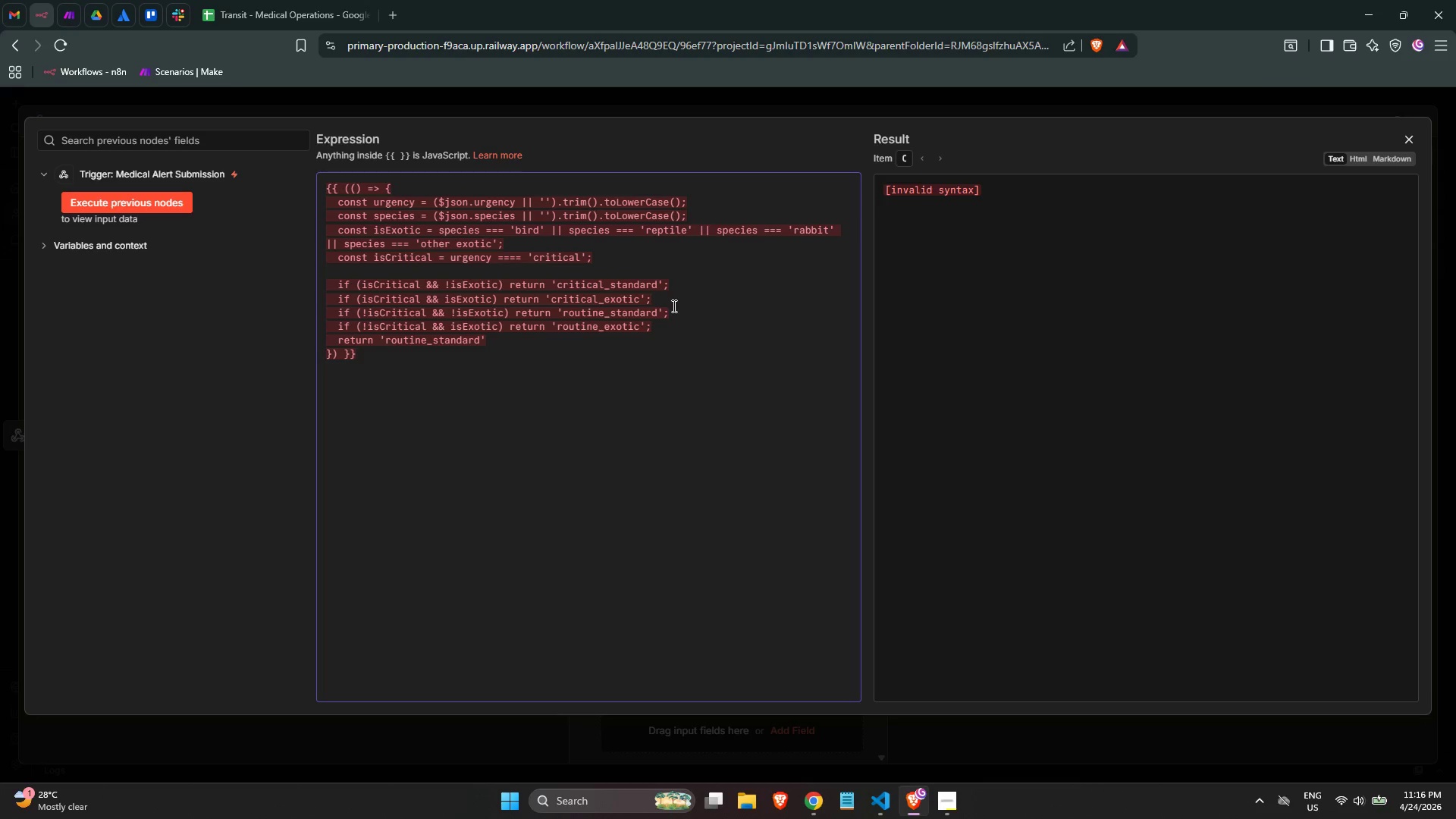 
key(Semicolon)
 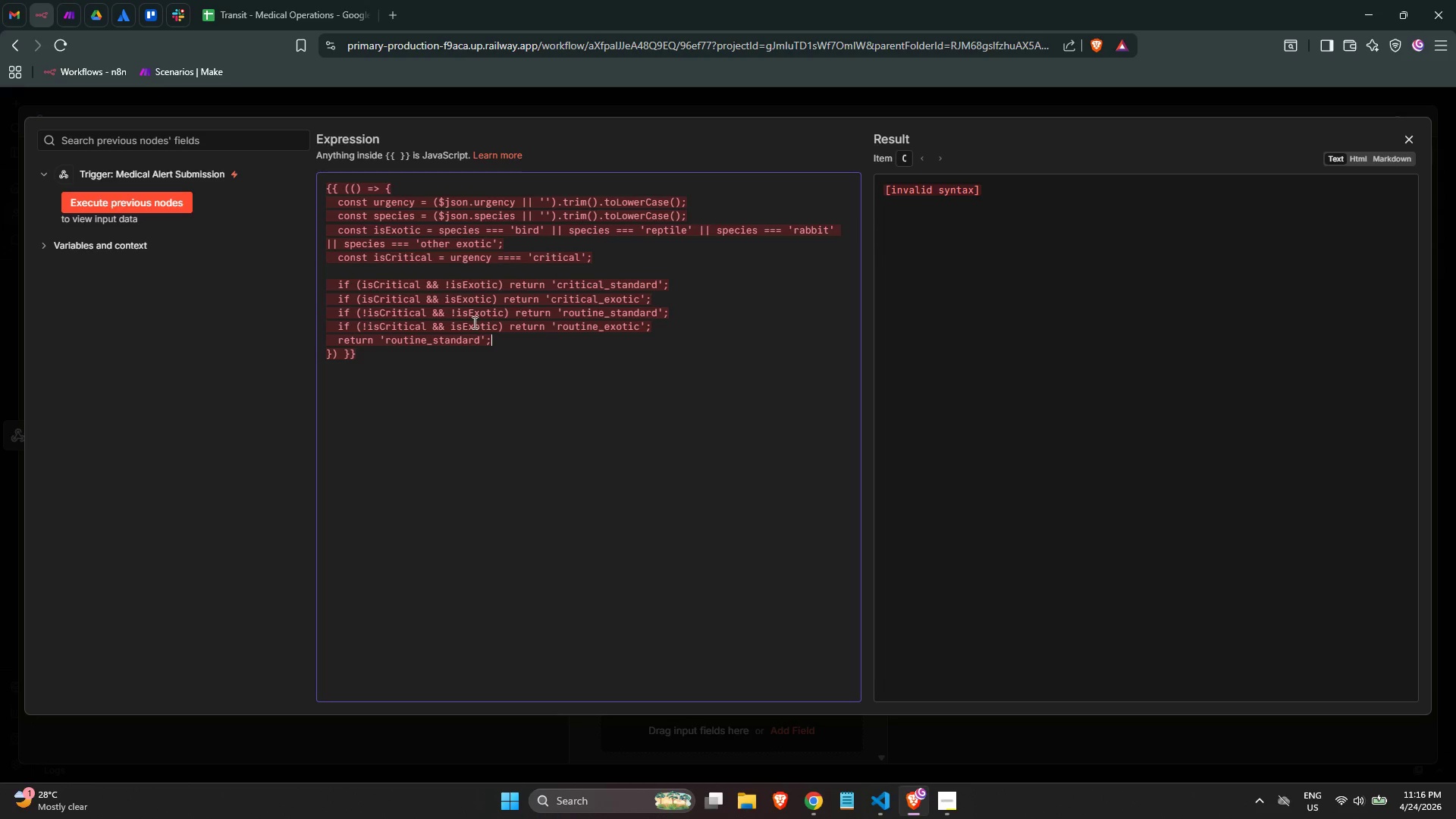 
left_click([337, 356])
 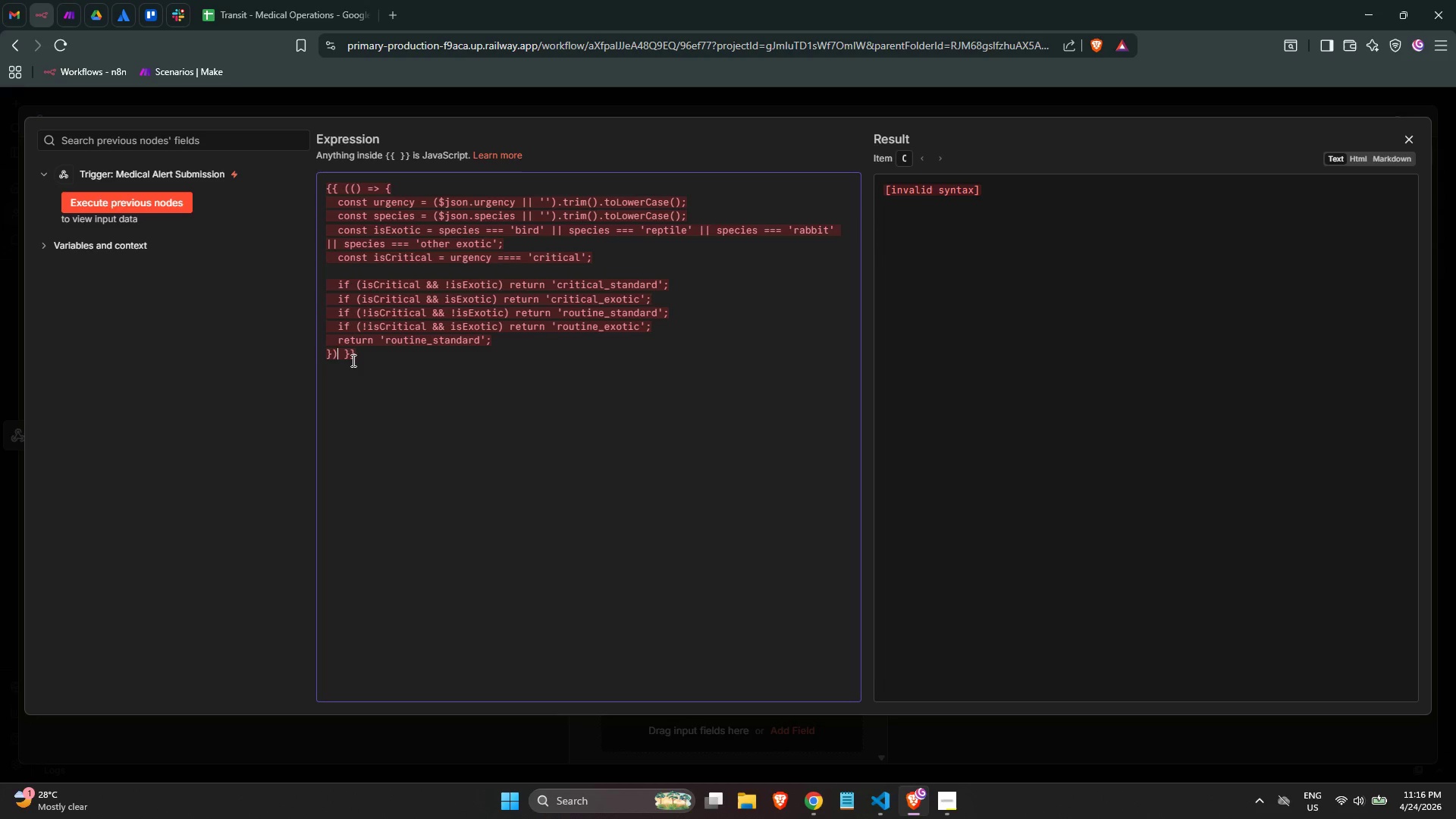 
type(())
 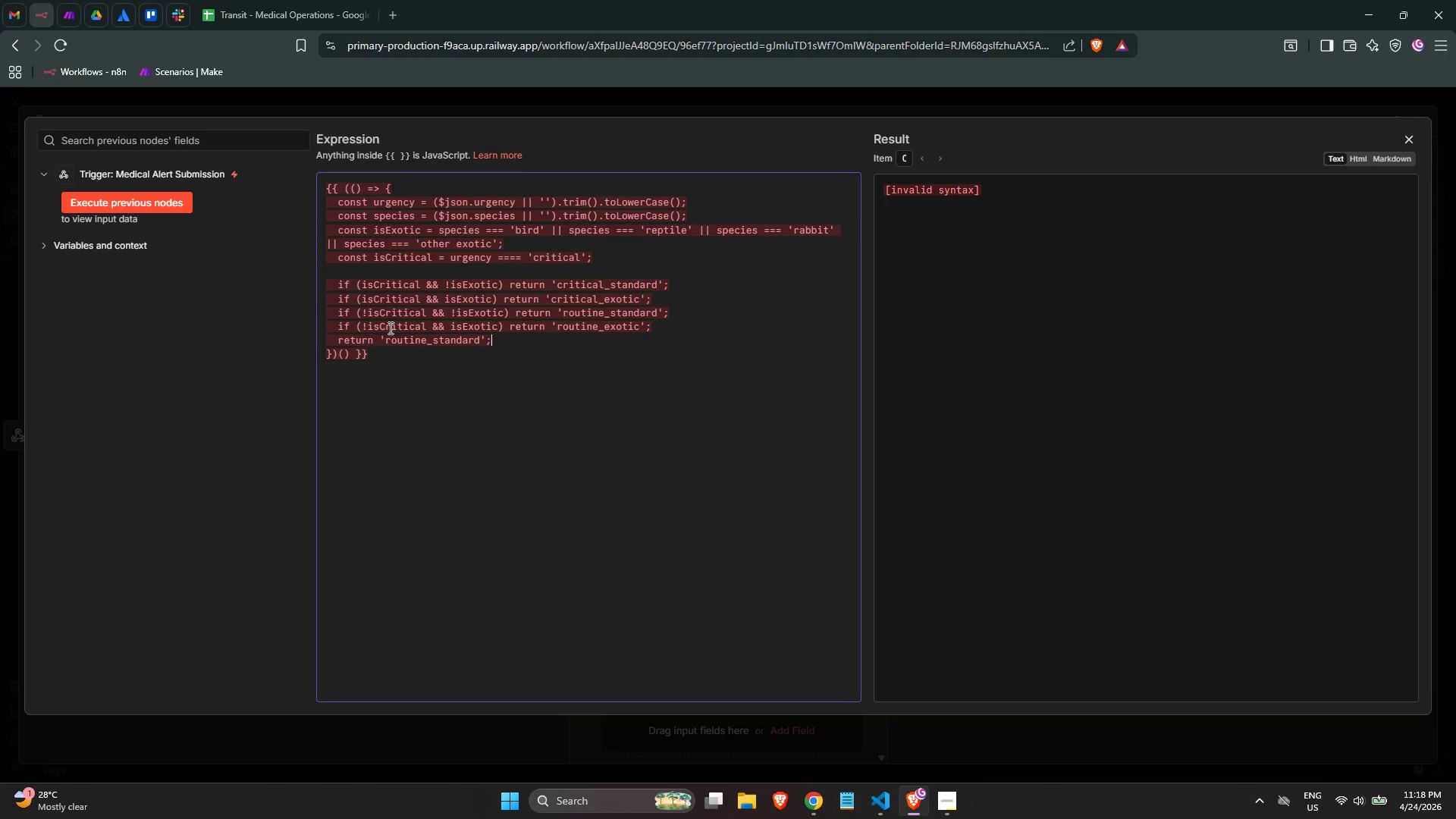 
wait(139.17)
 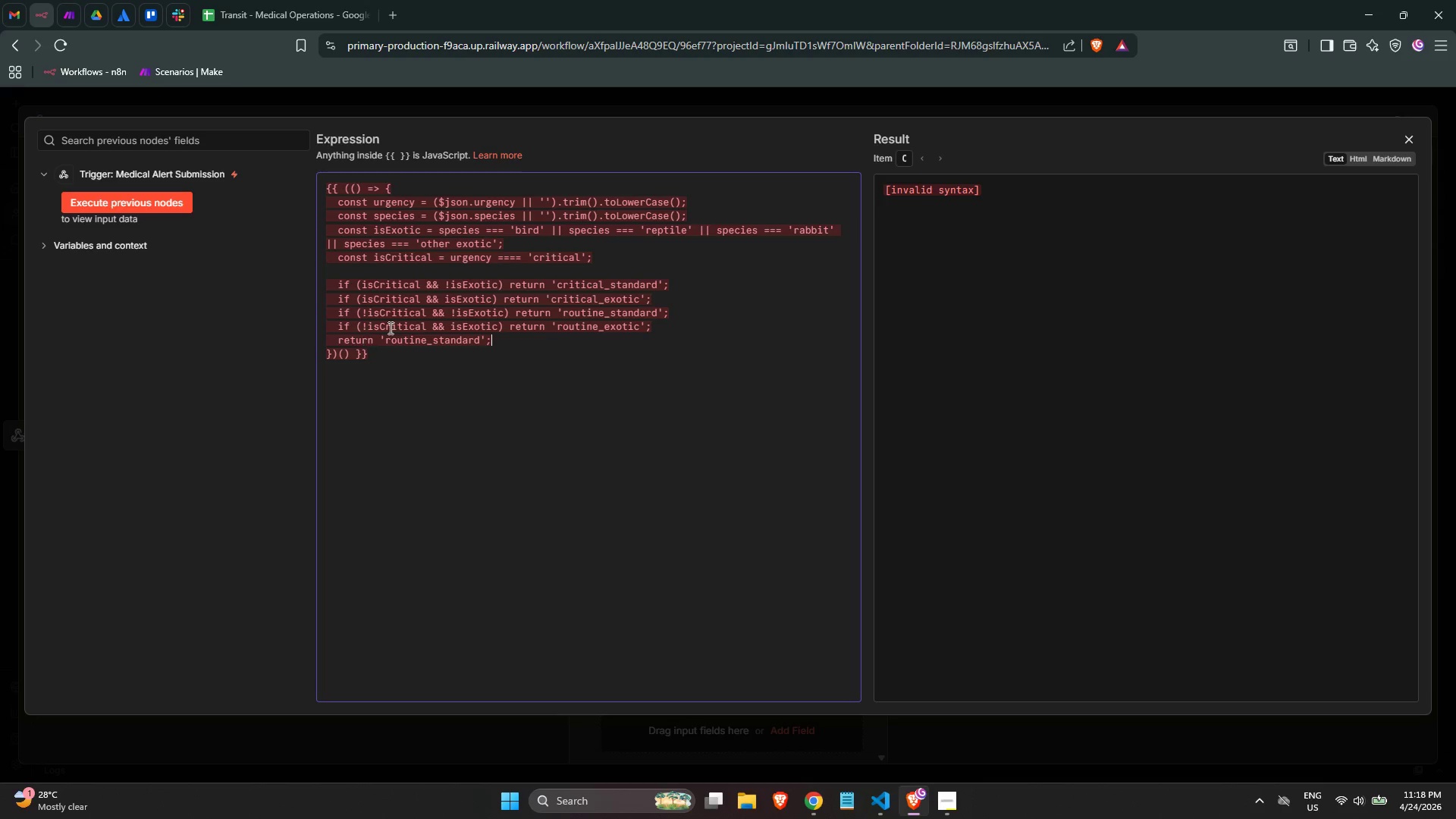 
scroll: coordinate [498, 275], scroll_direction: down, amount: 4.0
 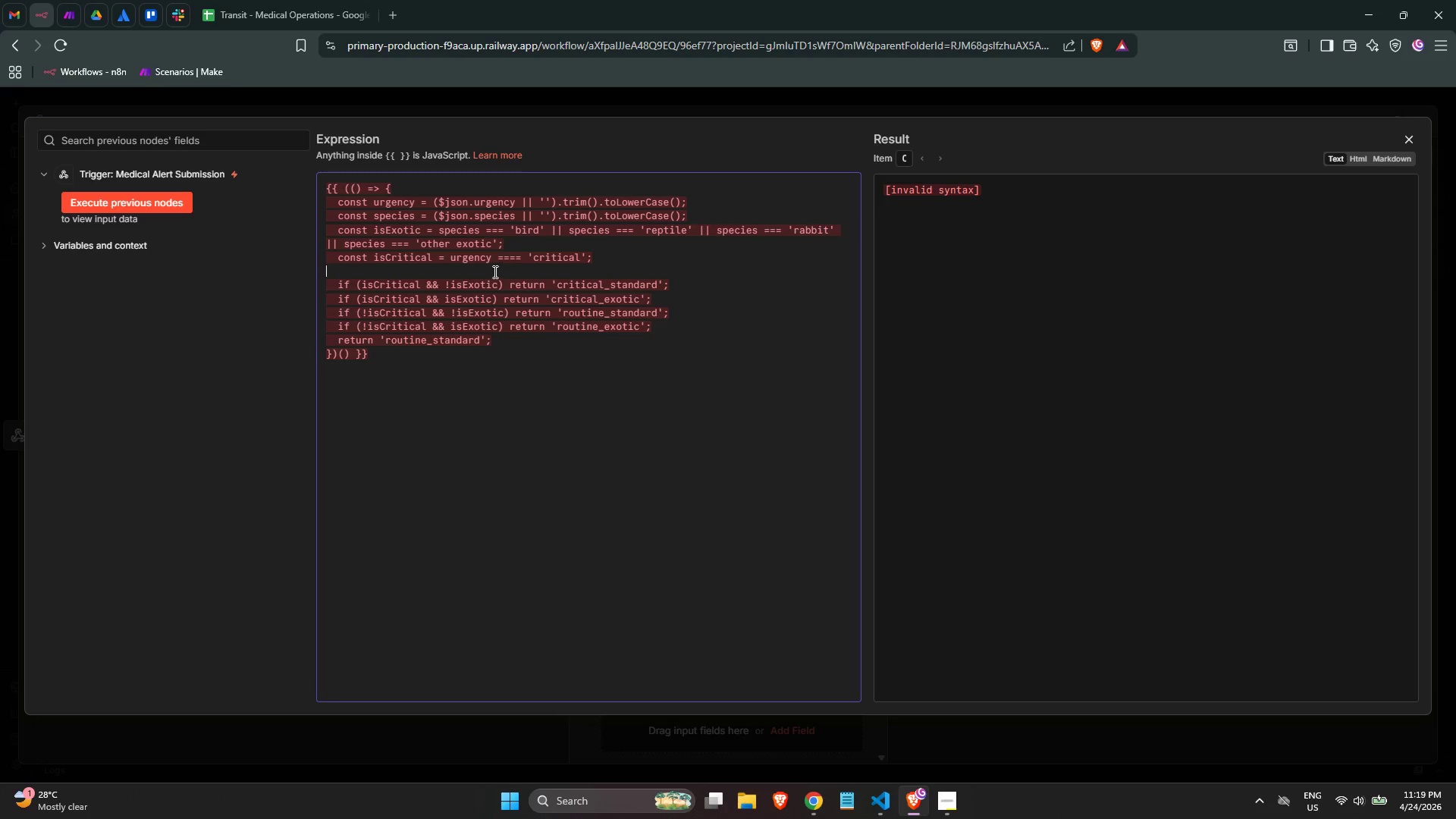 
left_click([494, 271])
 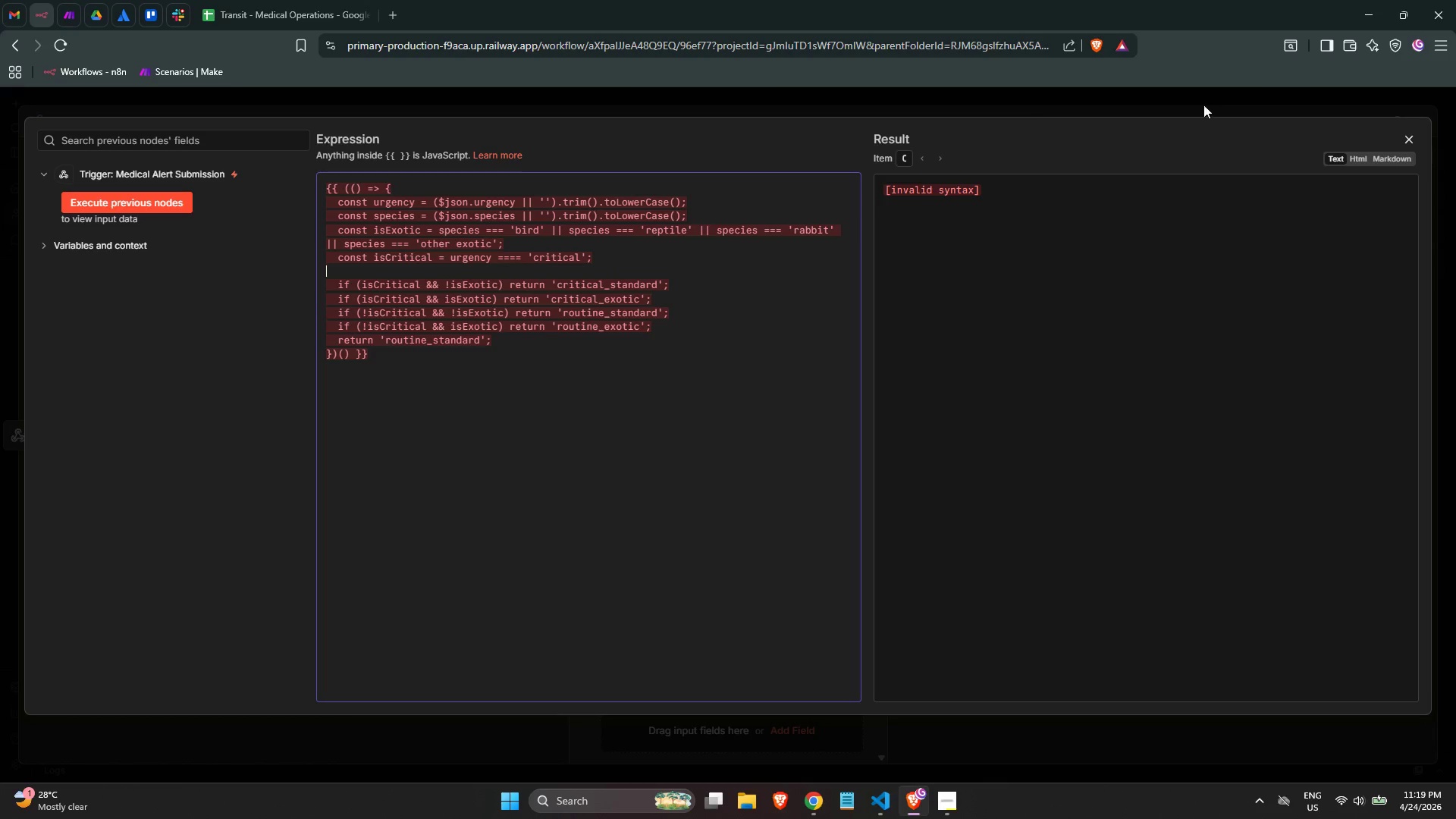 
left_click([1413, 142])
 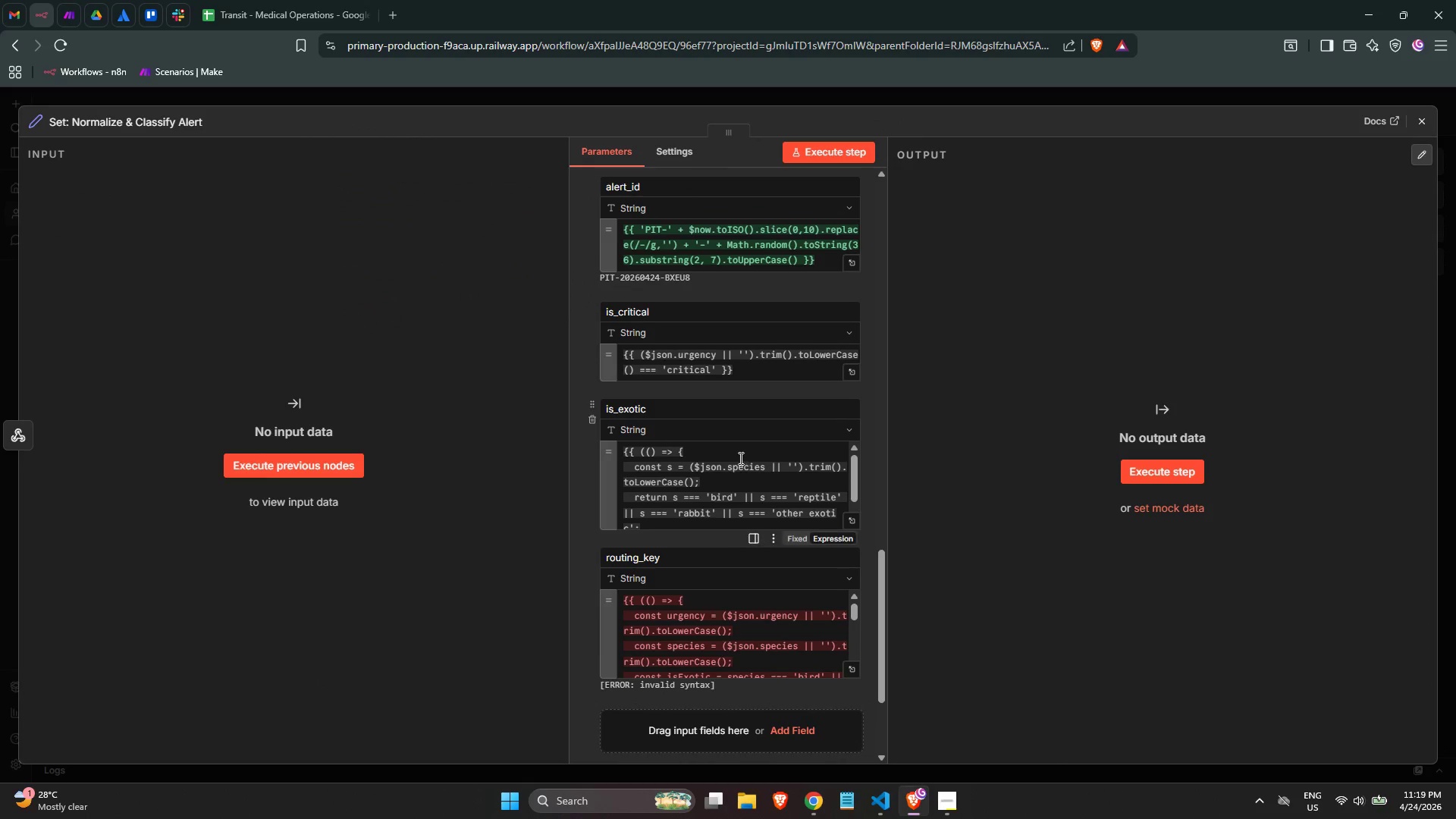 
scroll: coordinate [762, 645], scroll_direction: down, amount: 3.0
 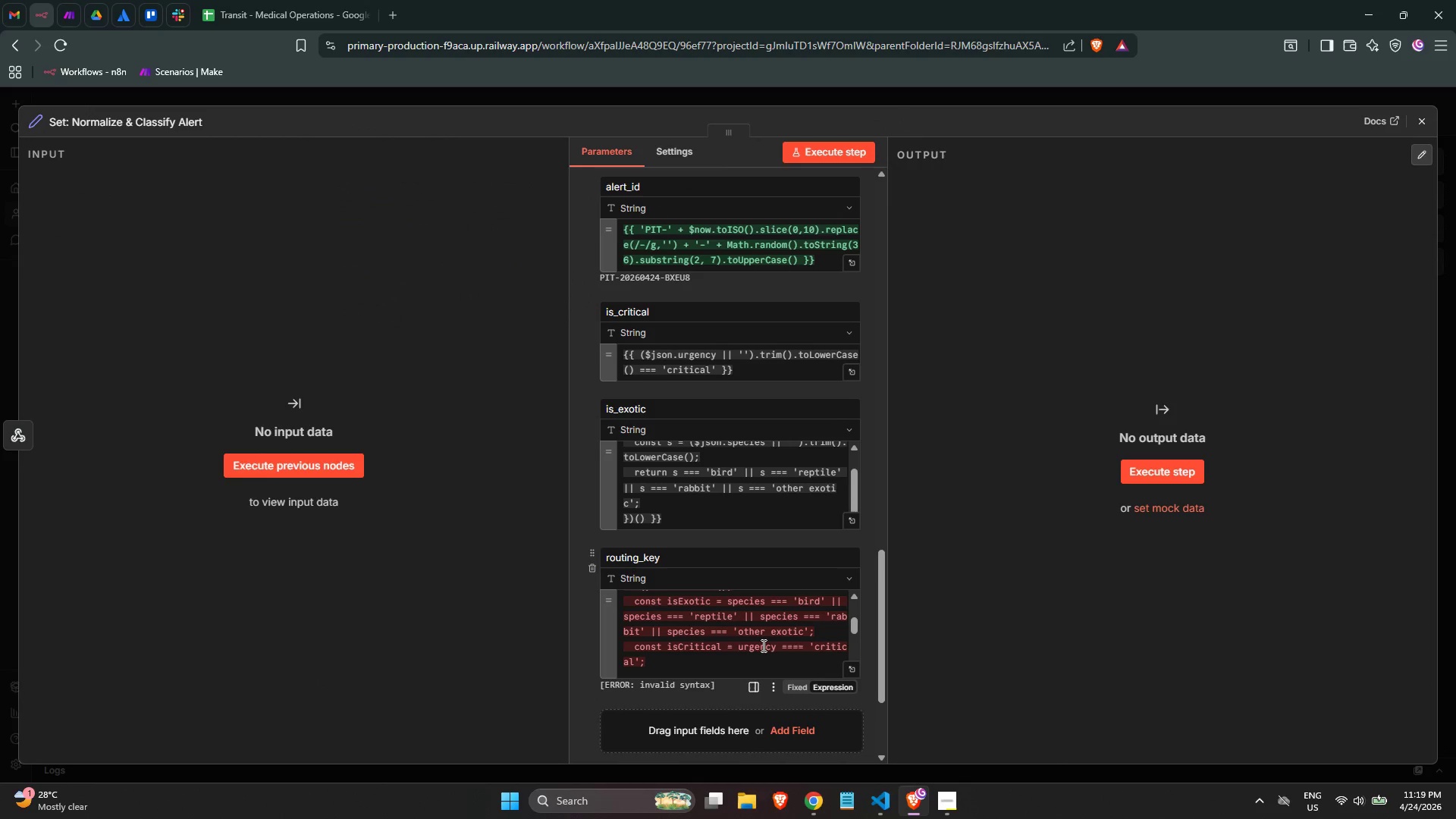 
scroll: coordinate [762, 645], scroll_direction: up, amount: 1.0
 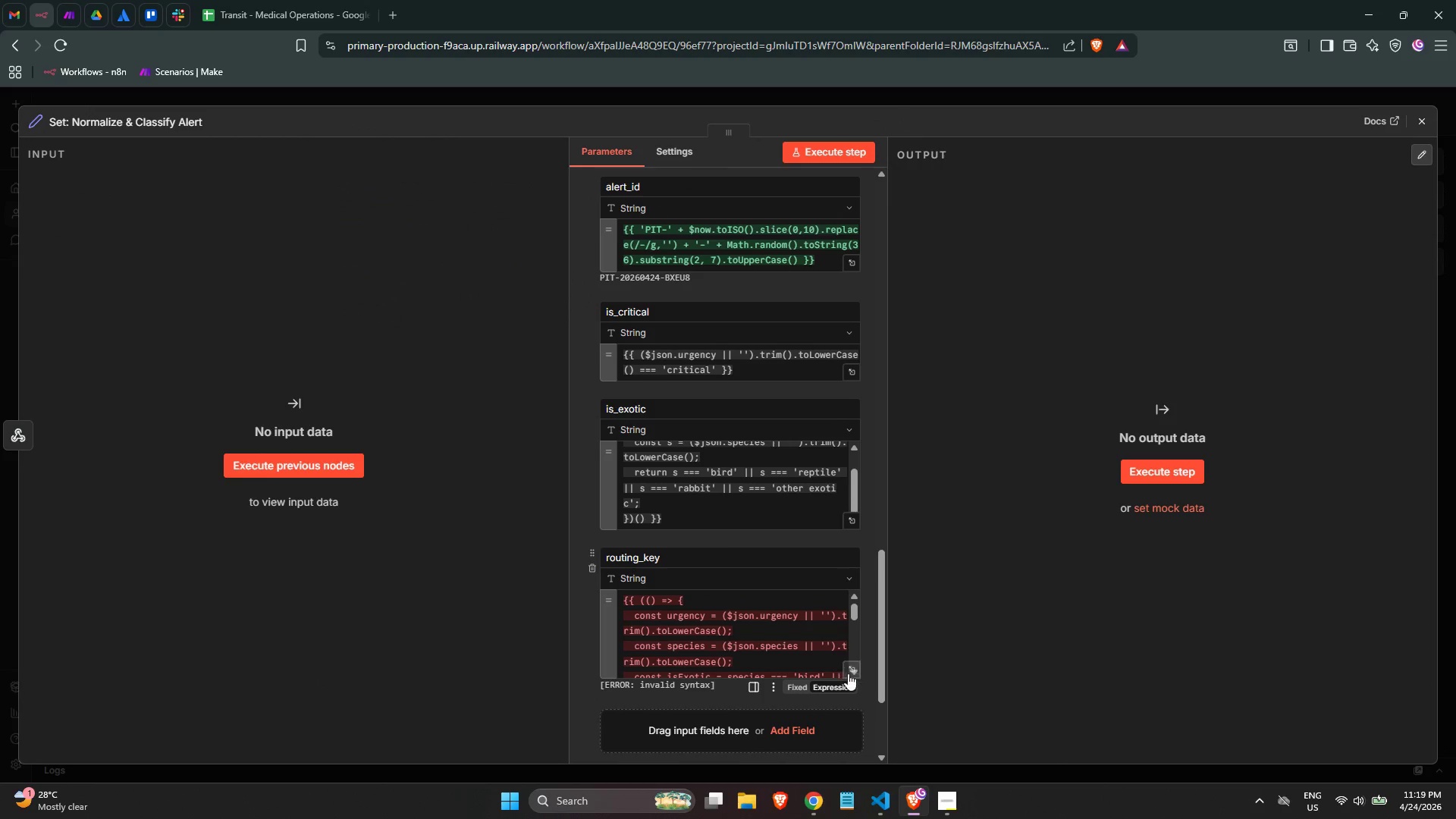 
left_click([848, 674])
 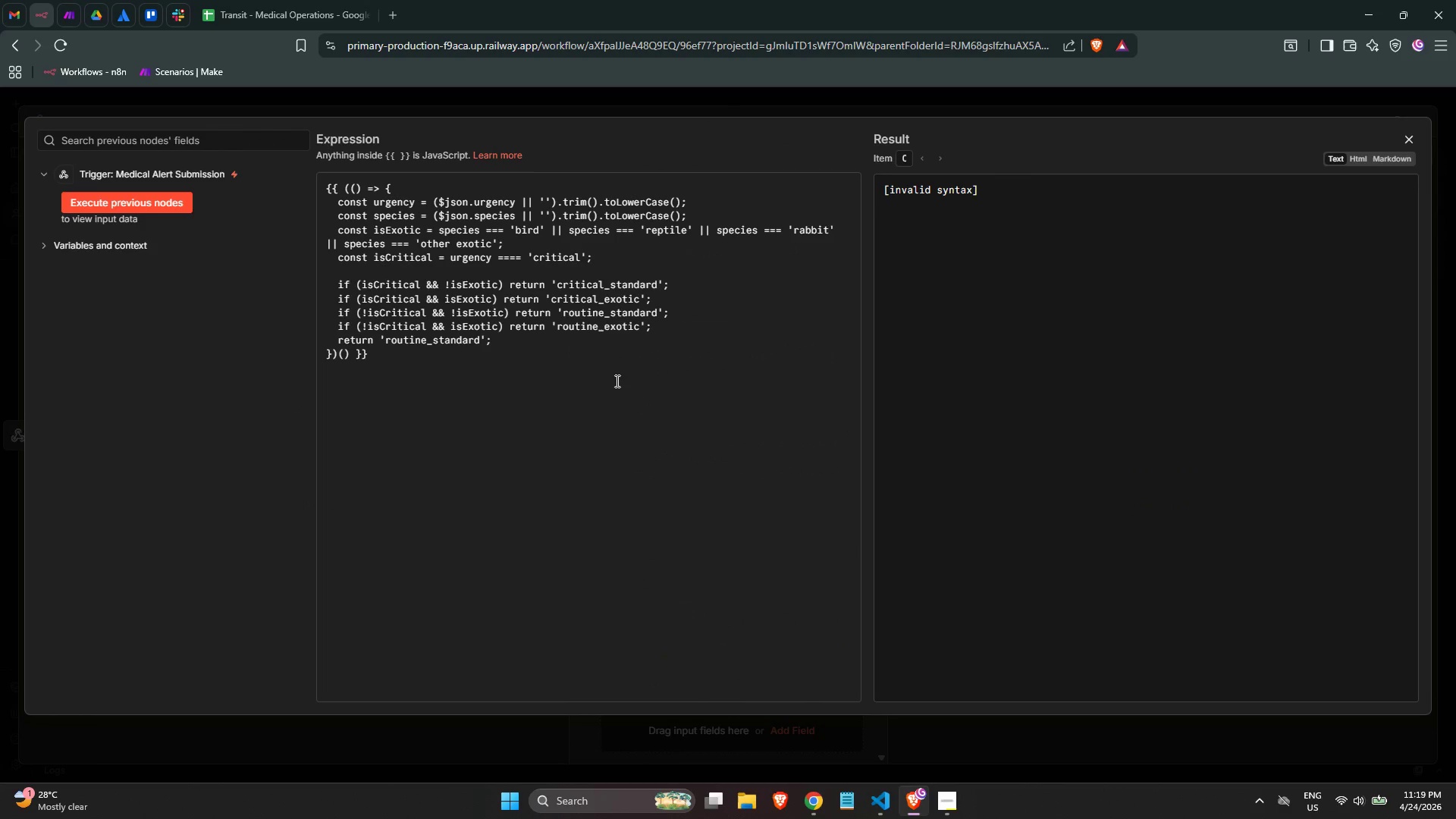 
left_click([596, 359])
 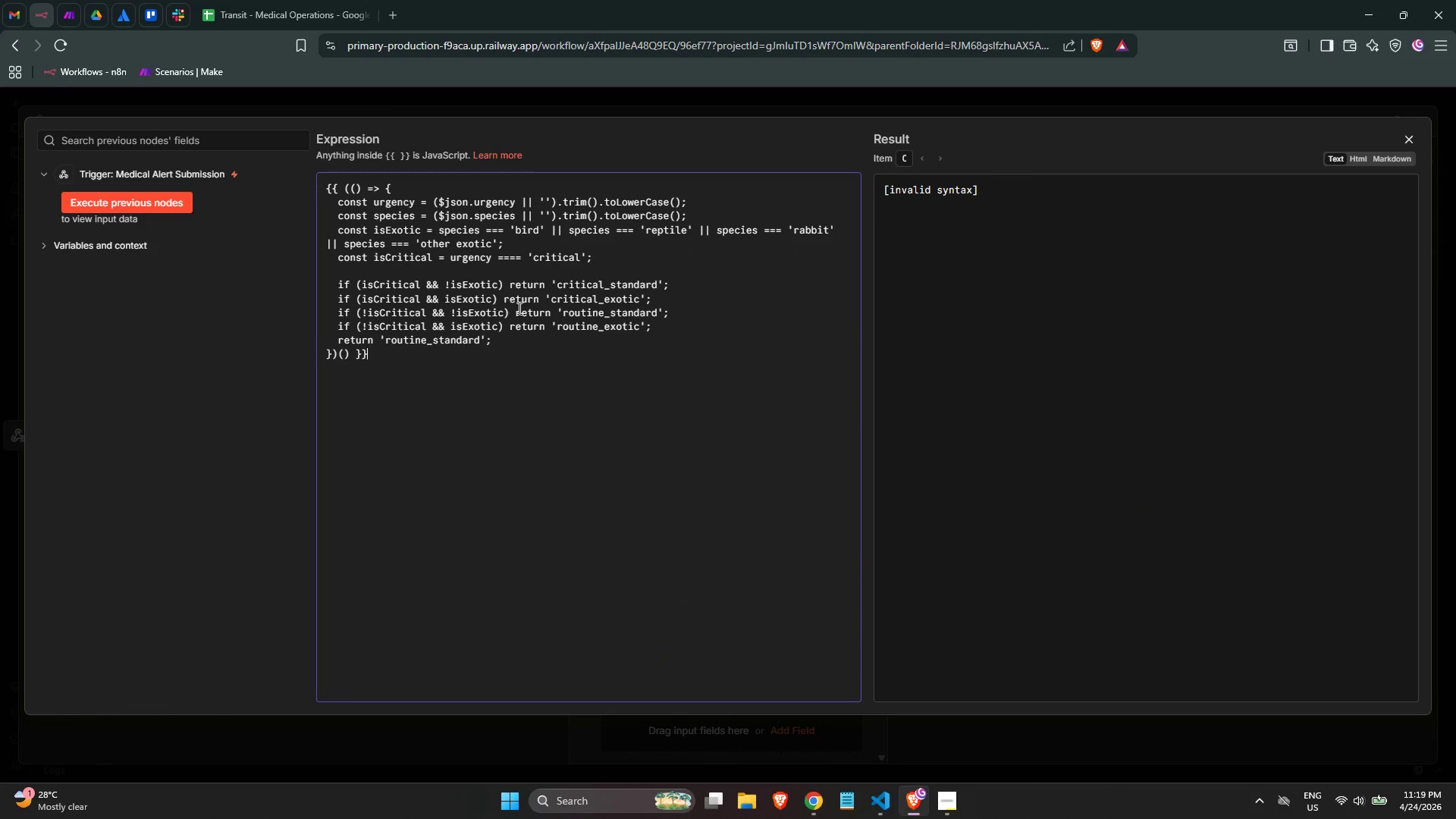 
left_click([557, 308])
 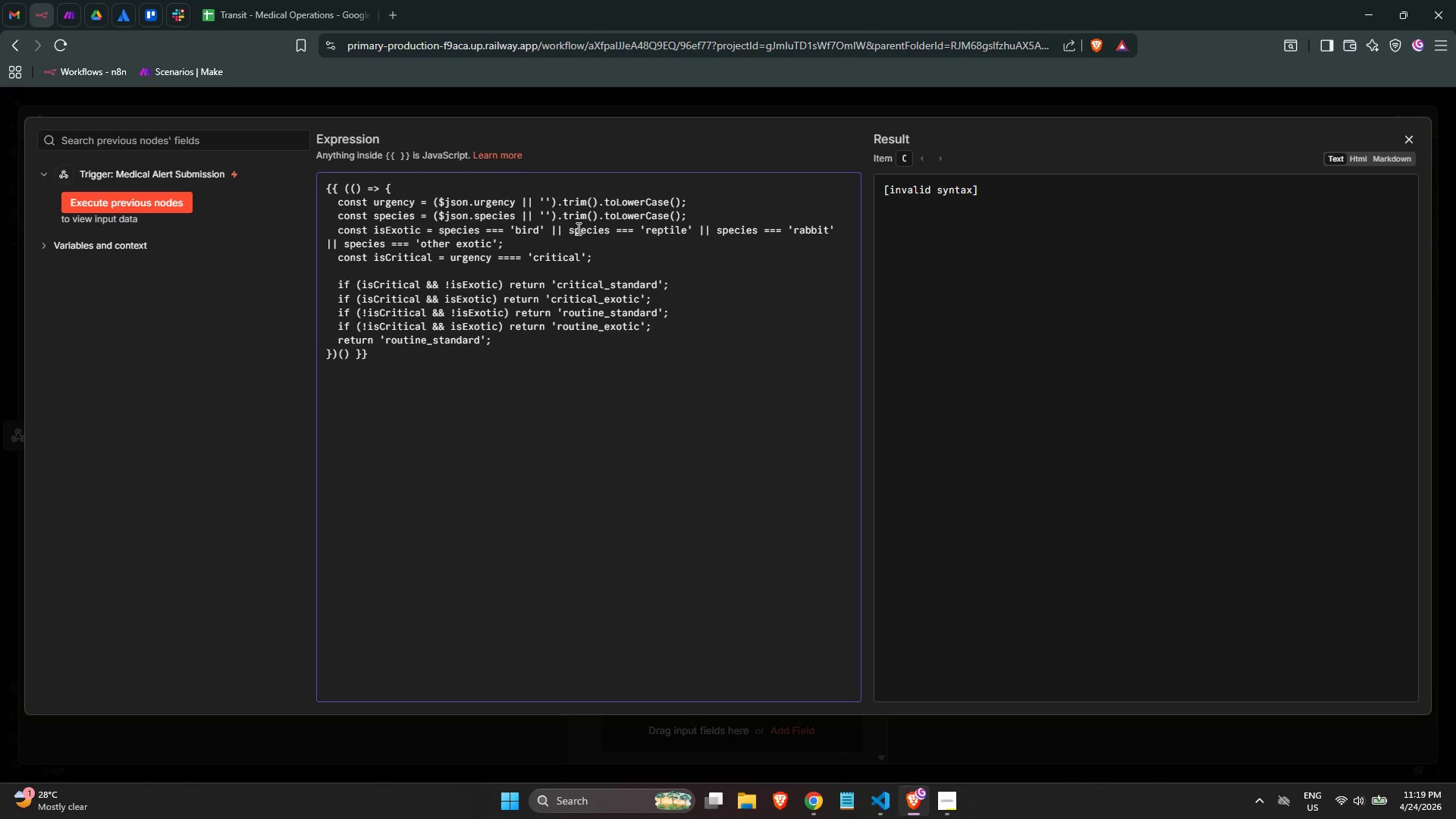 
wait(7.81)
 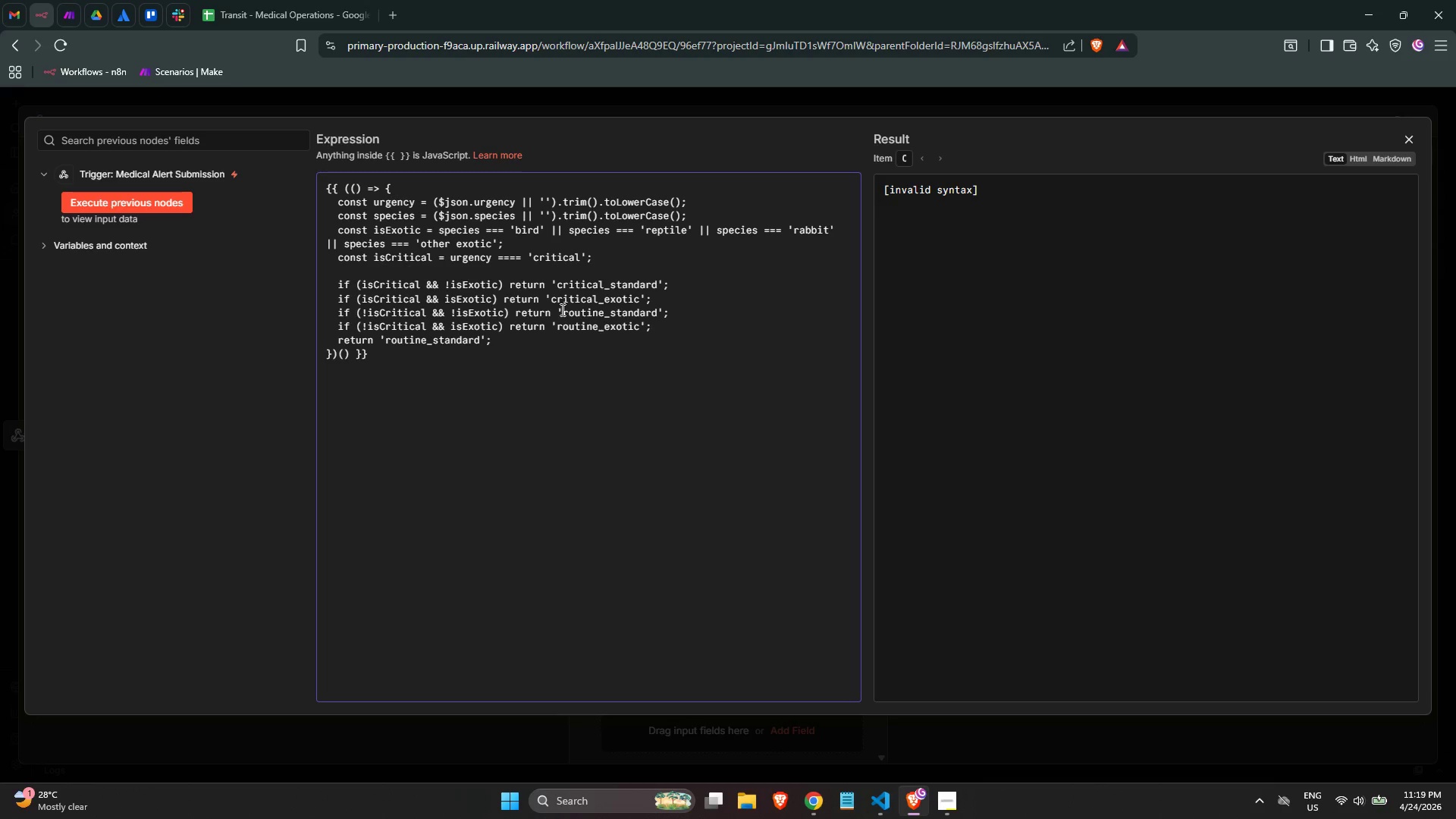 
left_click([624, 311])
 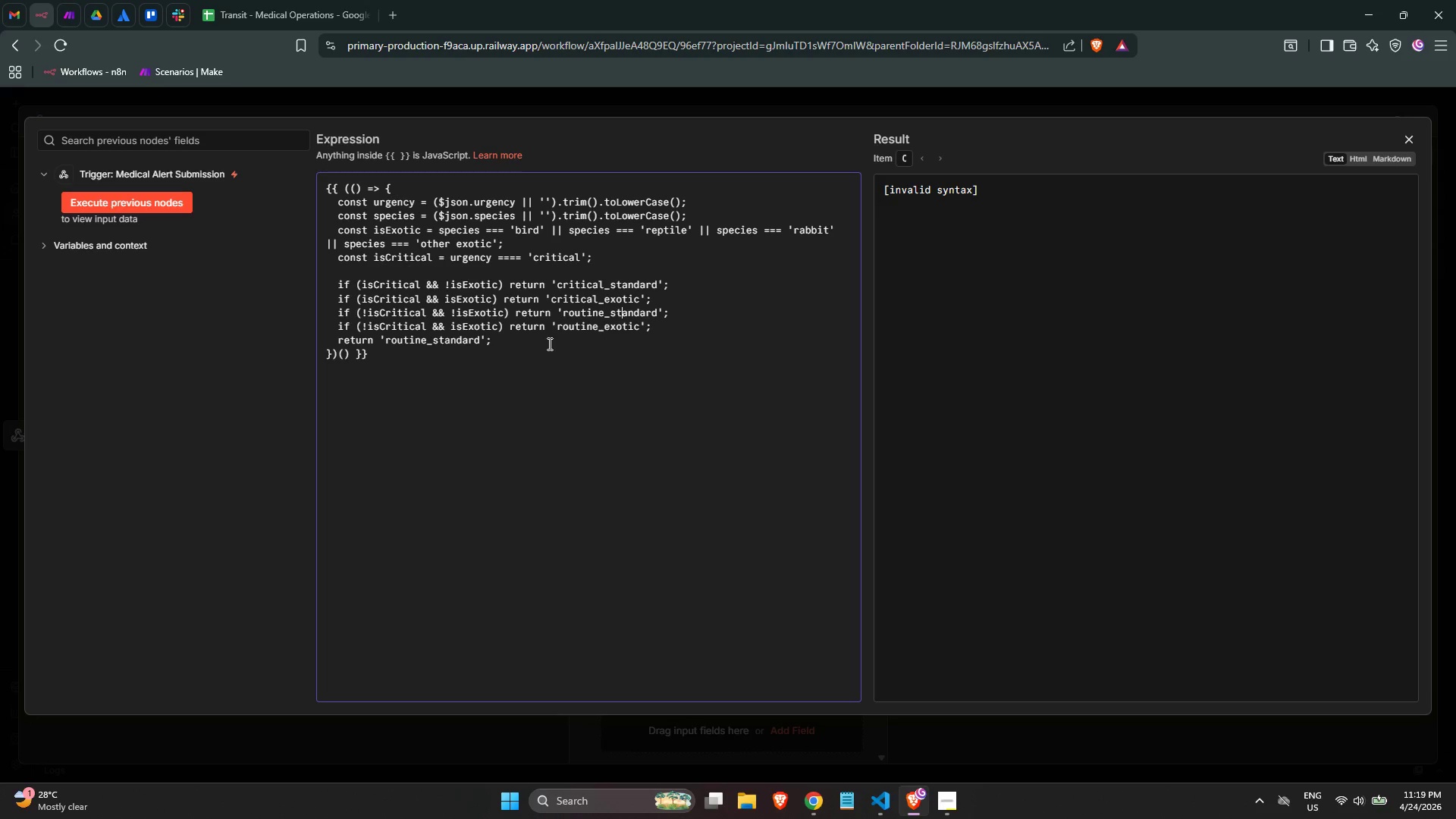 
wait(17.06)
 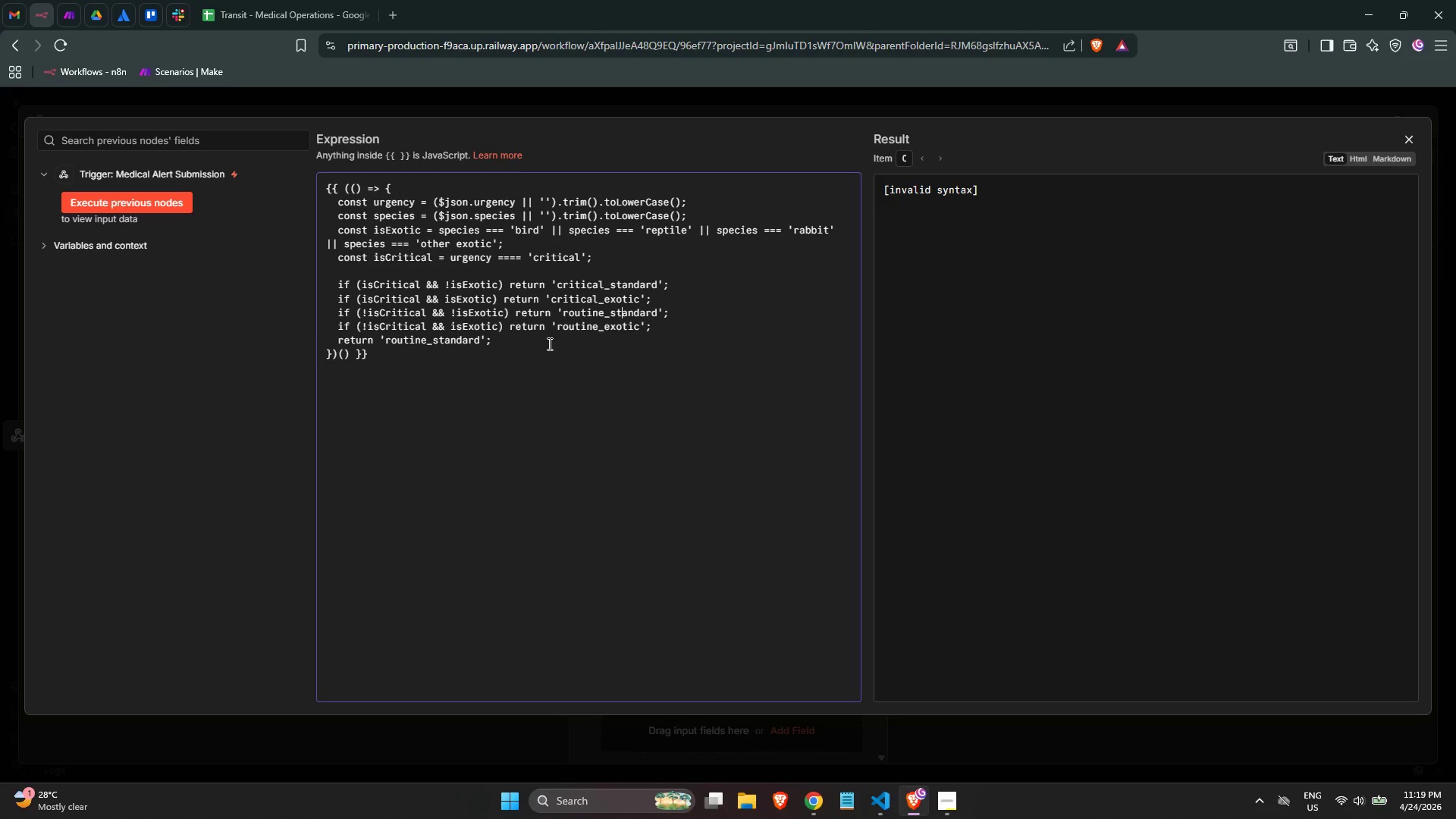 
left_click([511, 256])
 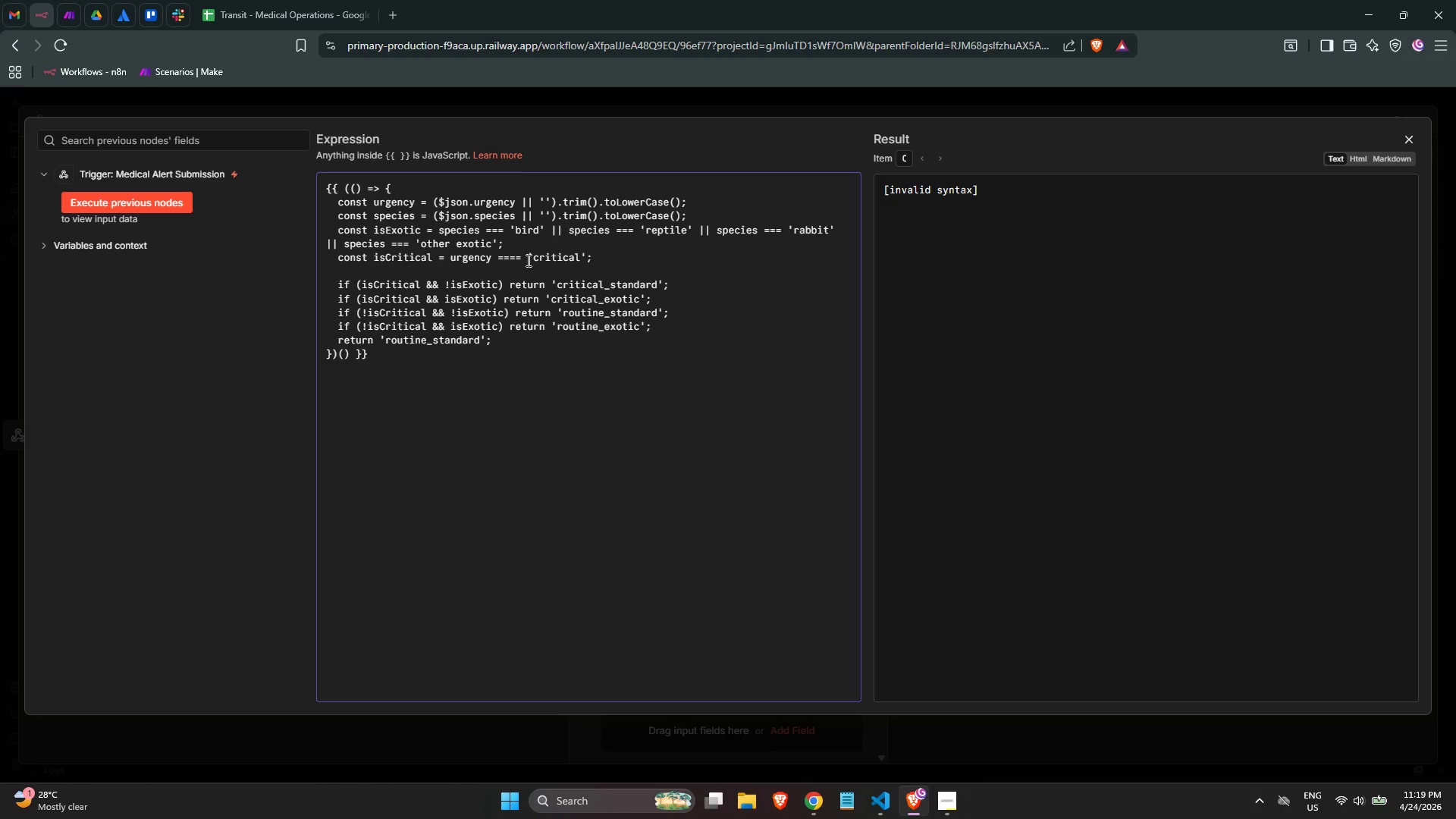 
key(Backspace)
 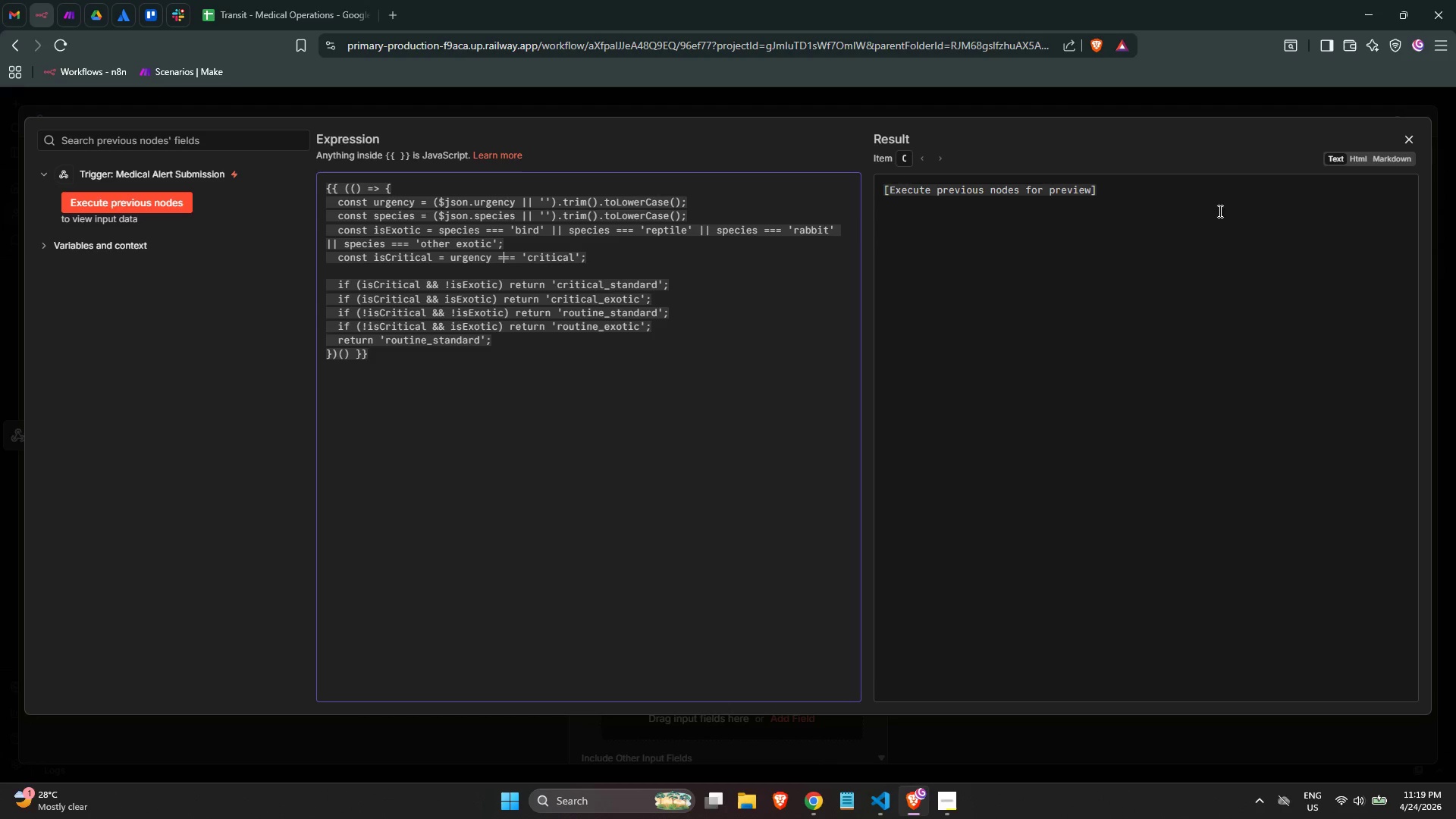 
left_click([1423, 142])
 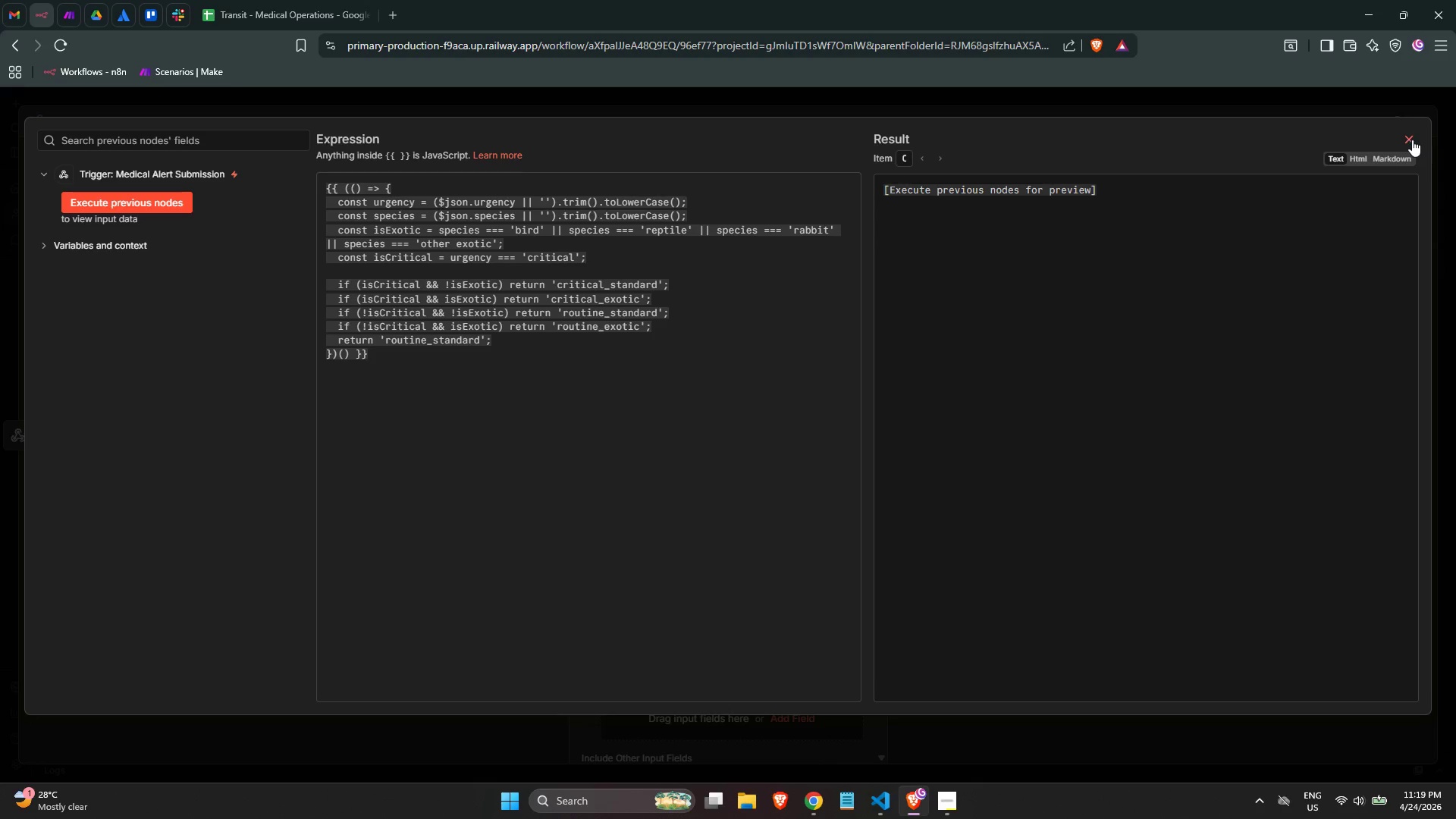 
left_click([1410, 140])
 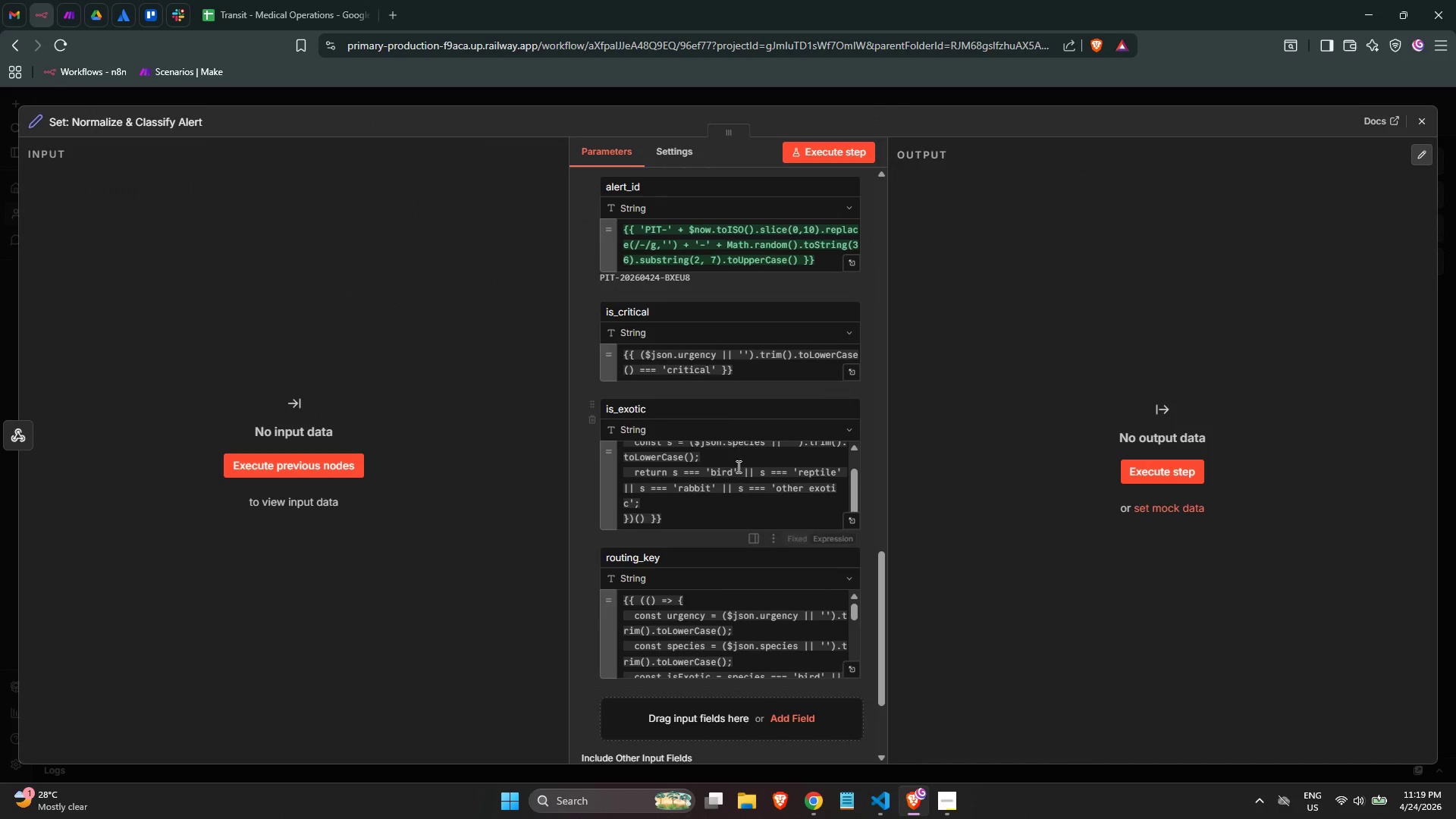 
scroll: coordinate [748, 500], scroll_direction: down, amount: 2.0
 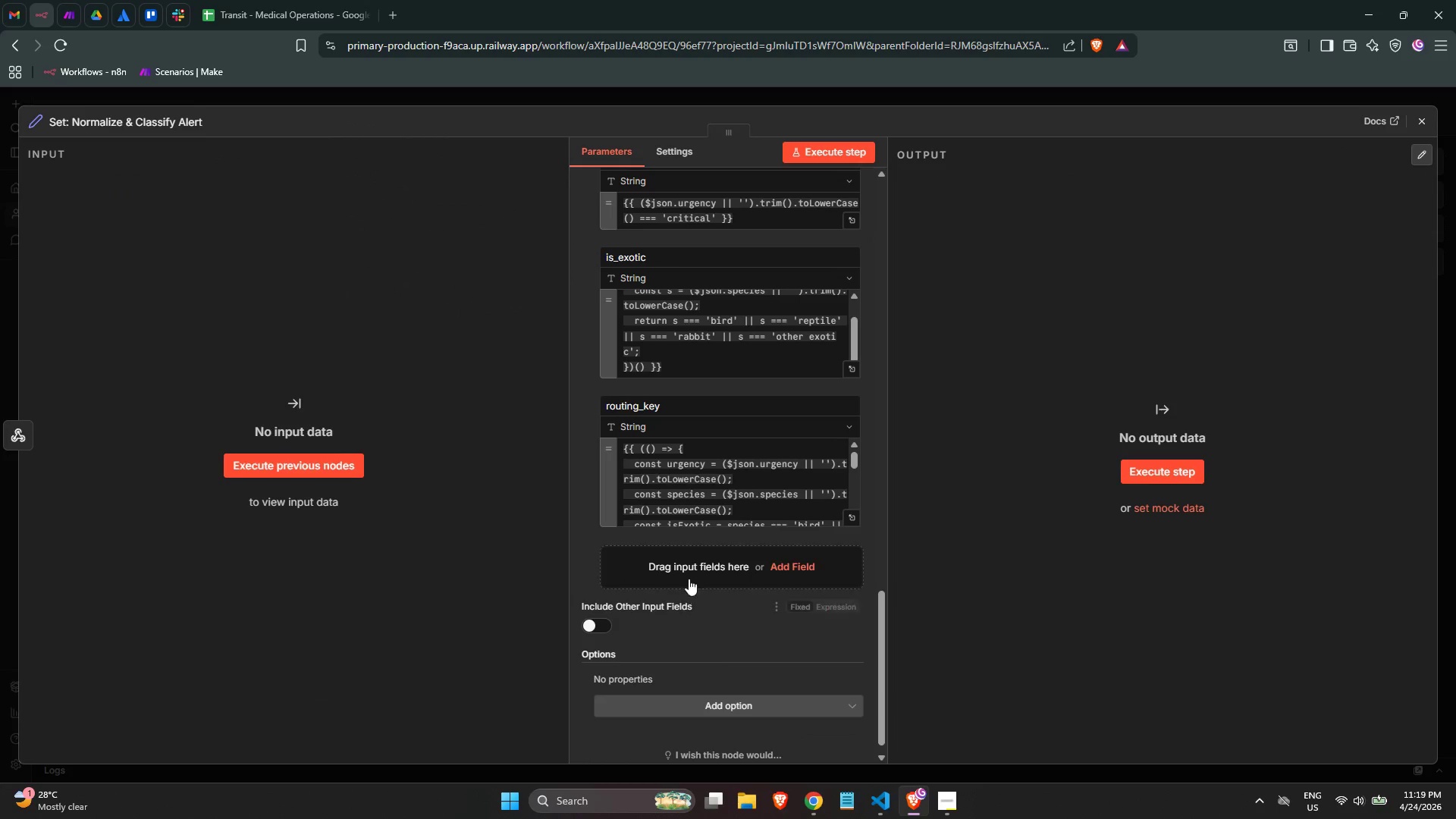 
left_click([692, 560])
 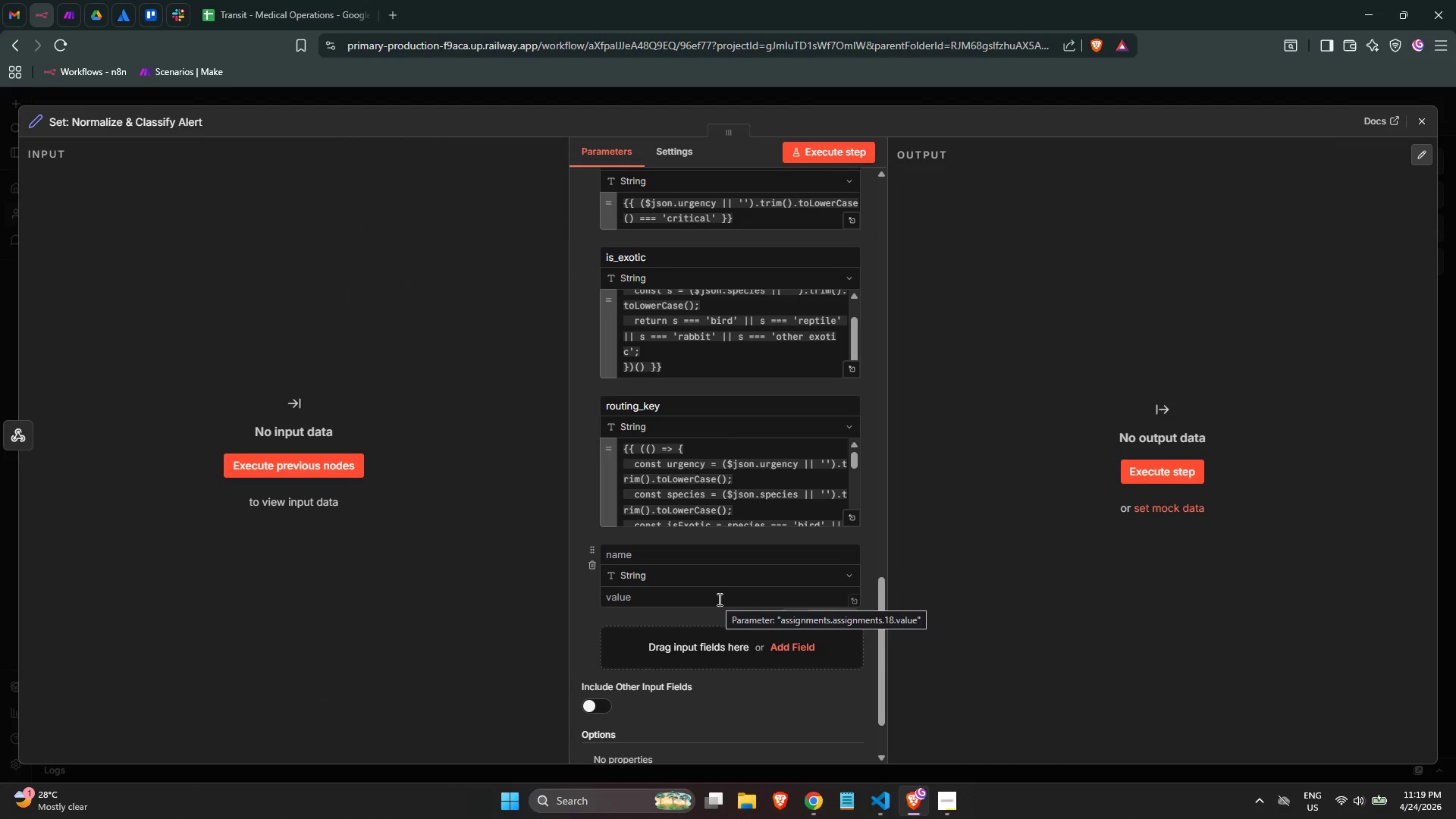 
left_click([673, 549])
 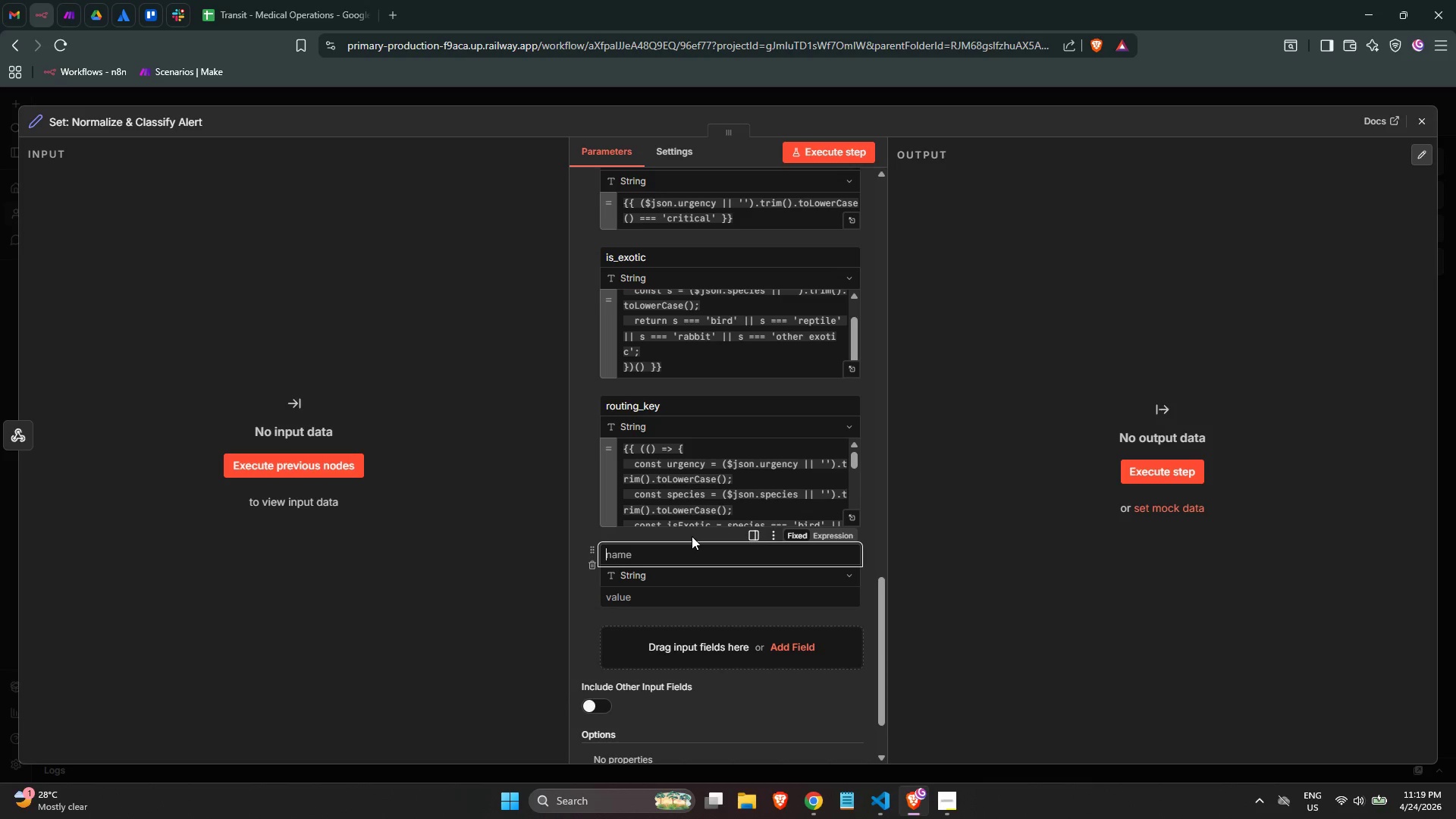 
type(so)
key(Backspace)
key(Backspace)
key(Backspace)
type(urgency)
 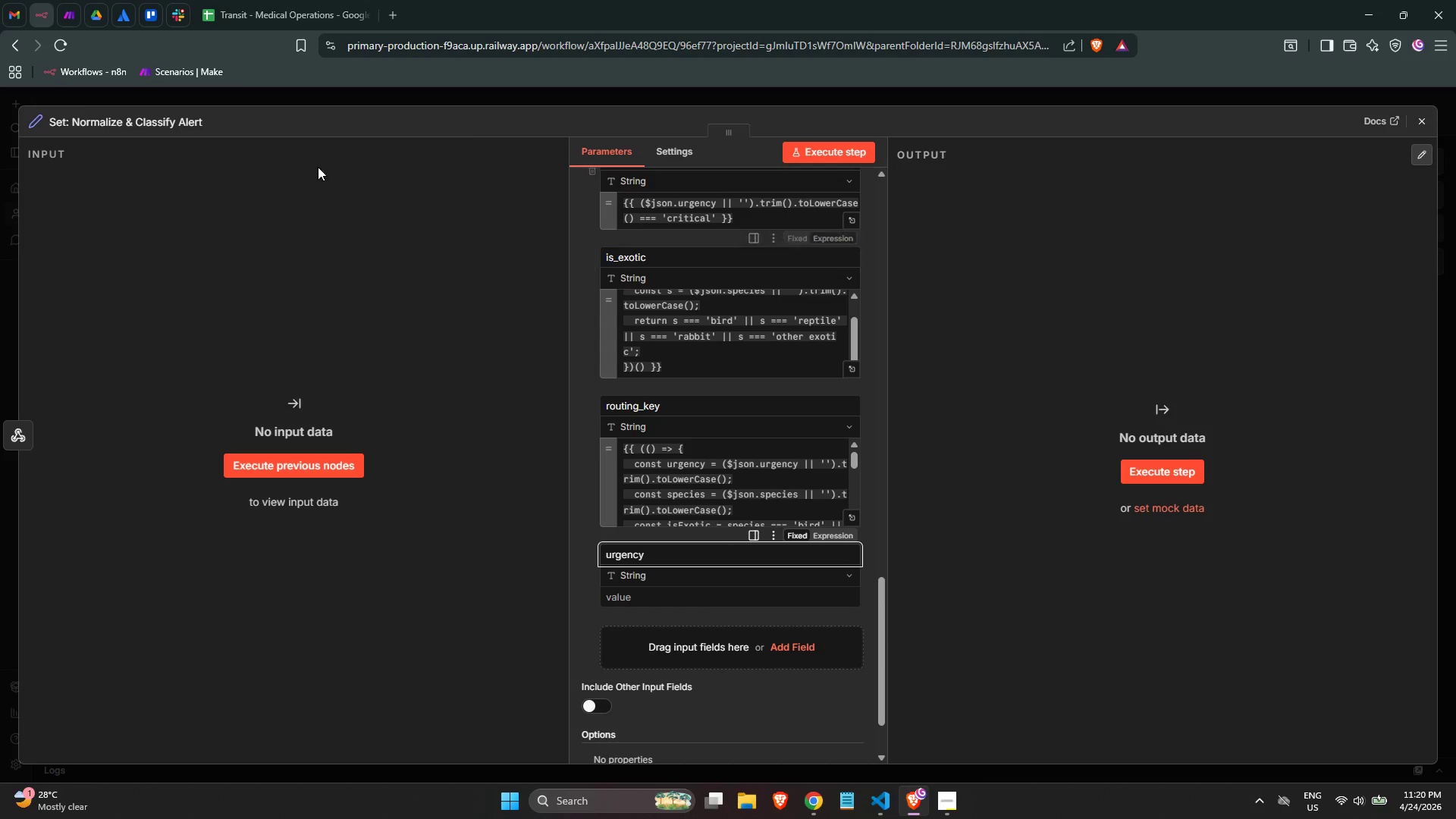 
wait(17.45)
 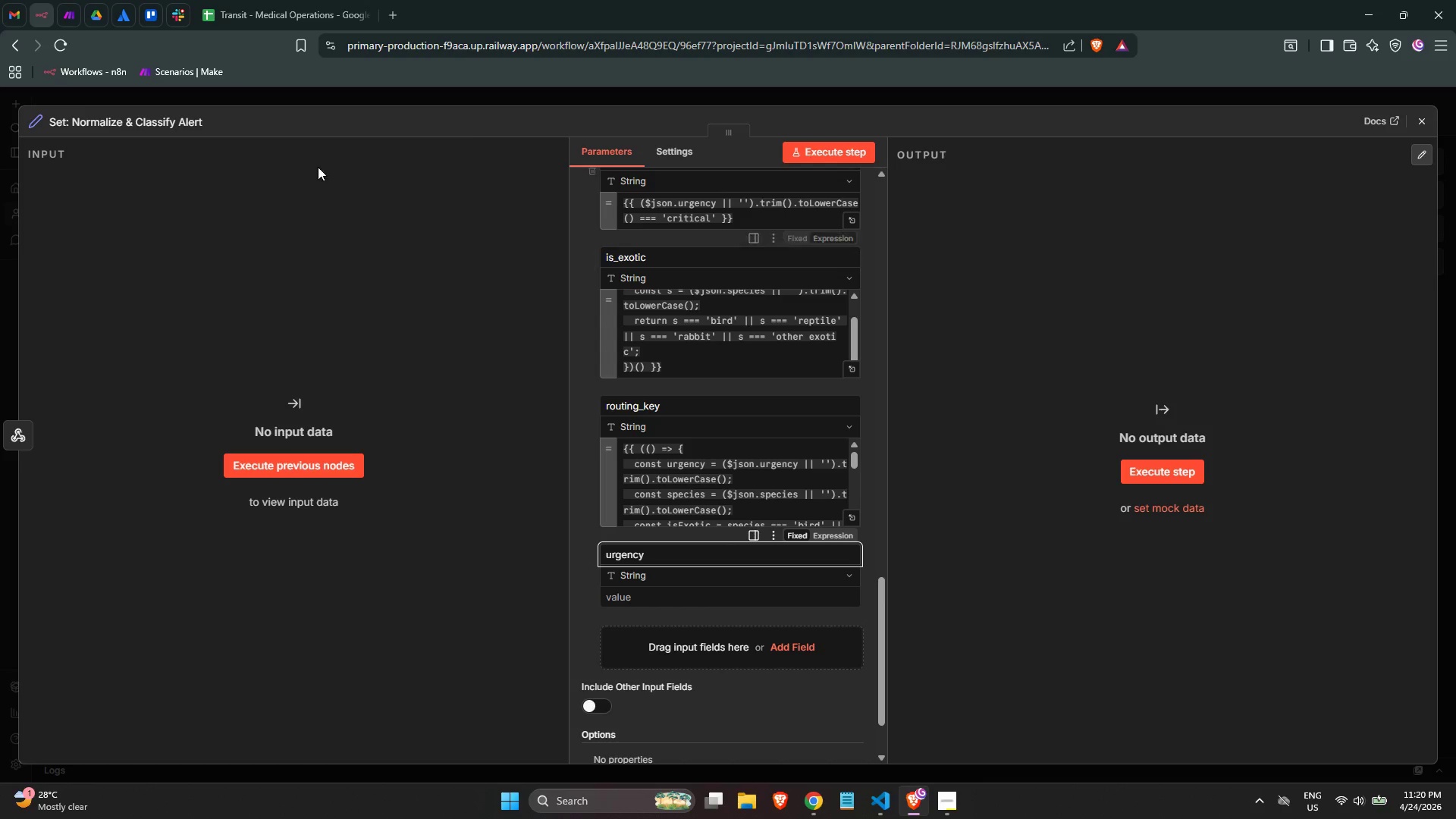 
type(_emoji)
 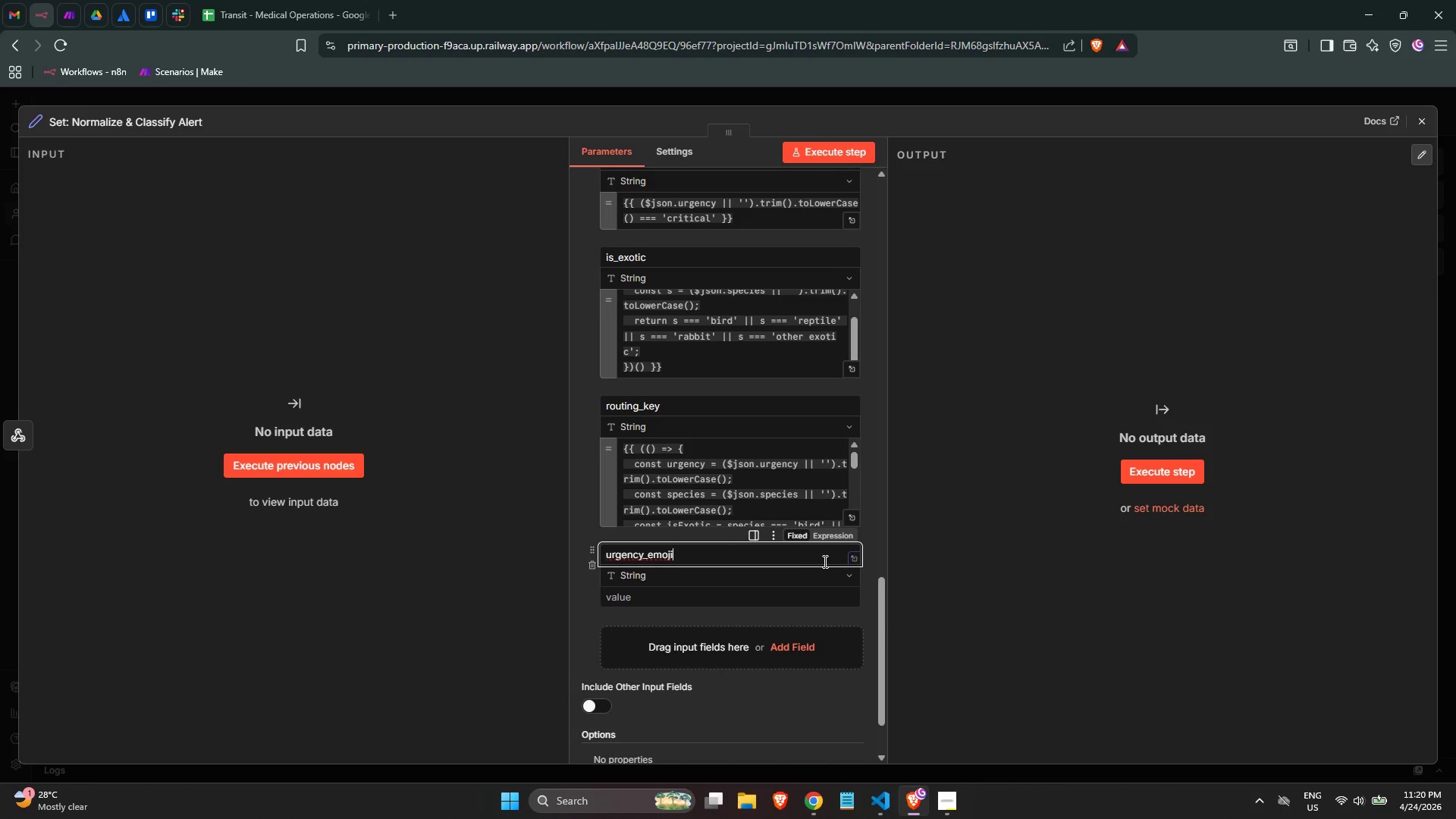 
left_click([733, 578])
 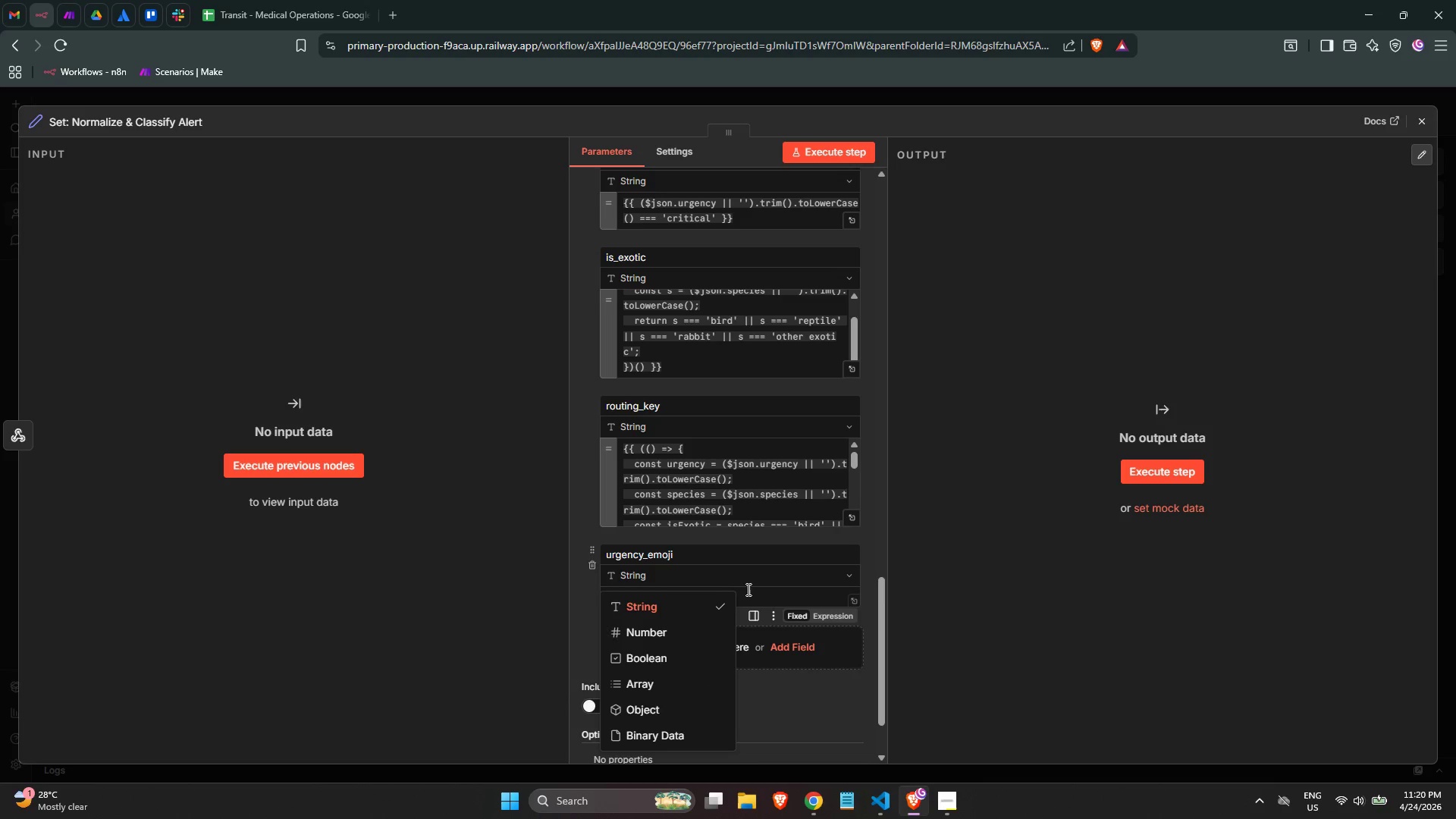 
left_click([758, 594])
 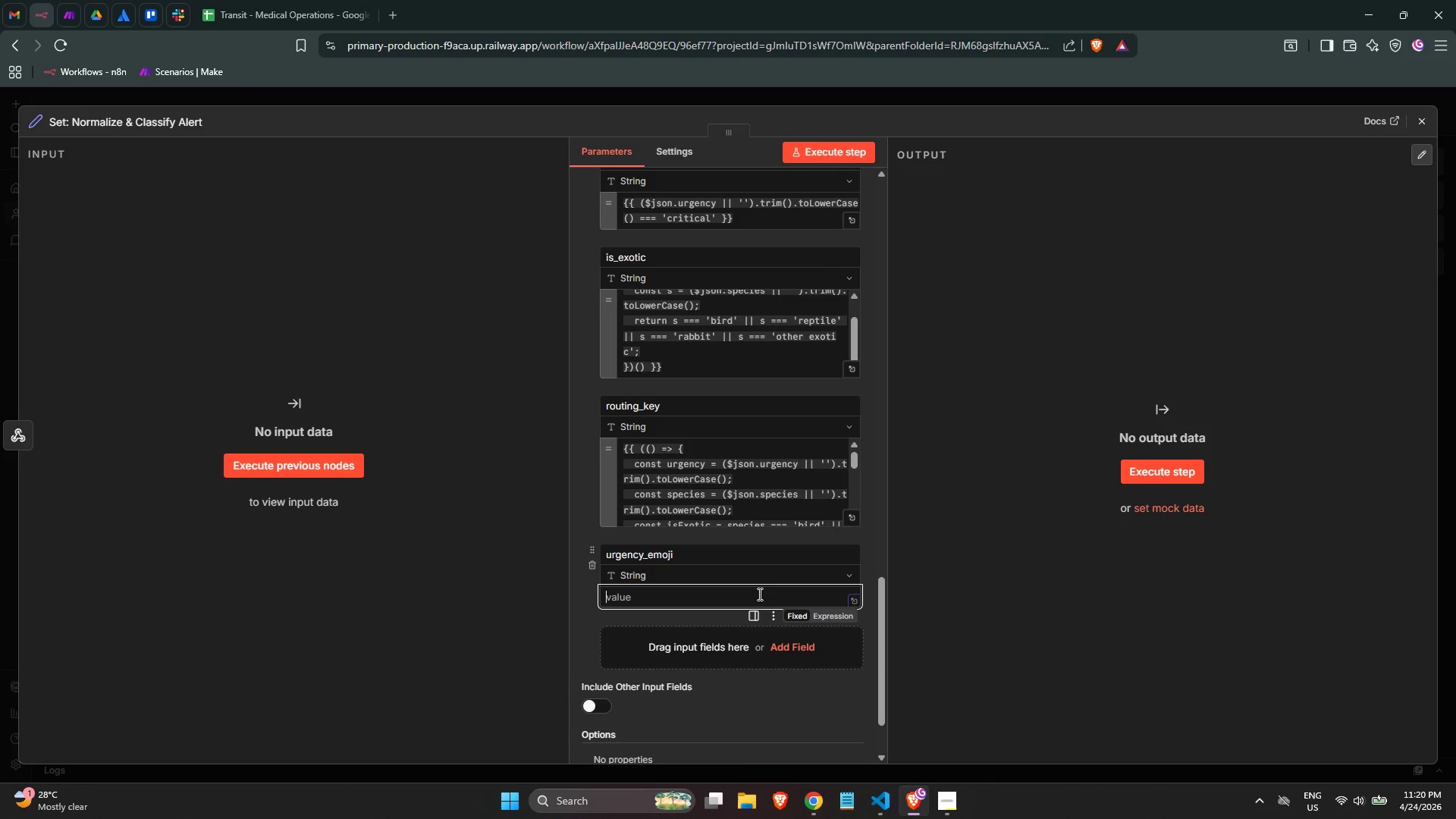 
type(={{($json)
 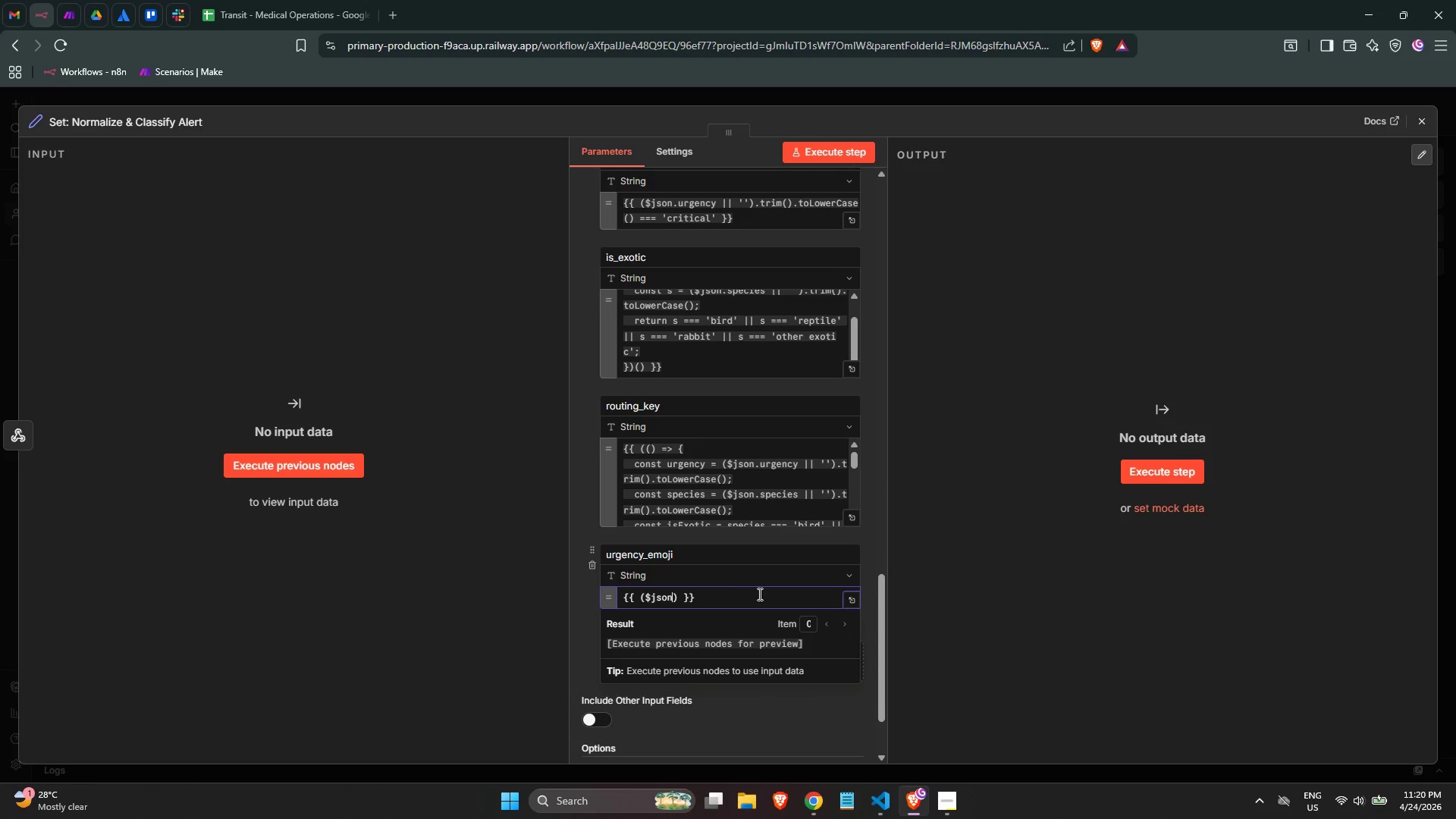 
 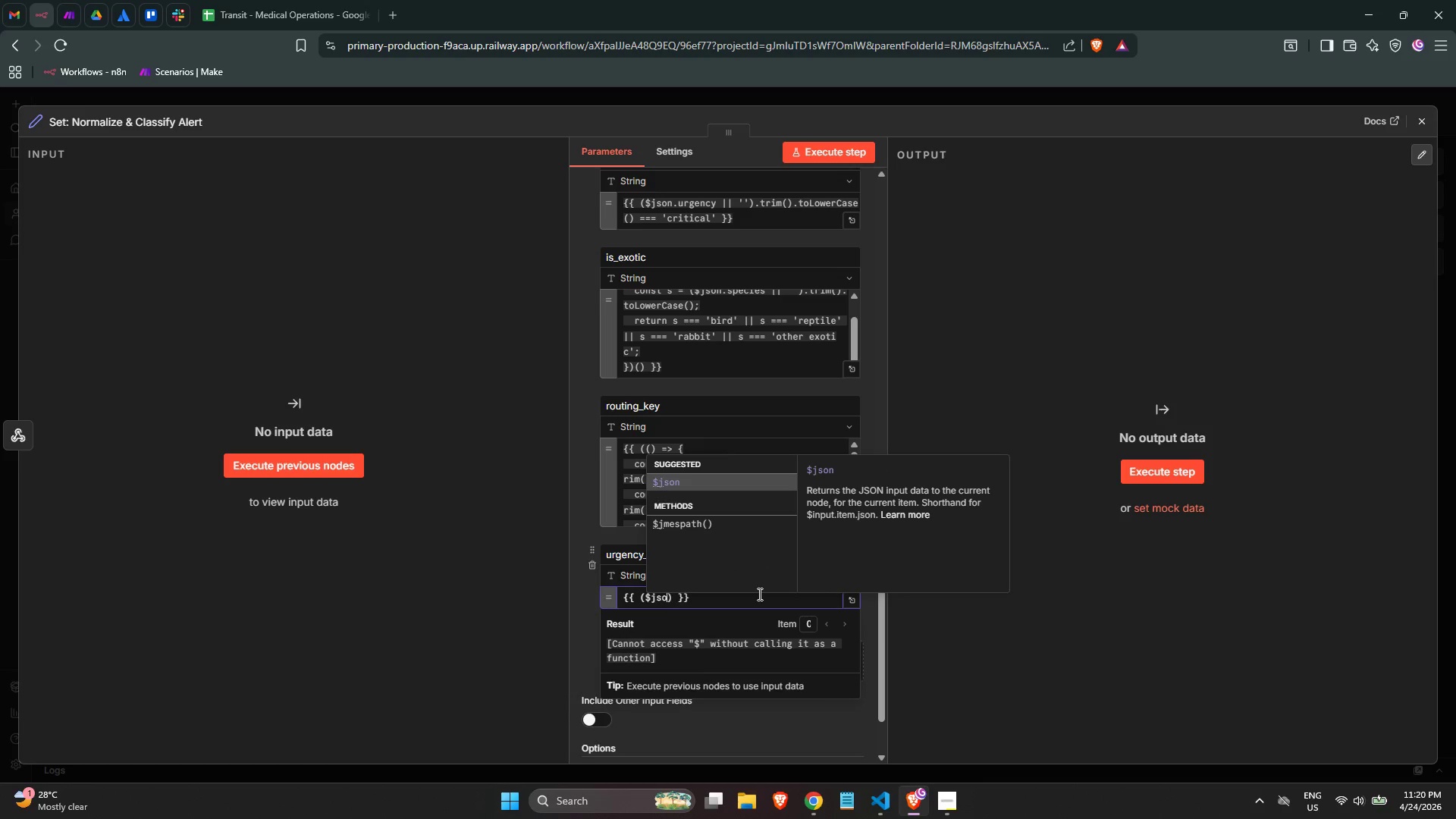 
key(Enter)
 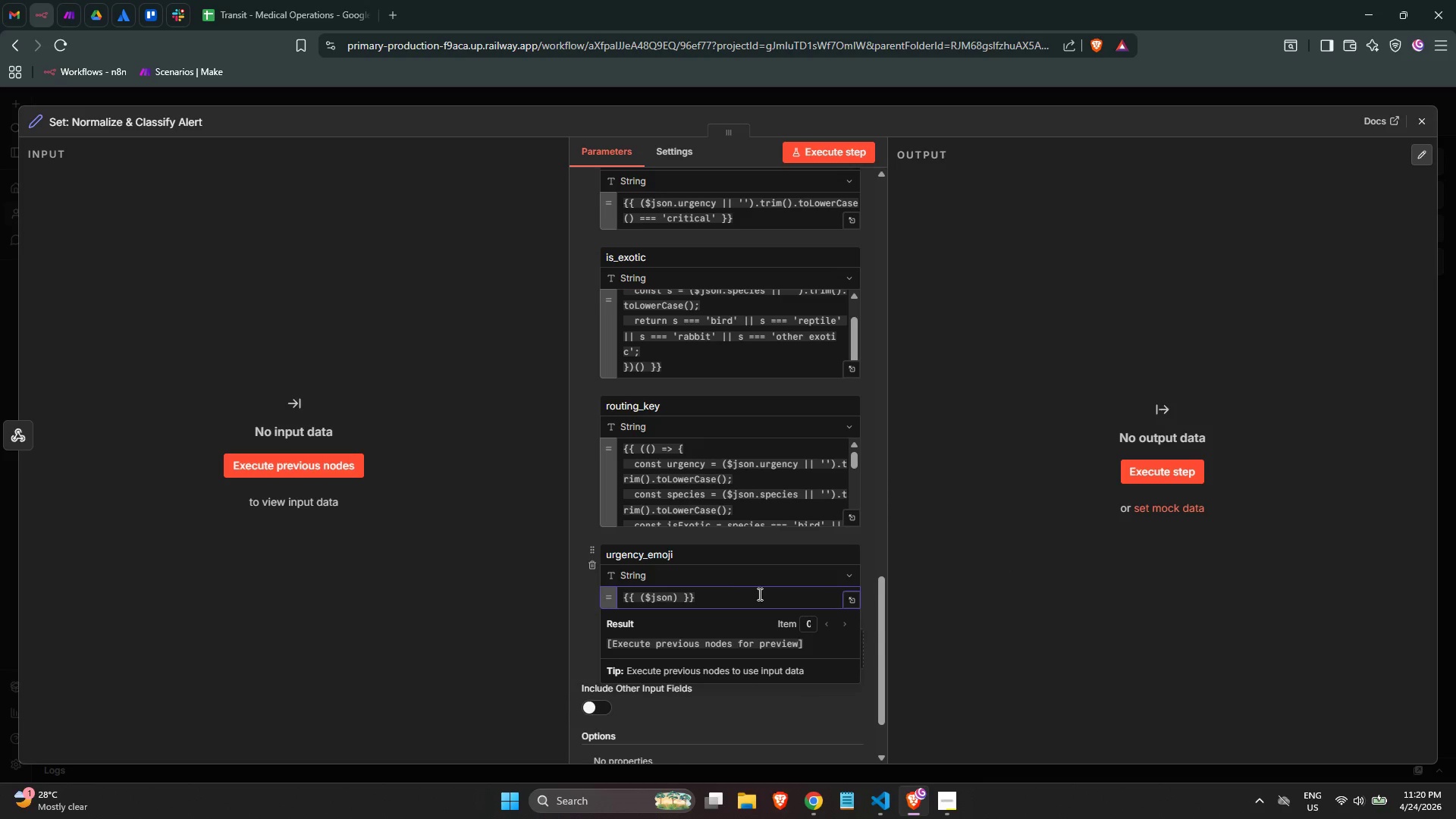 
type(.urgency || '')
 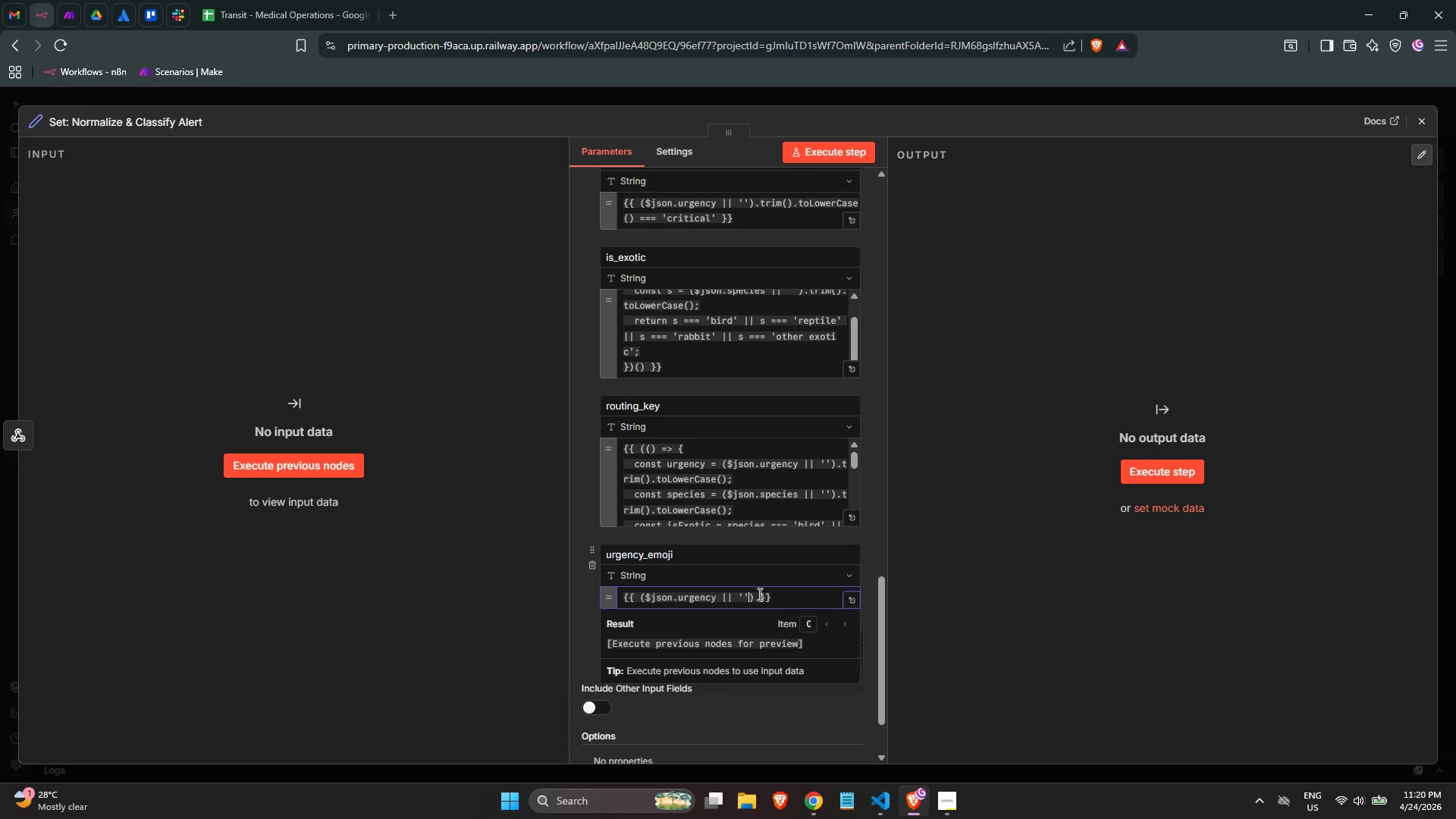 
key(ArrowRight)
 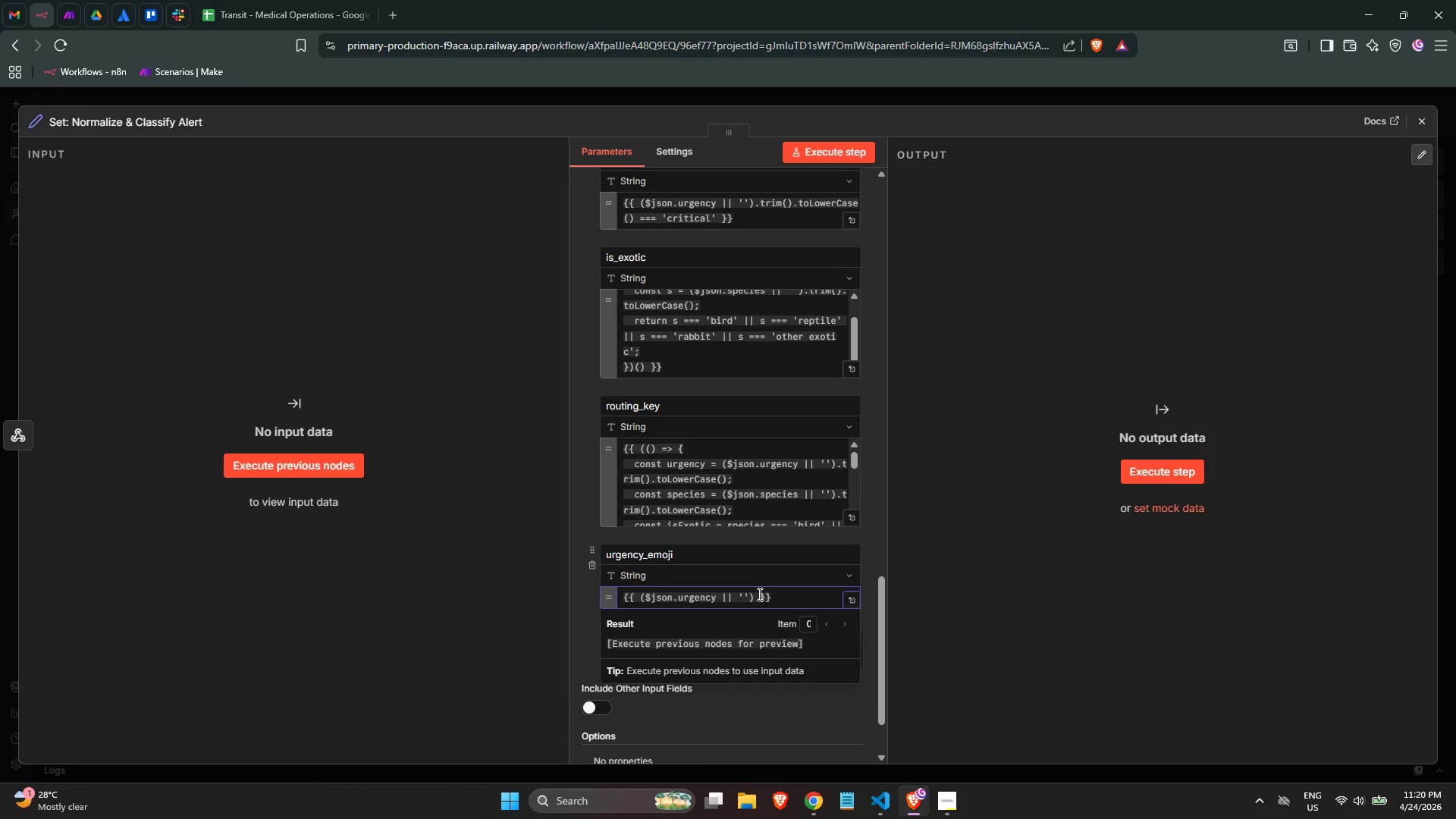 
type(.trim().toLoe)
key(Backspace)
type(werCase() === '')
 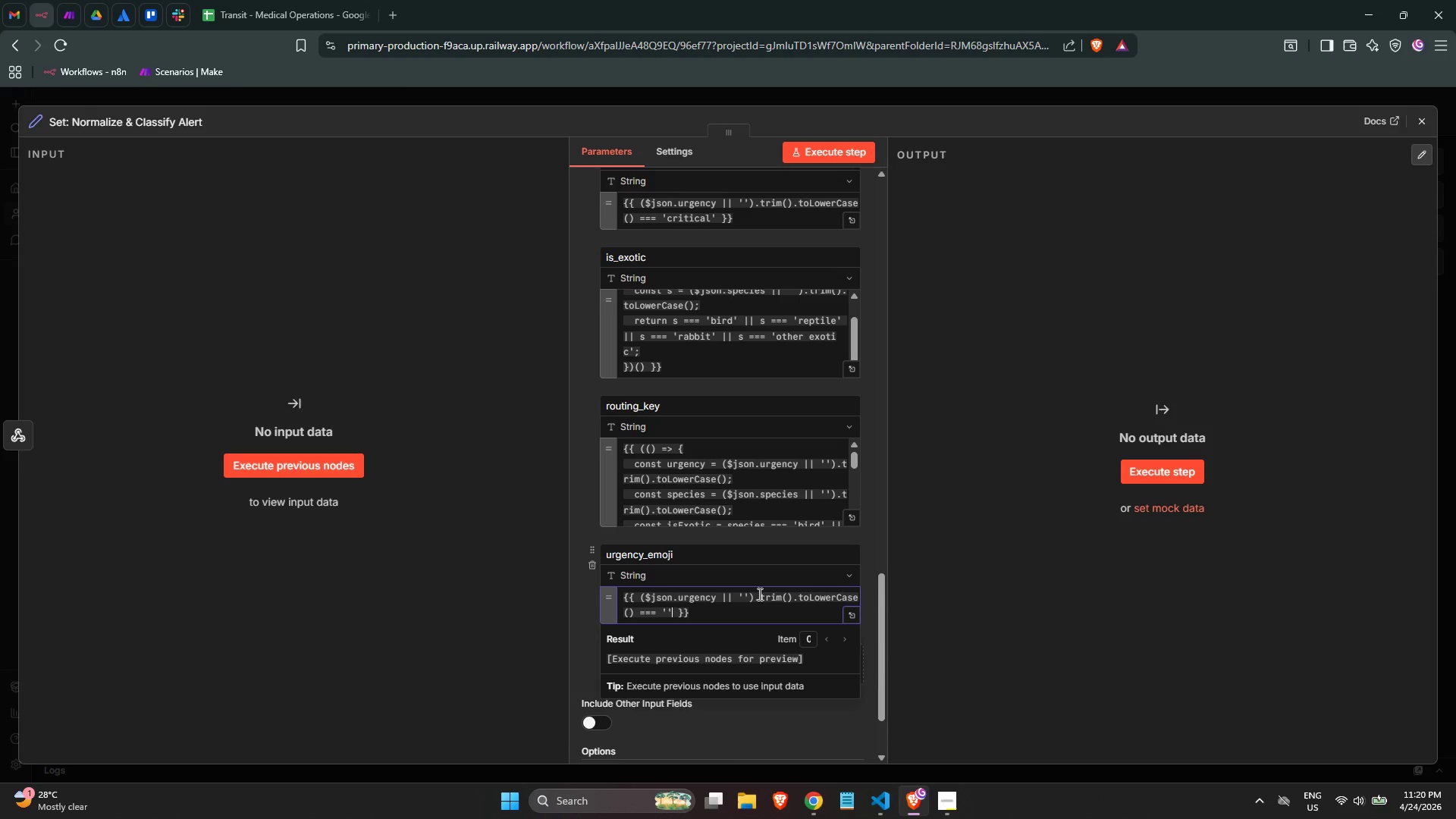 
key(ArrowLeft)
 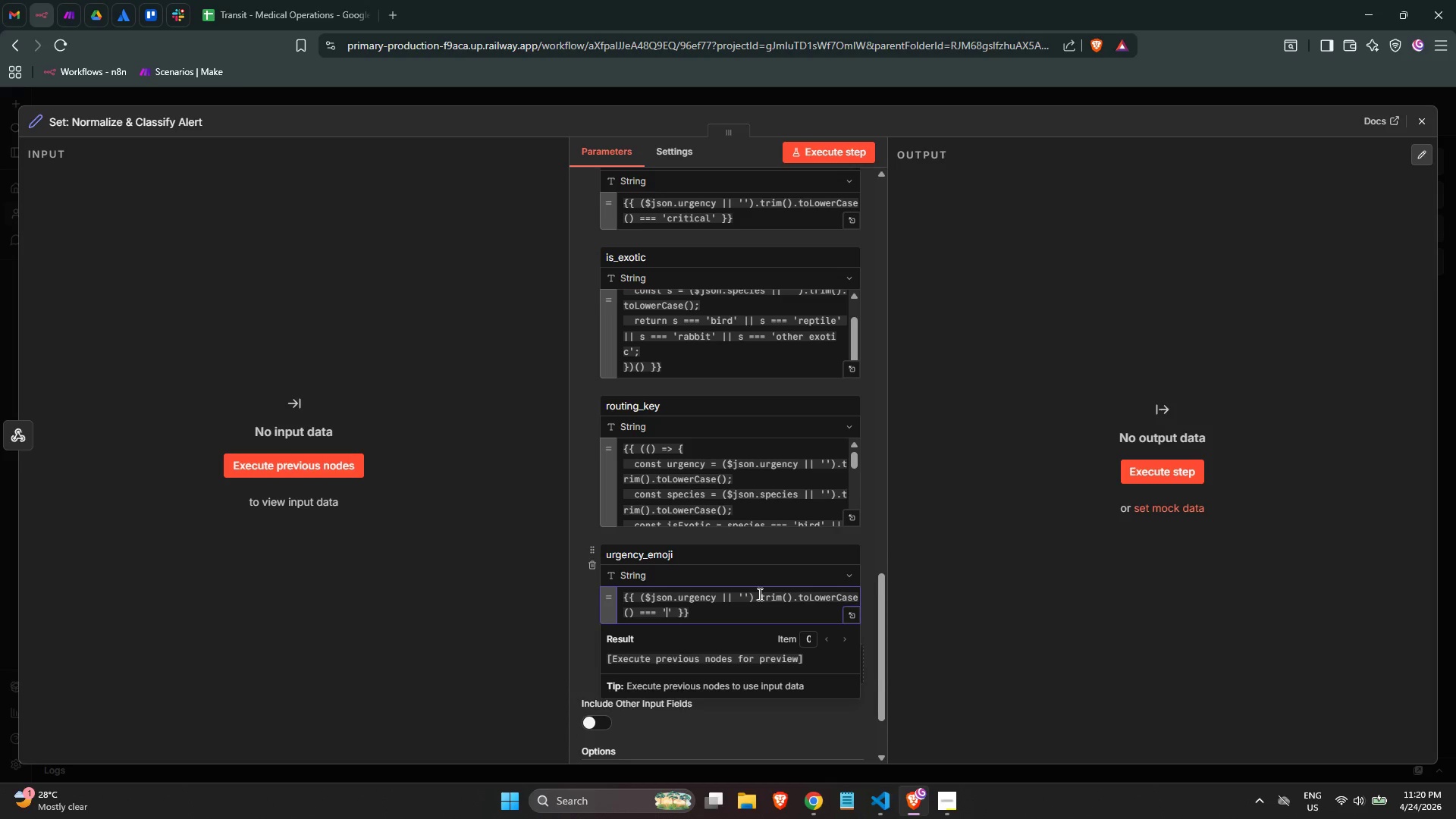 
type(ci)
key(Backspace)
type(ritical)
 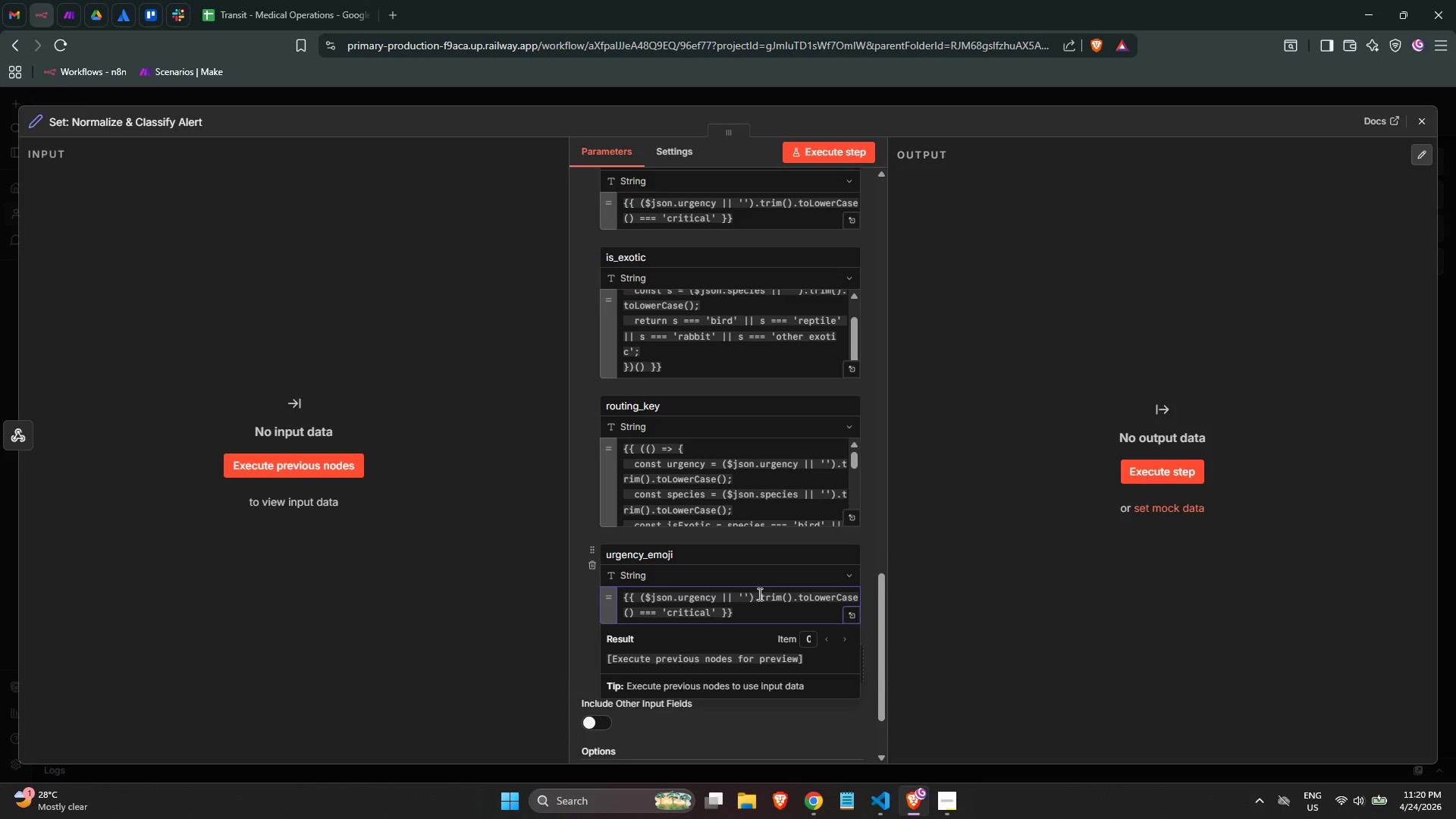 
key(ArrowRight)
 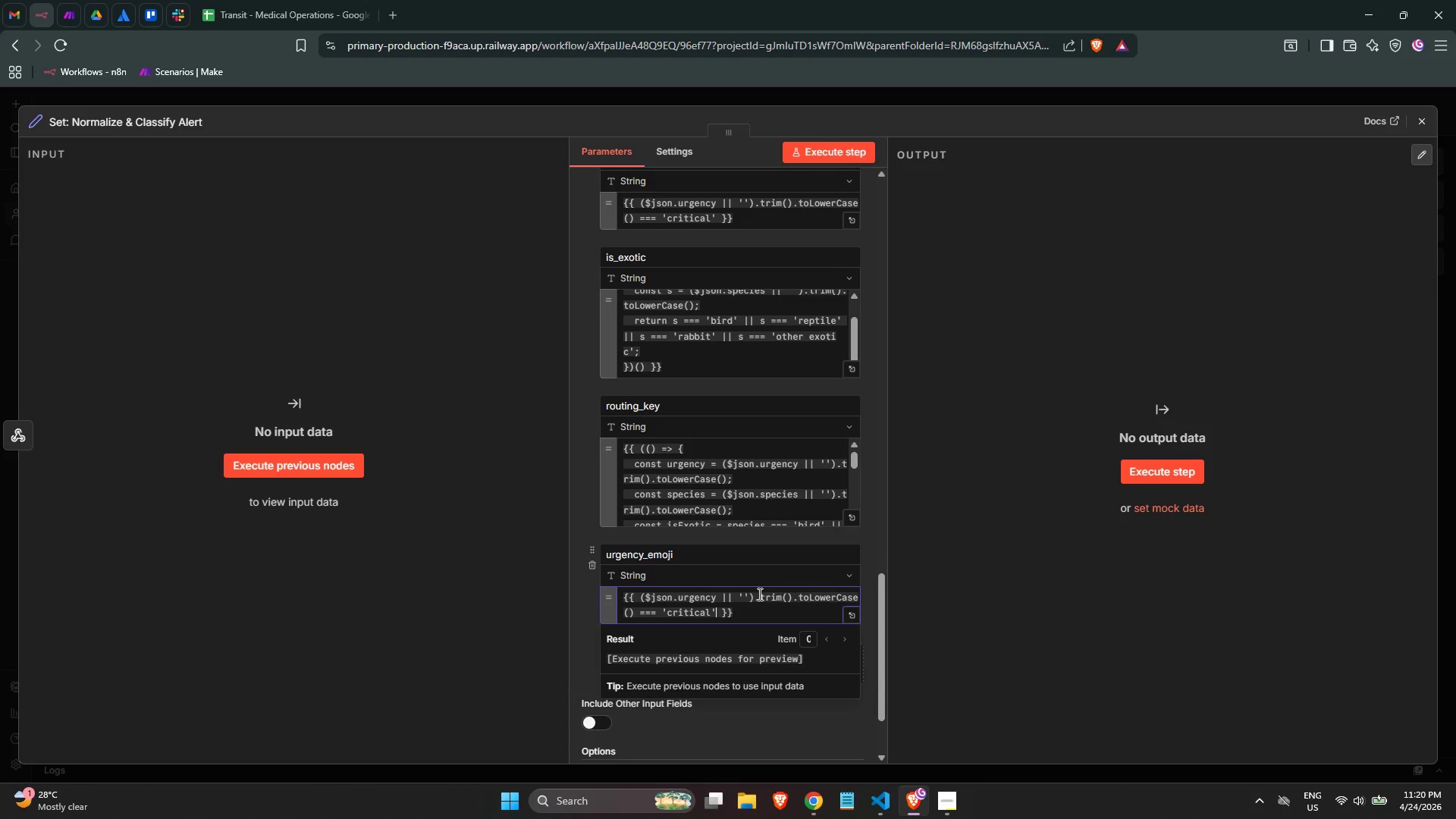 
key(ArrowRight)
 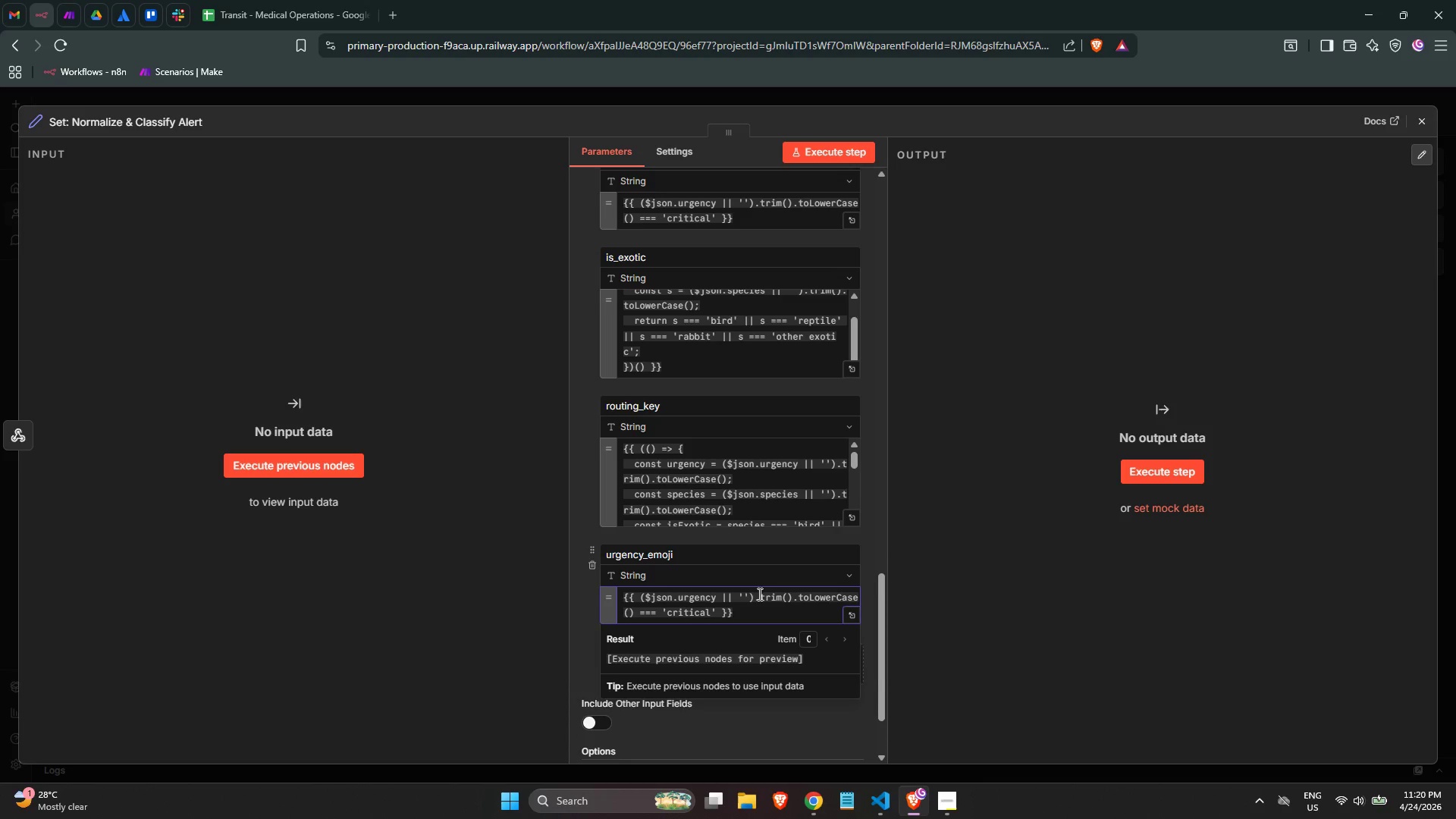 
key(Shift+ShiftLeft)
 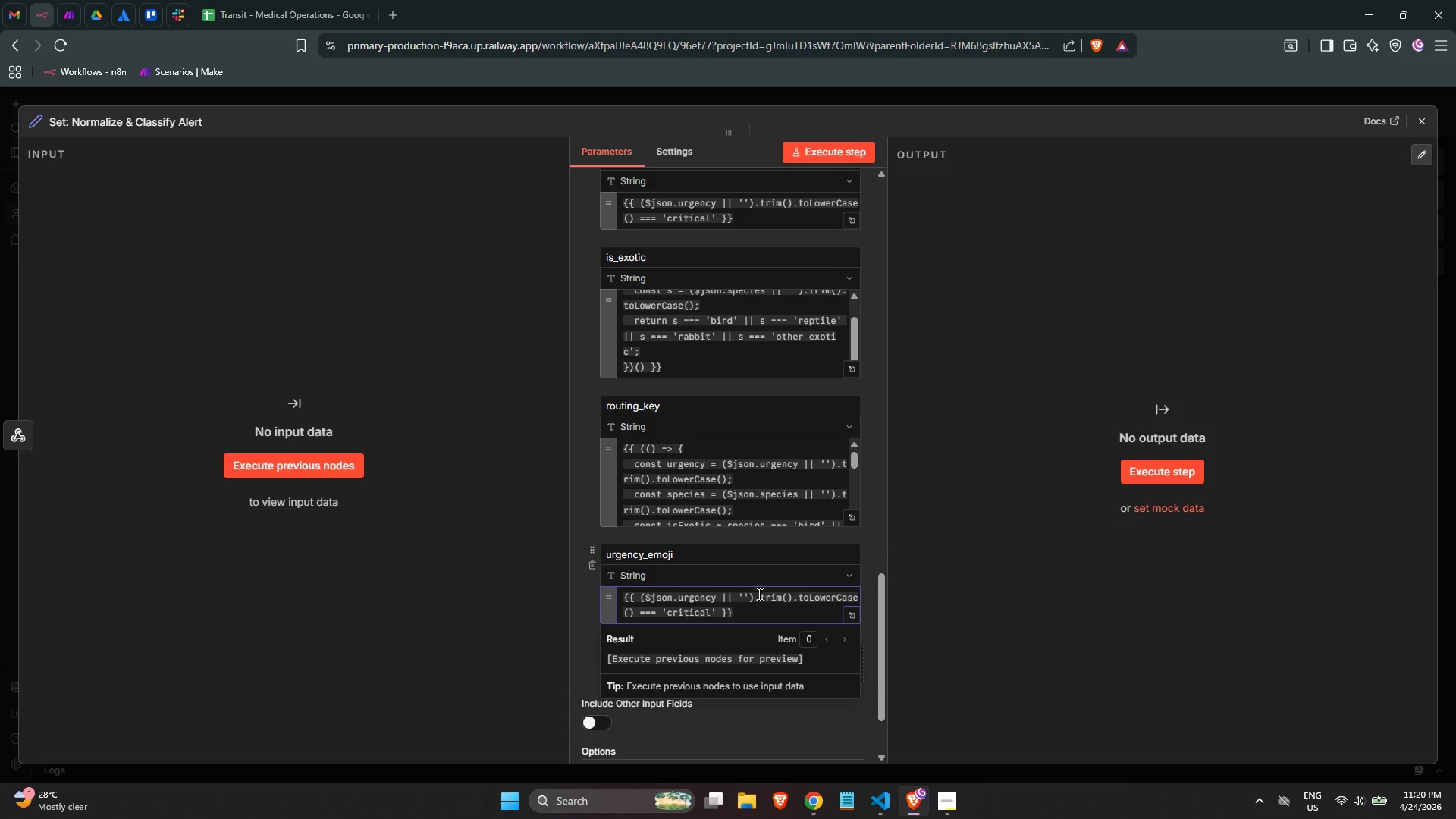 
key(Shift+Slash)
 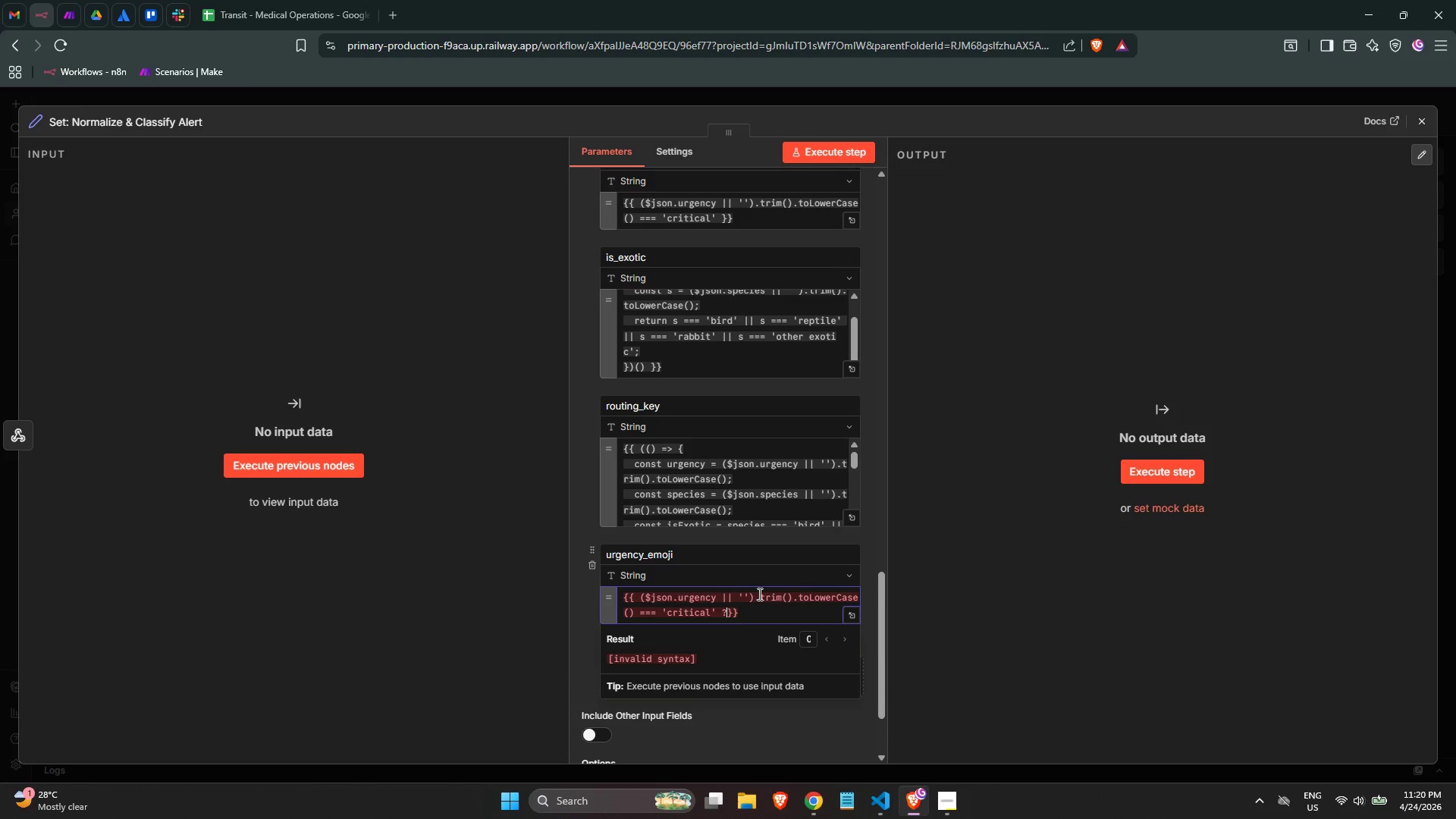 
key(Space)
 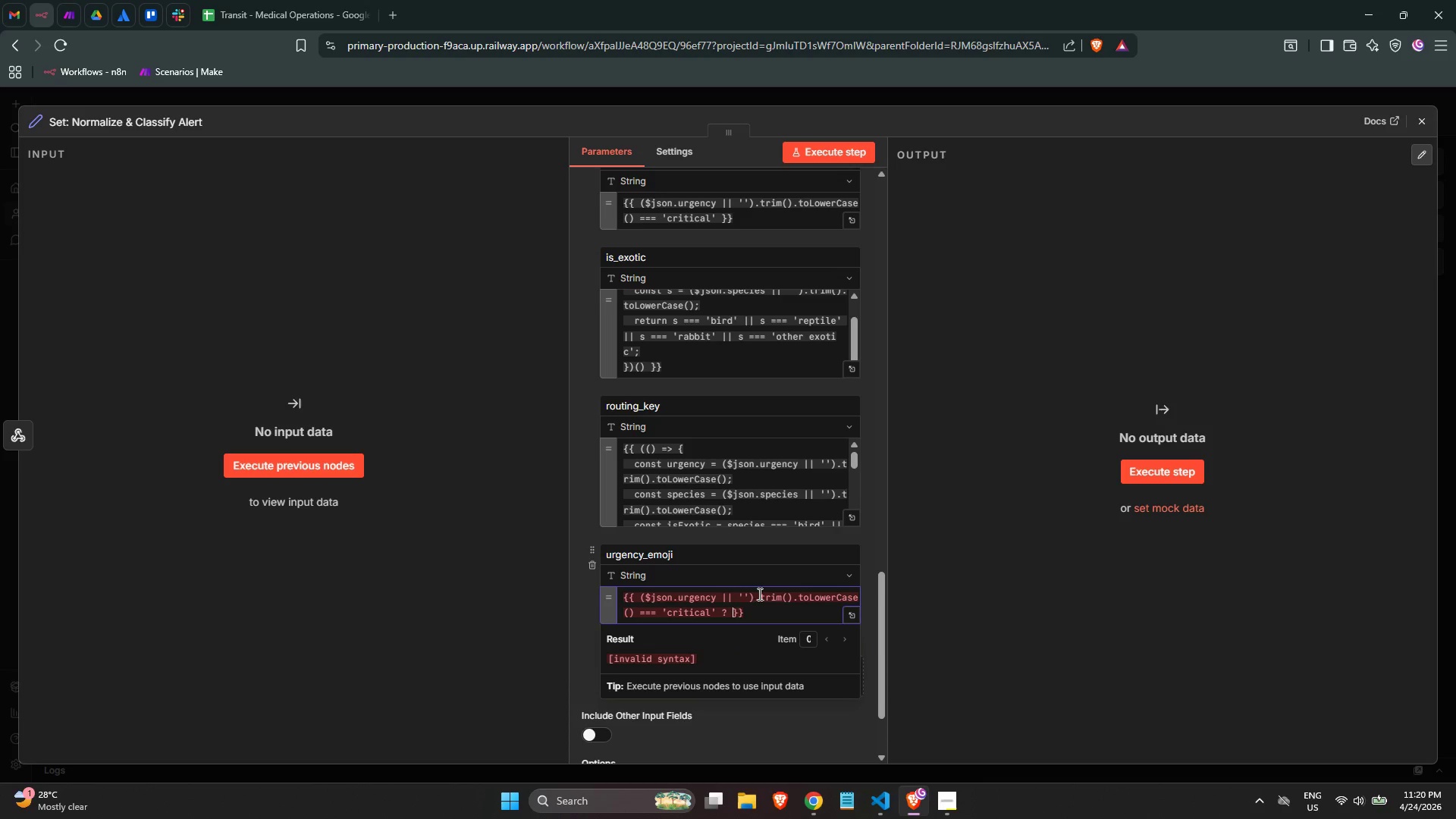 
key(Quote)
 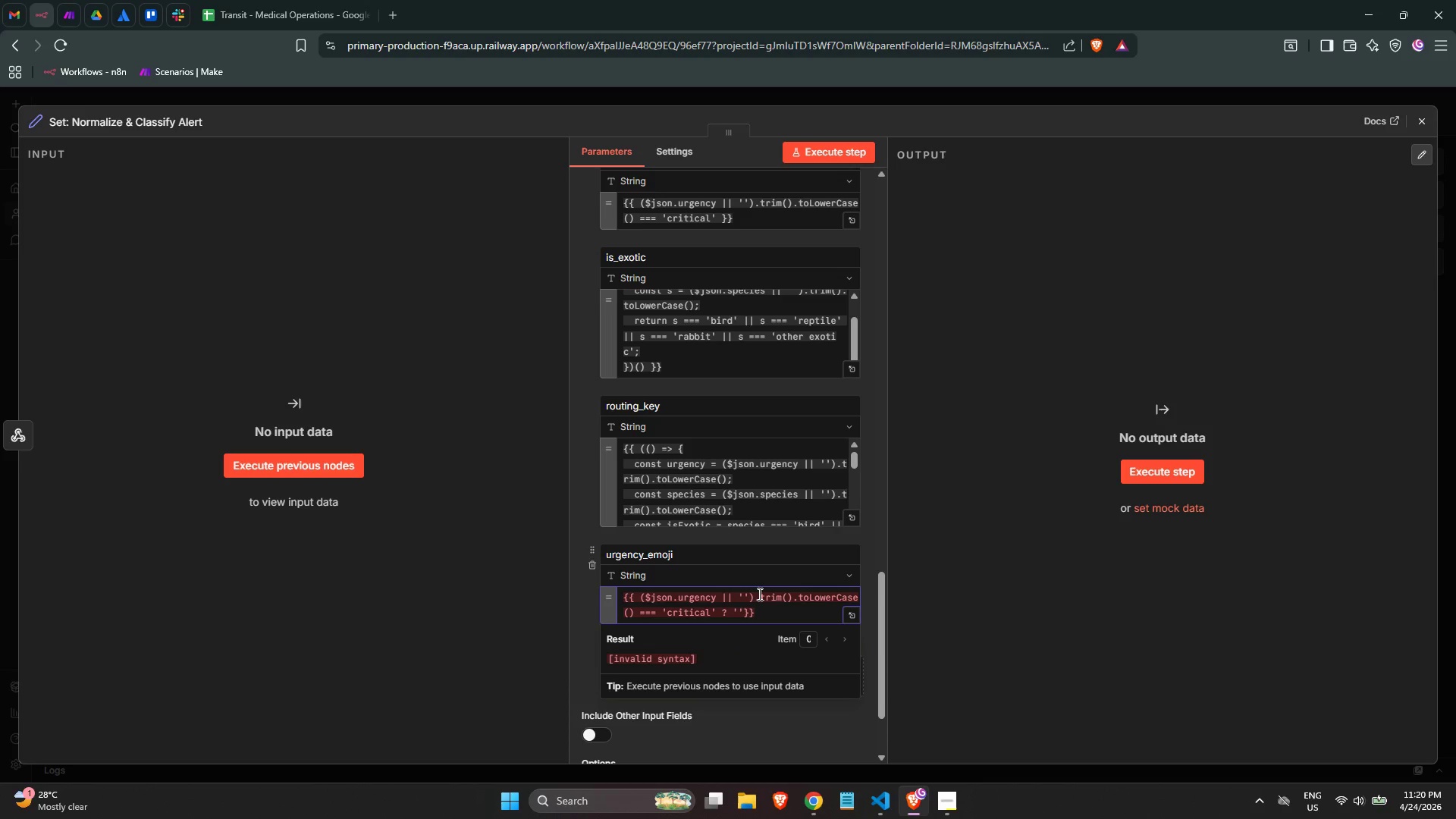 
key(Meta+Slash)
 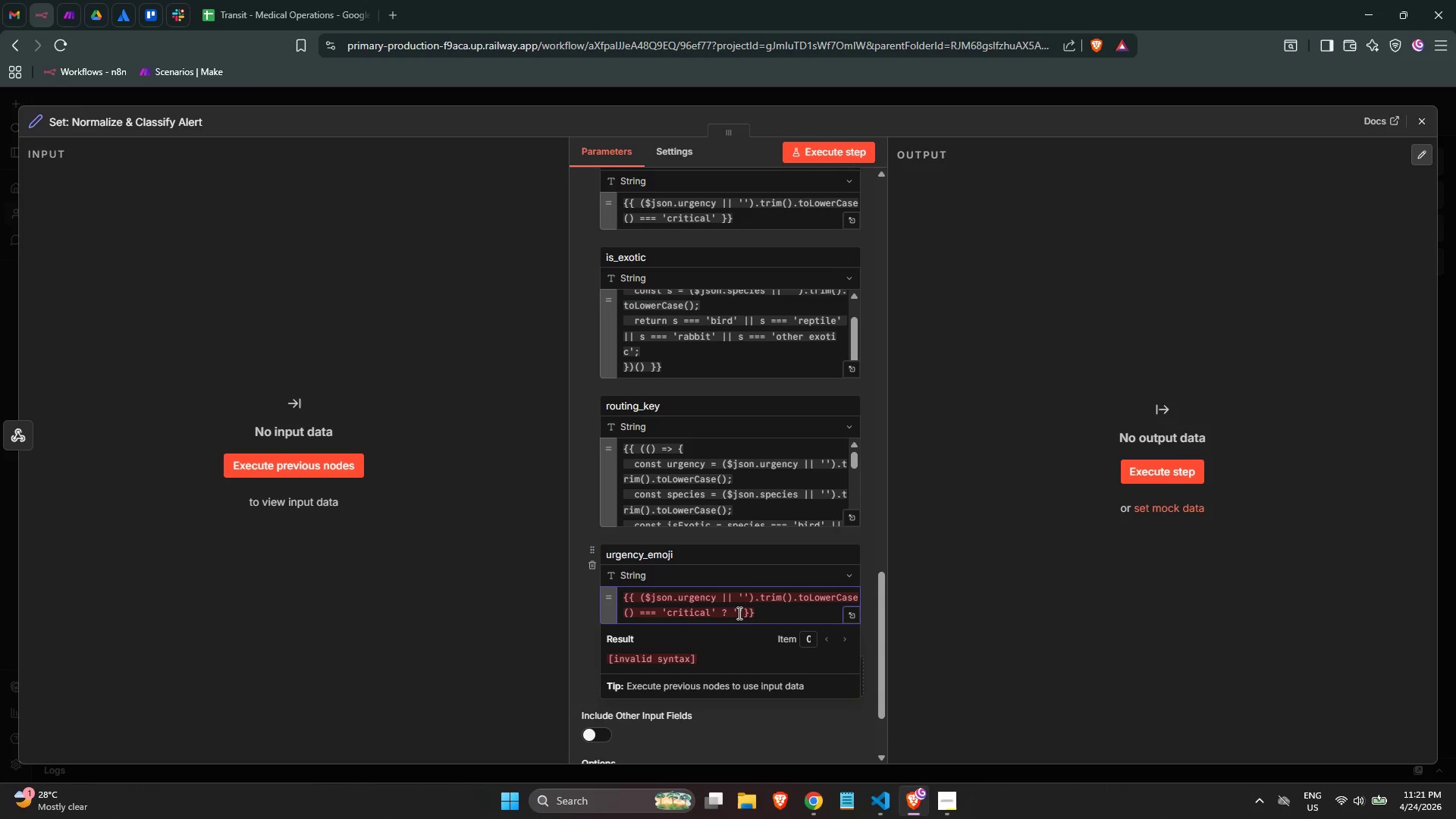 
wait(6.23)
 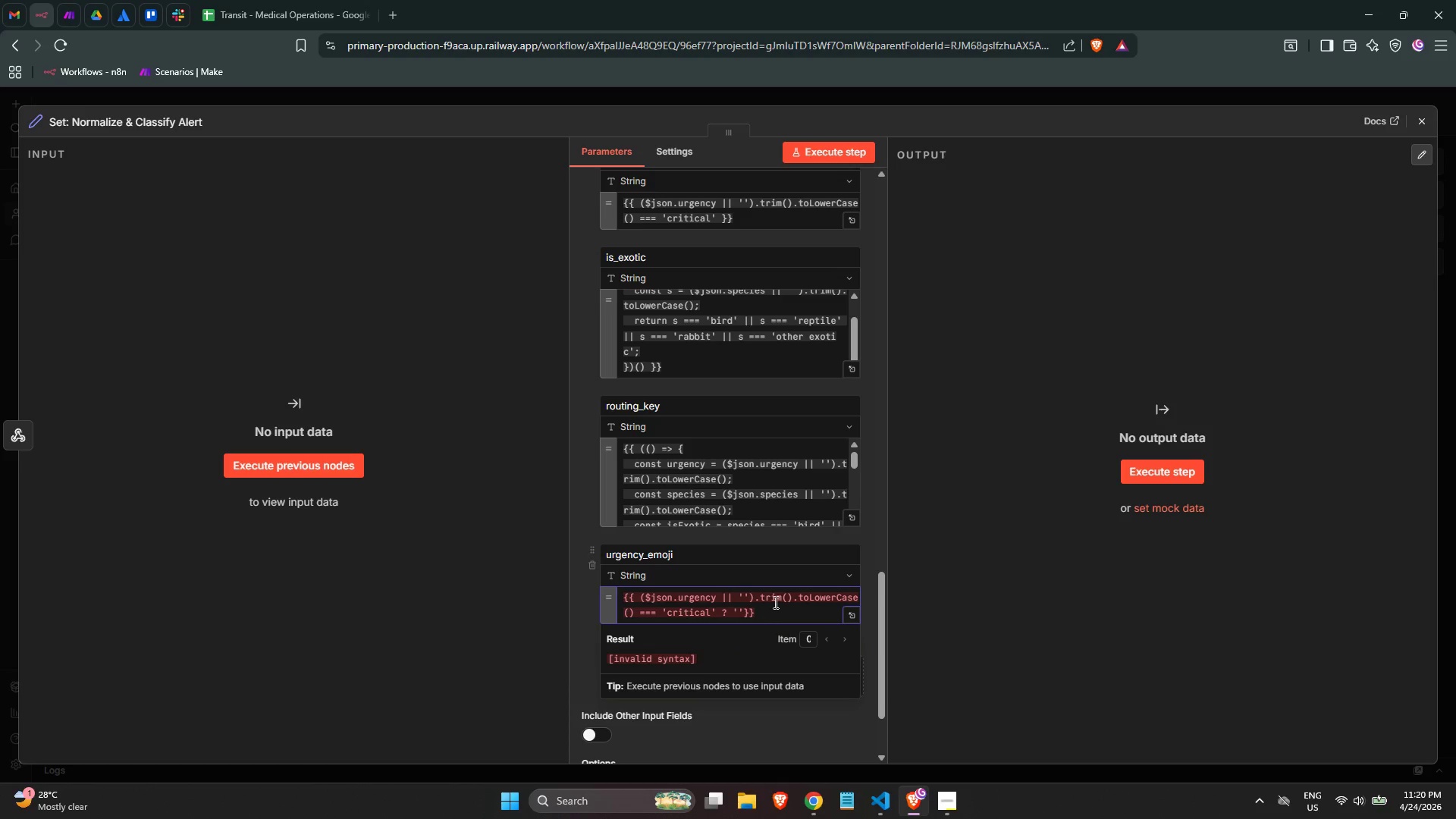 
key(Meta+MetaLeft)
 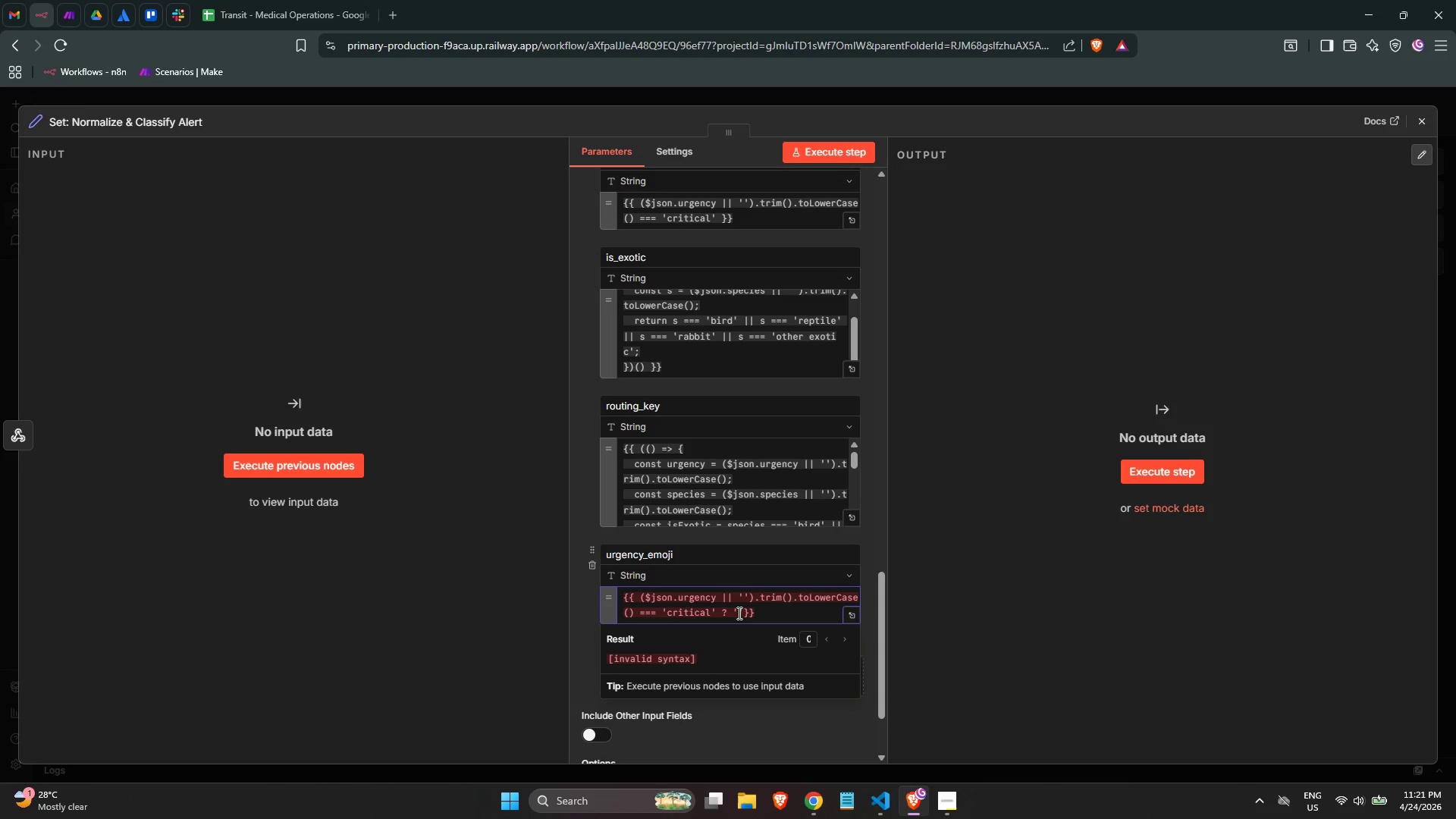 
hold_key(key=Period, duration=12.84)
 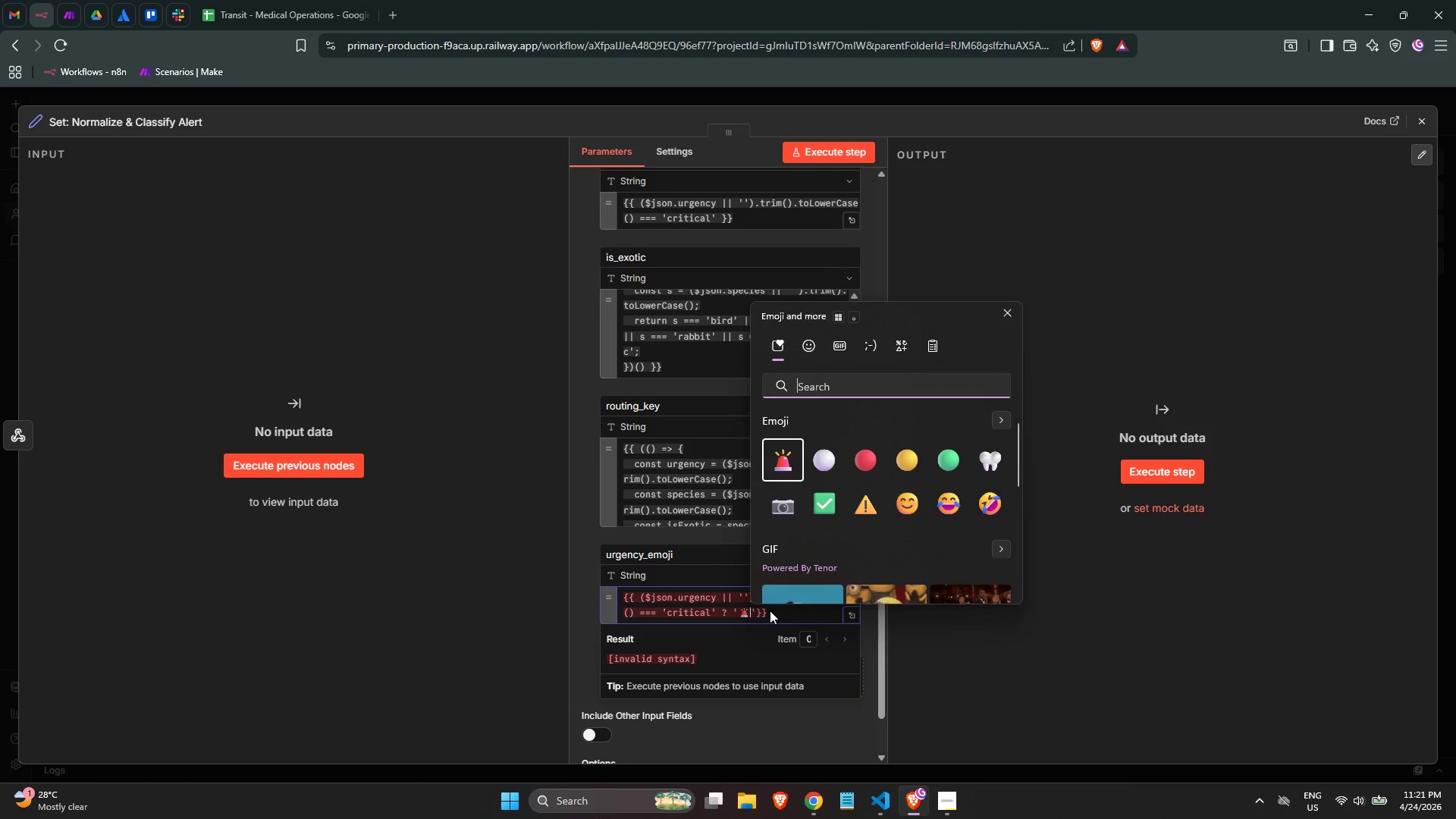 
type(emer)
 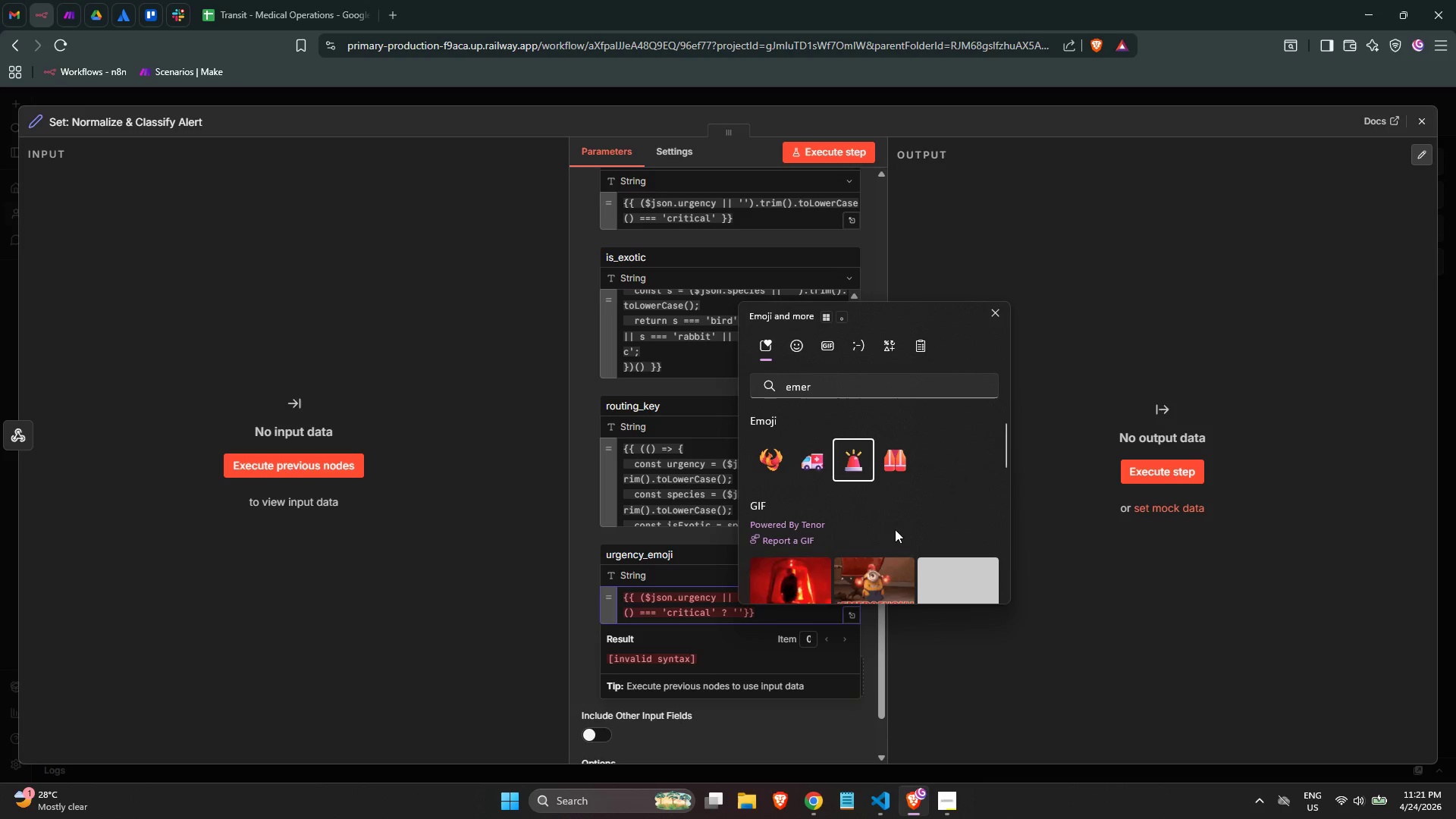 
left_click([789, 620])
 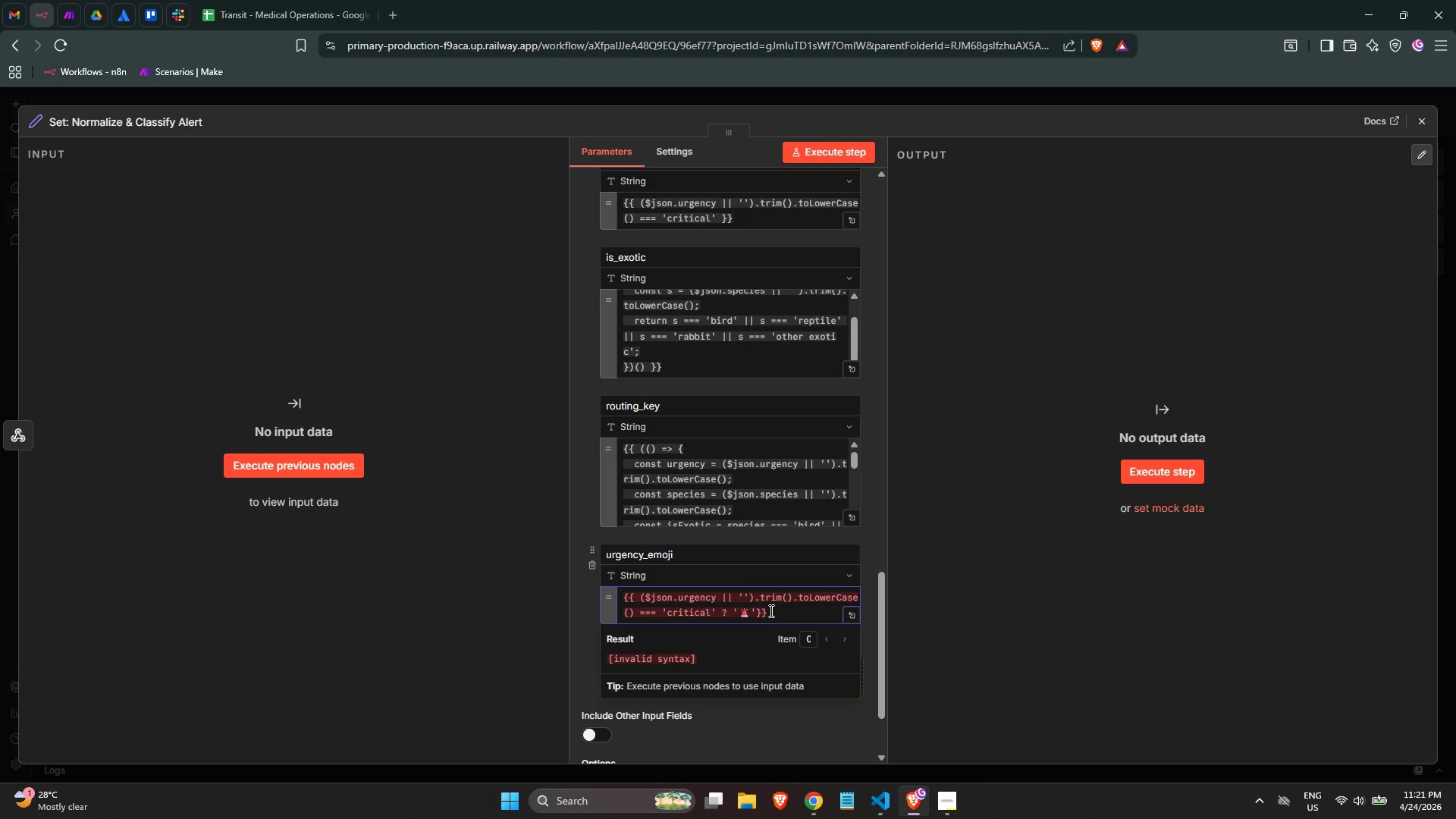 
key(Meta+MetaLeft)
 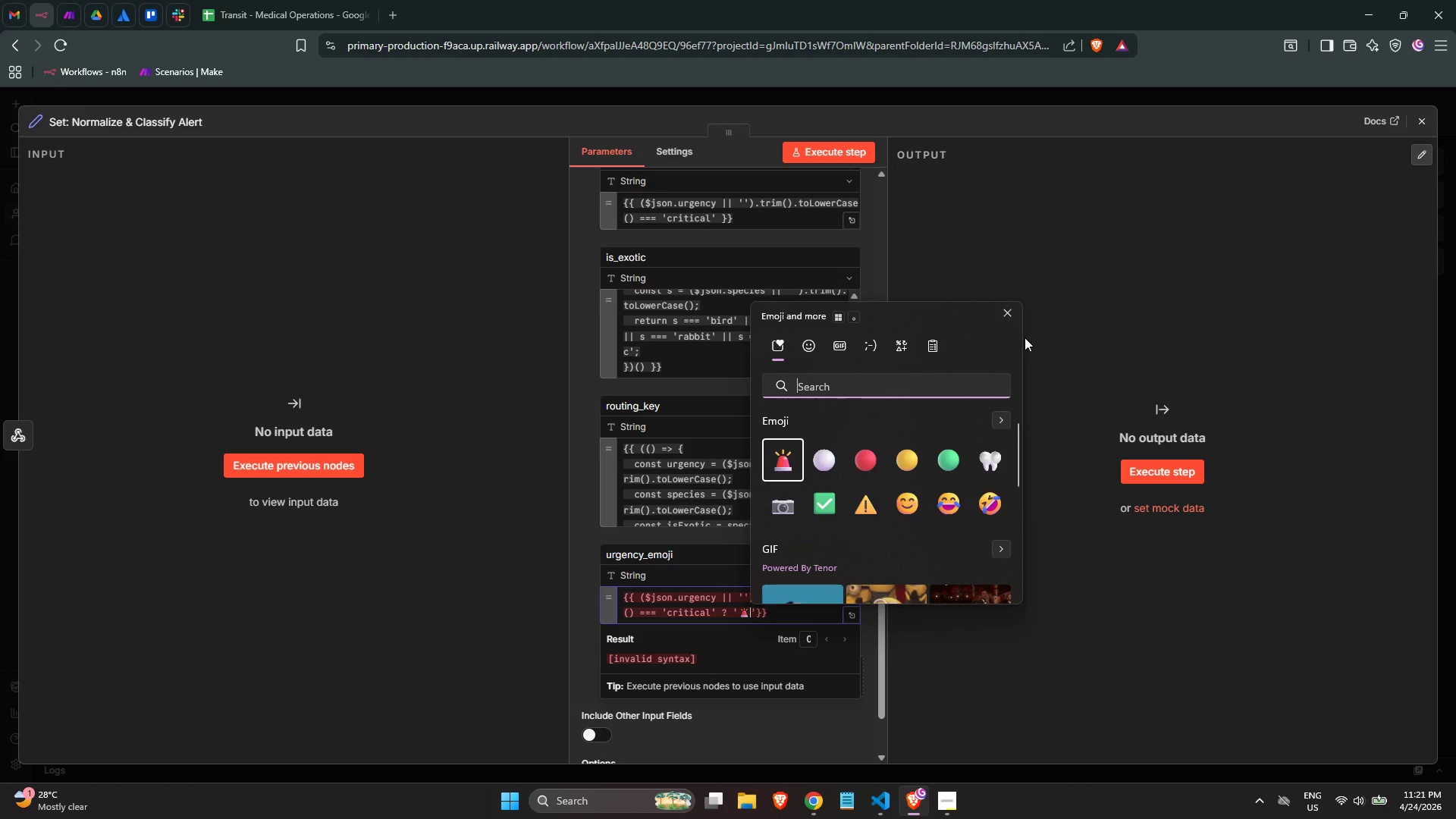 
wait(7.78)
 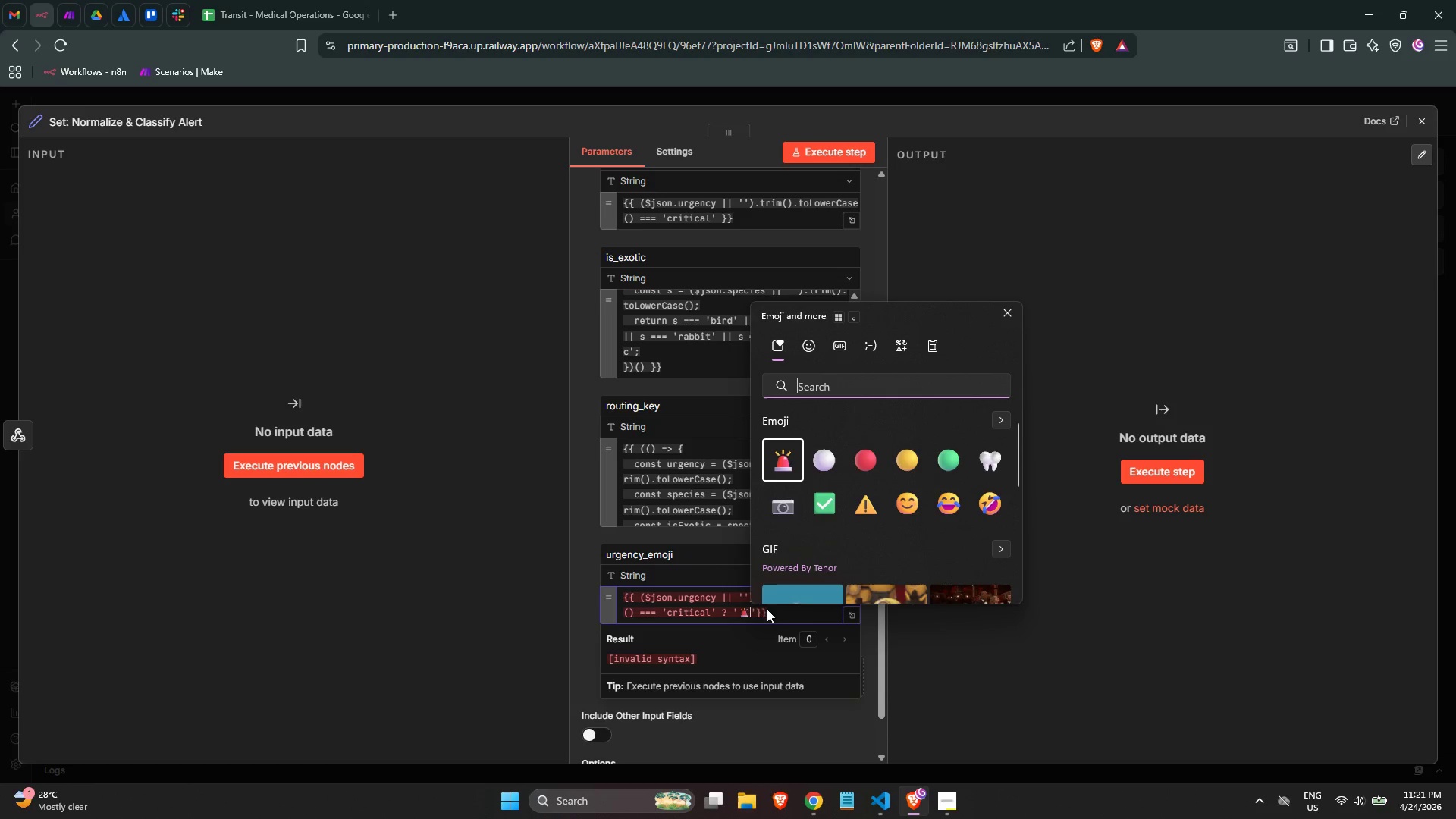 
left_click([1006, 322])
 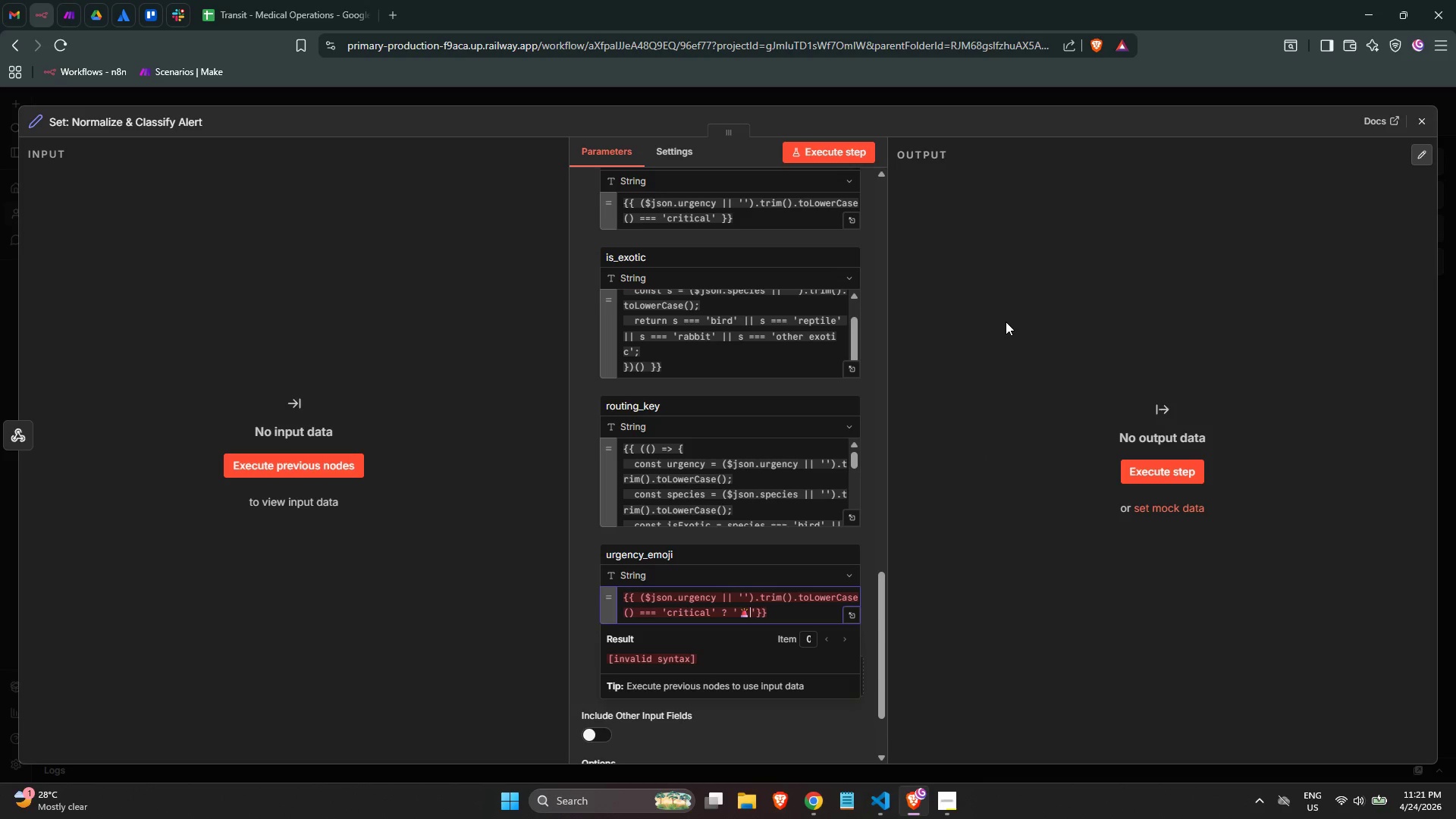 
key(Backspace)
 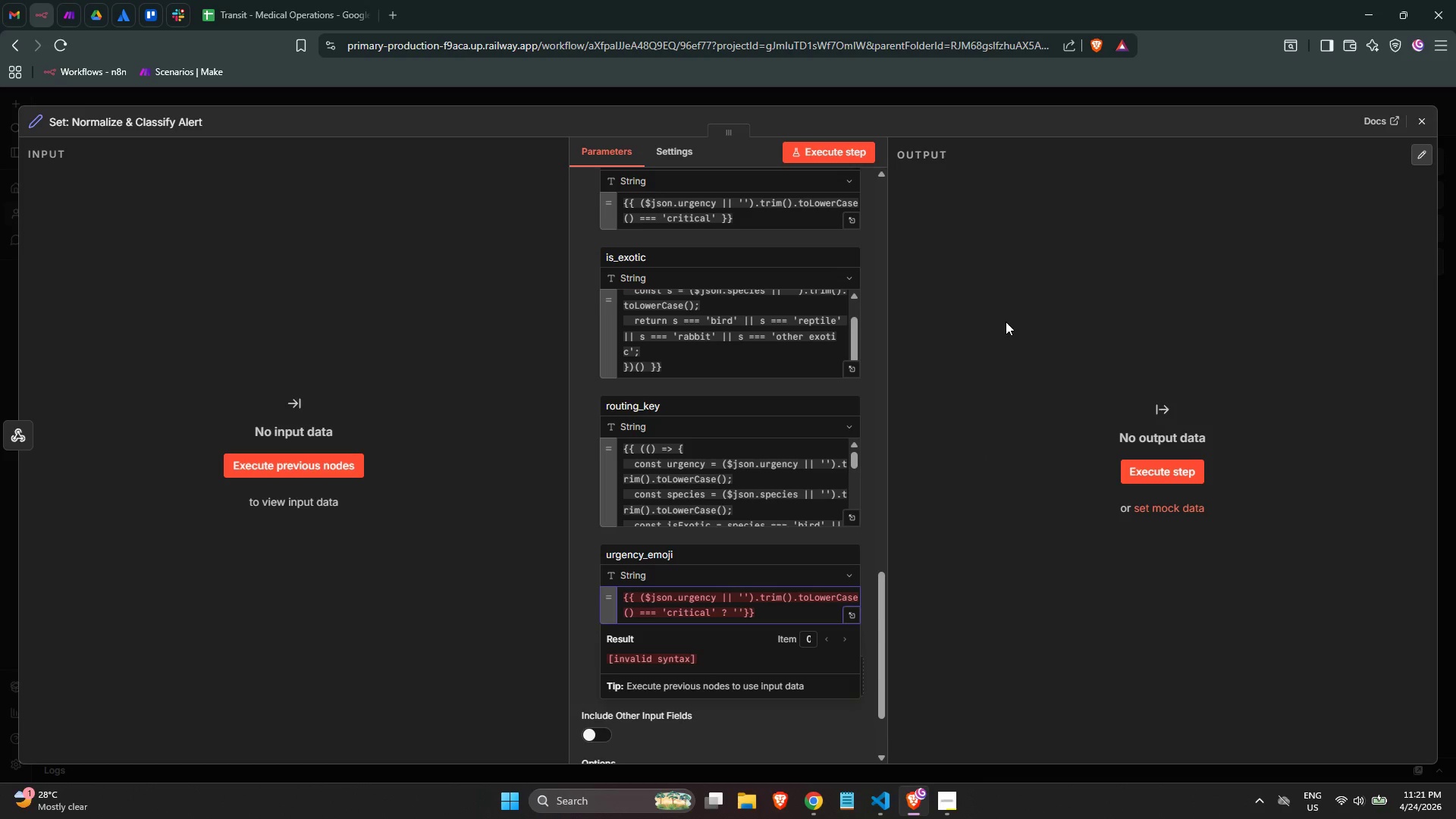 
key(Meta+MetaLeft)
 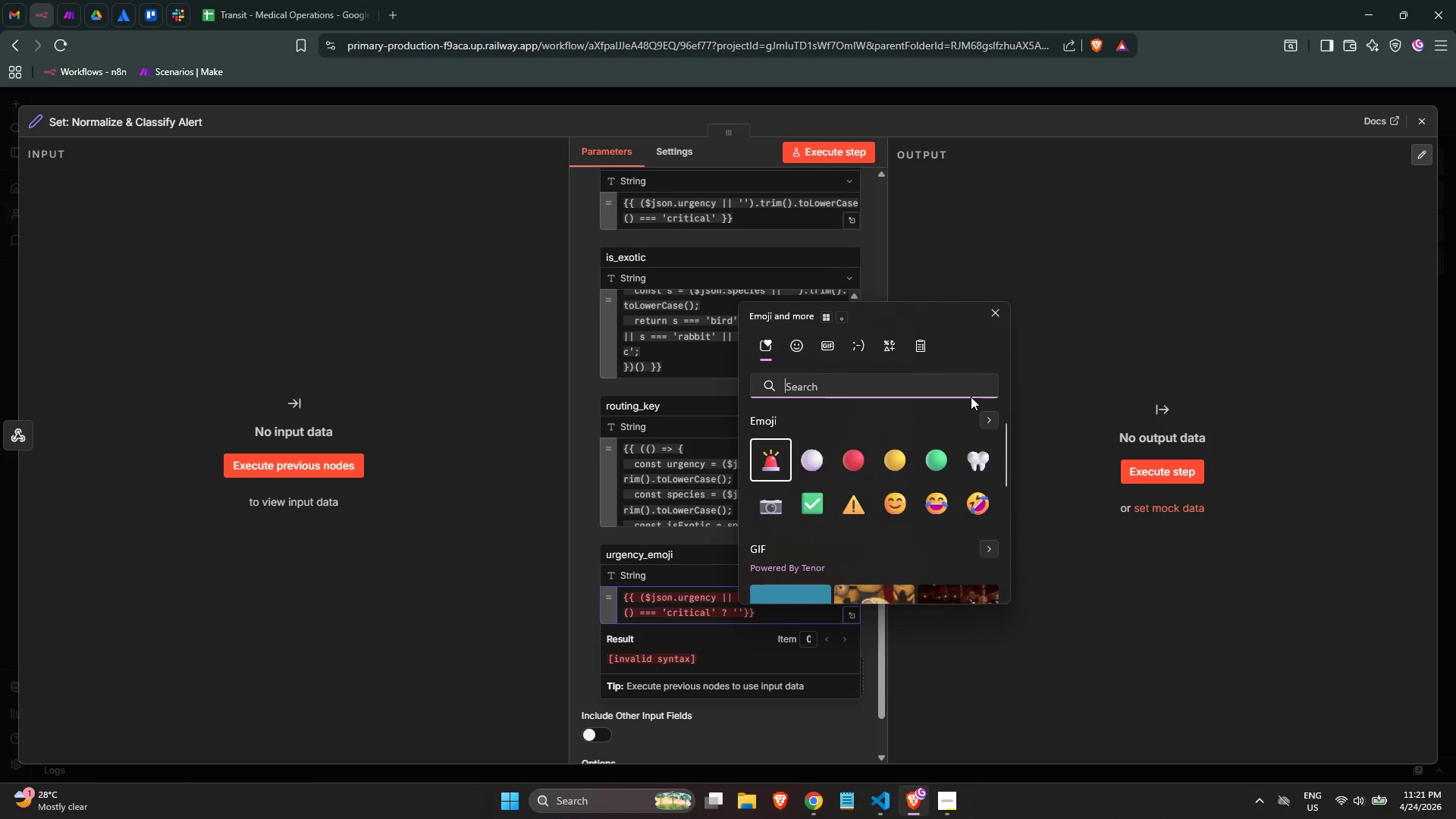 
key(Meta+Period)
 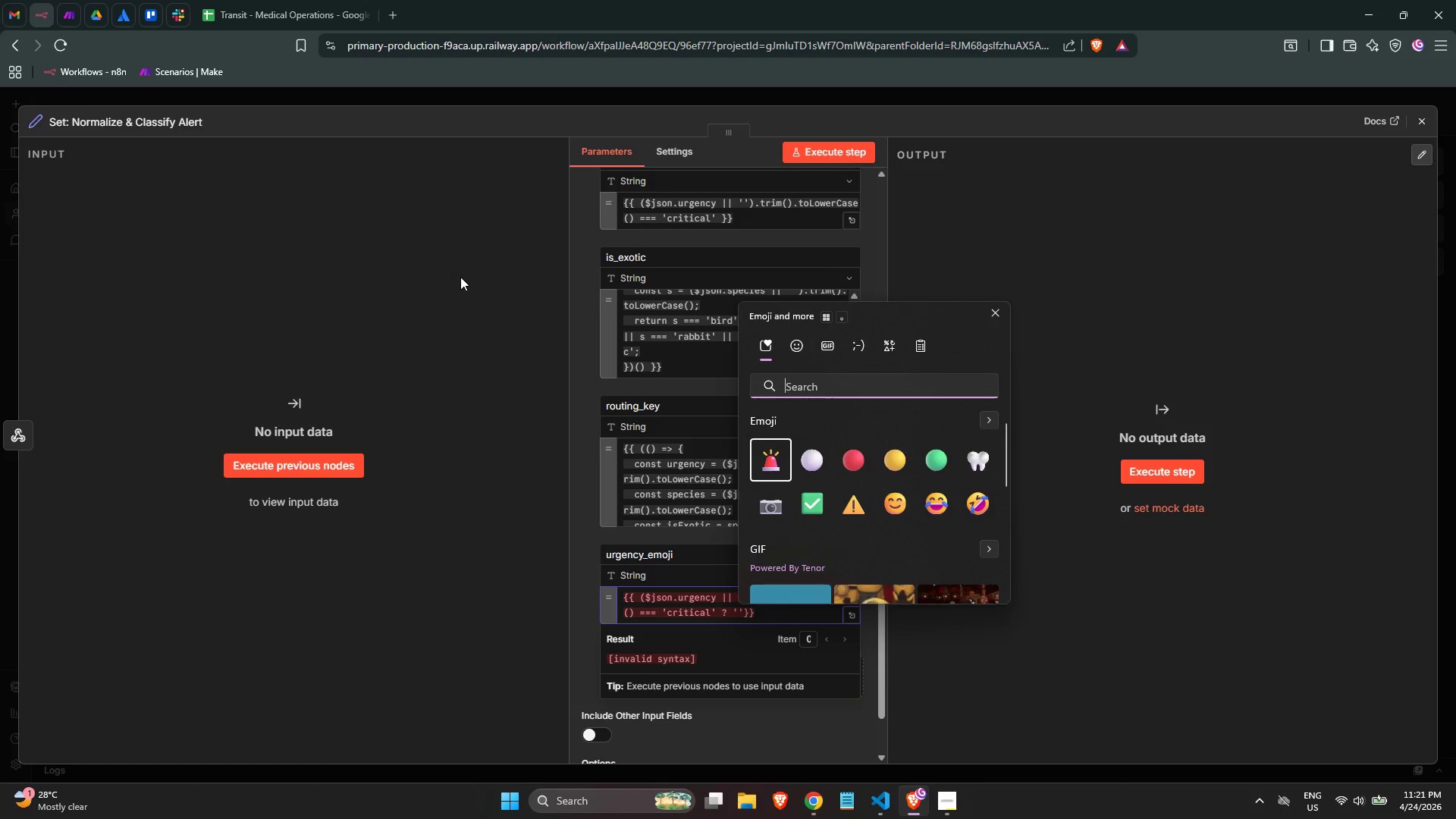 
left_click([767, 458])
 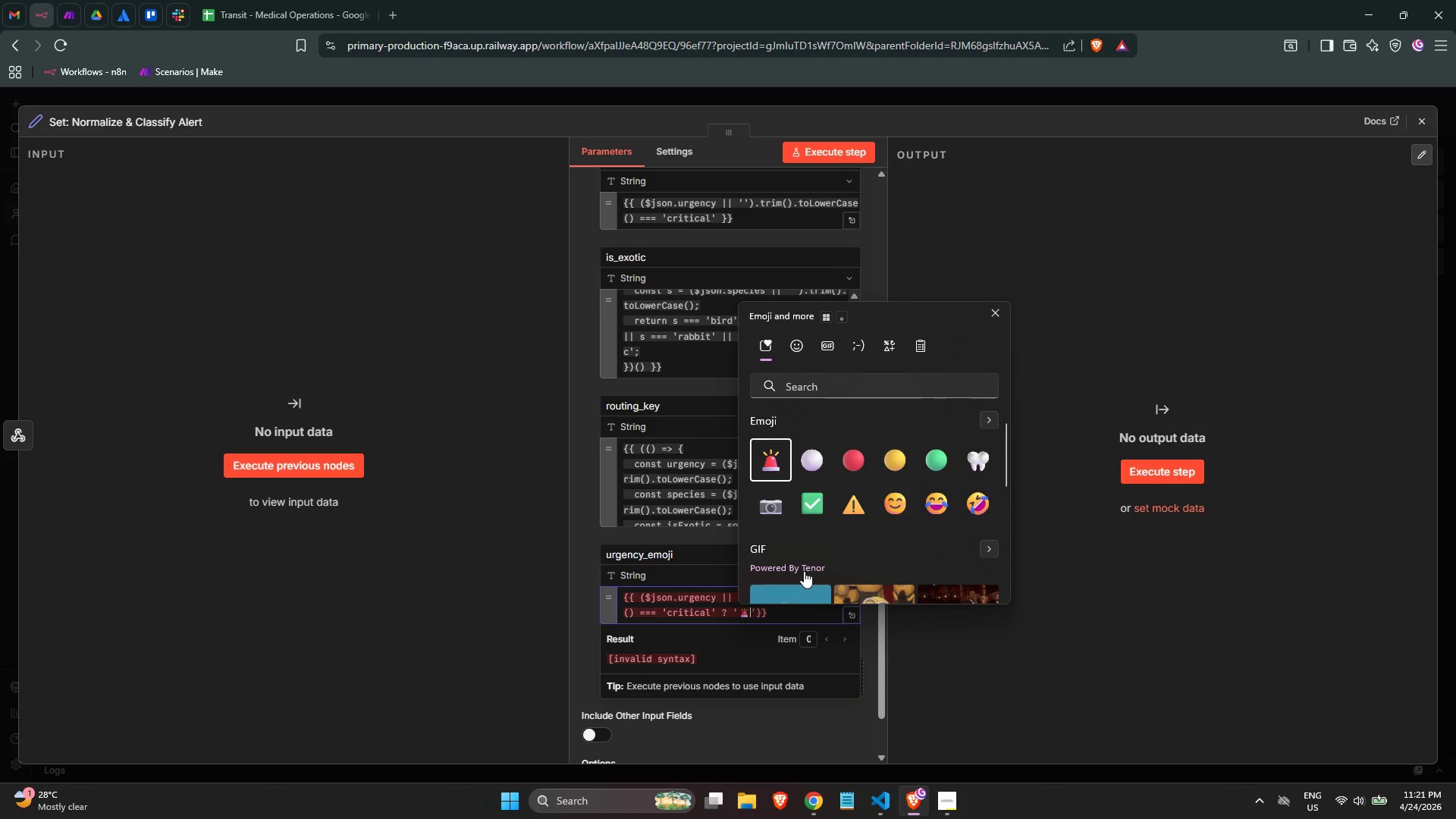 
key(Escape)
 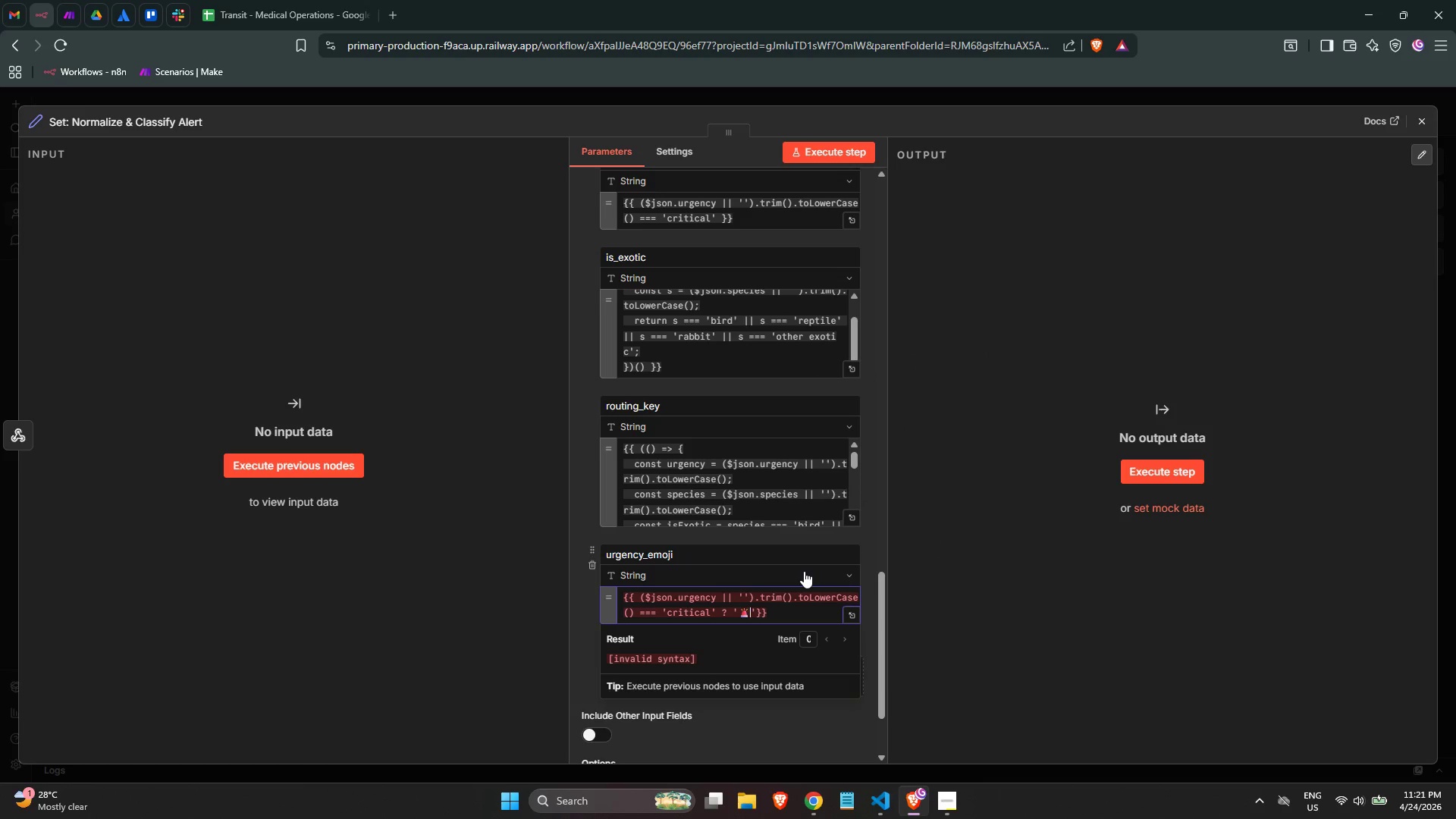 
key(ArrowRight)
 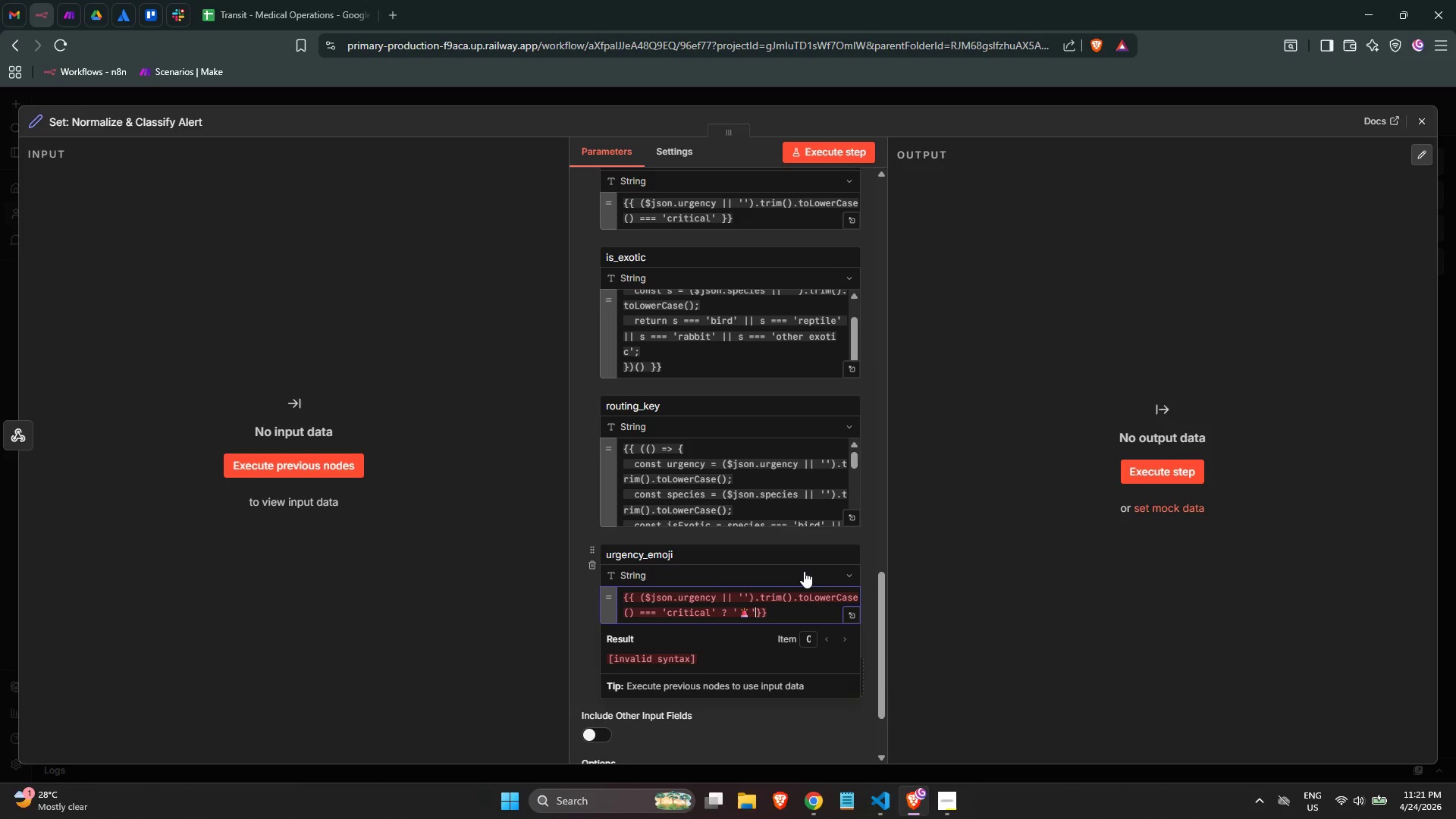 
key(Space)
 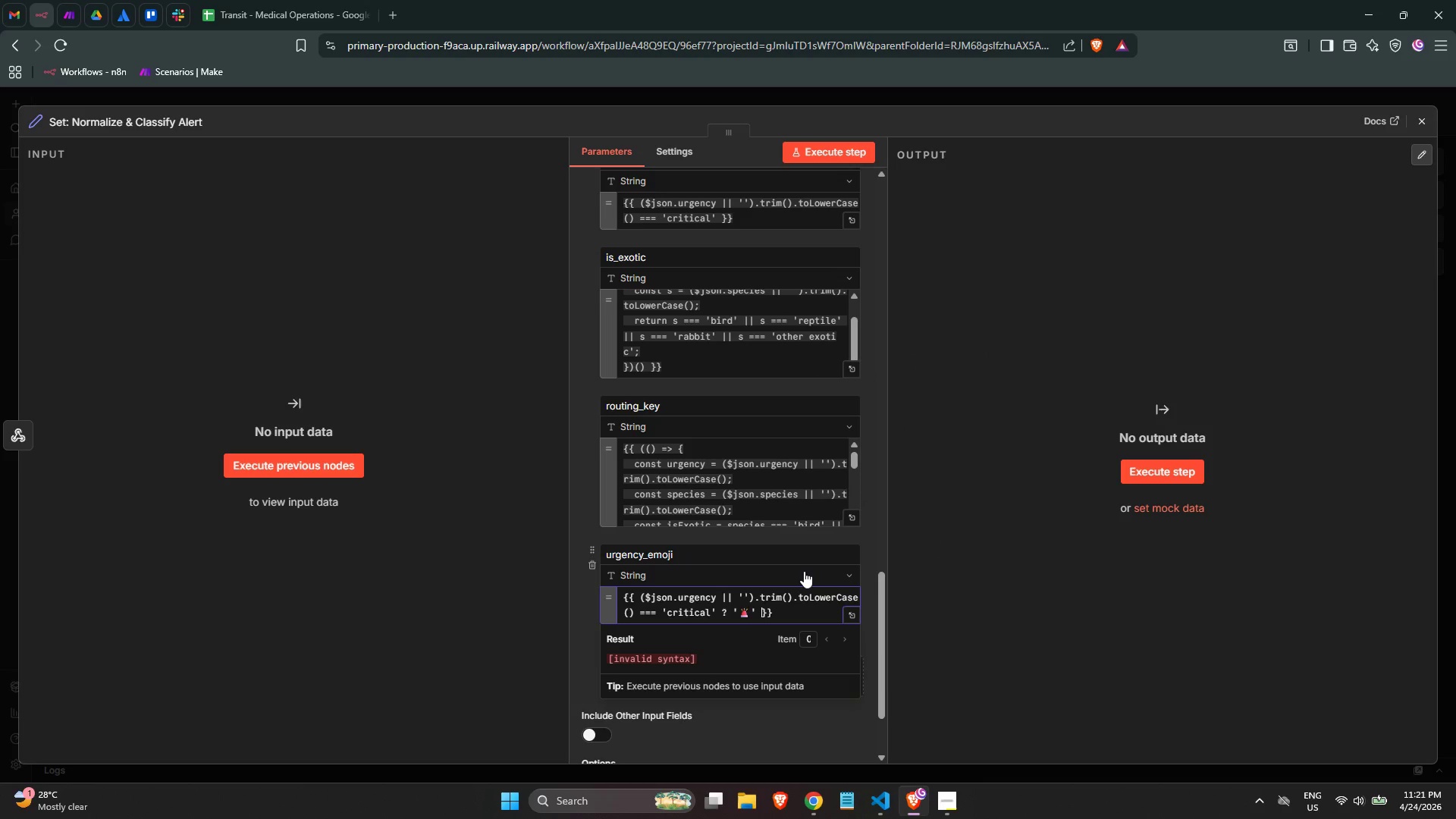 
key(Shift+Semicolon)
 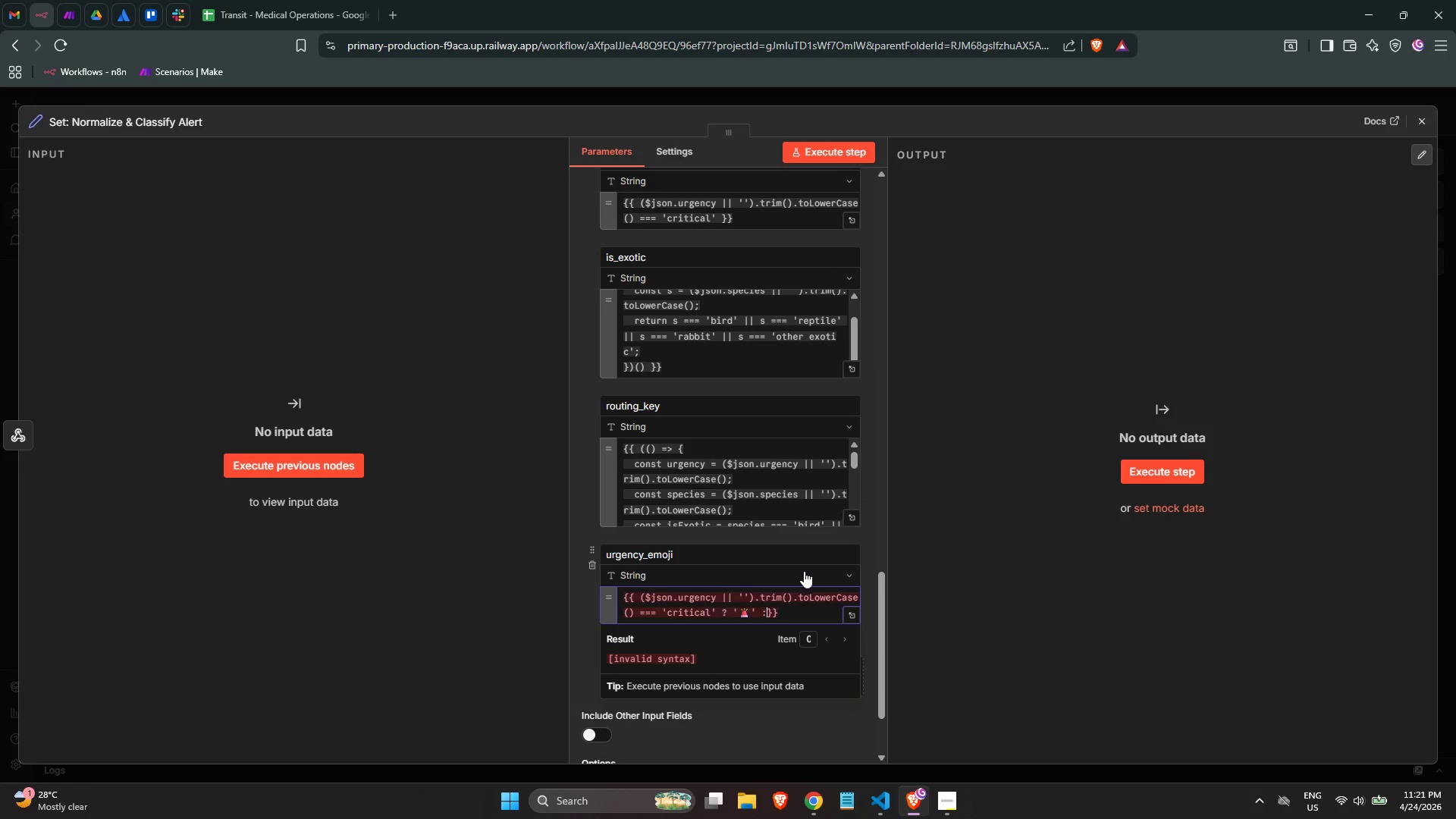 
key(Space)
 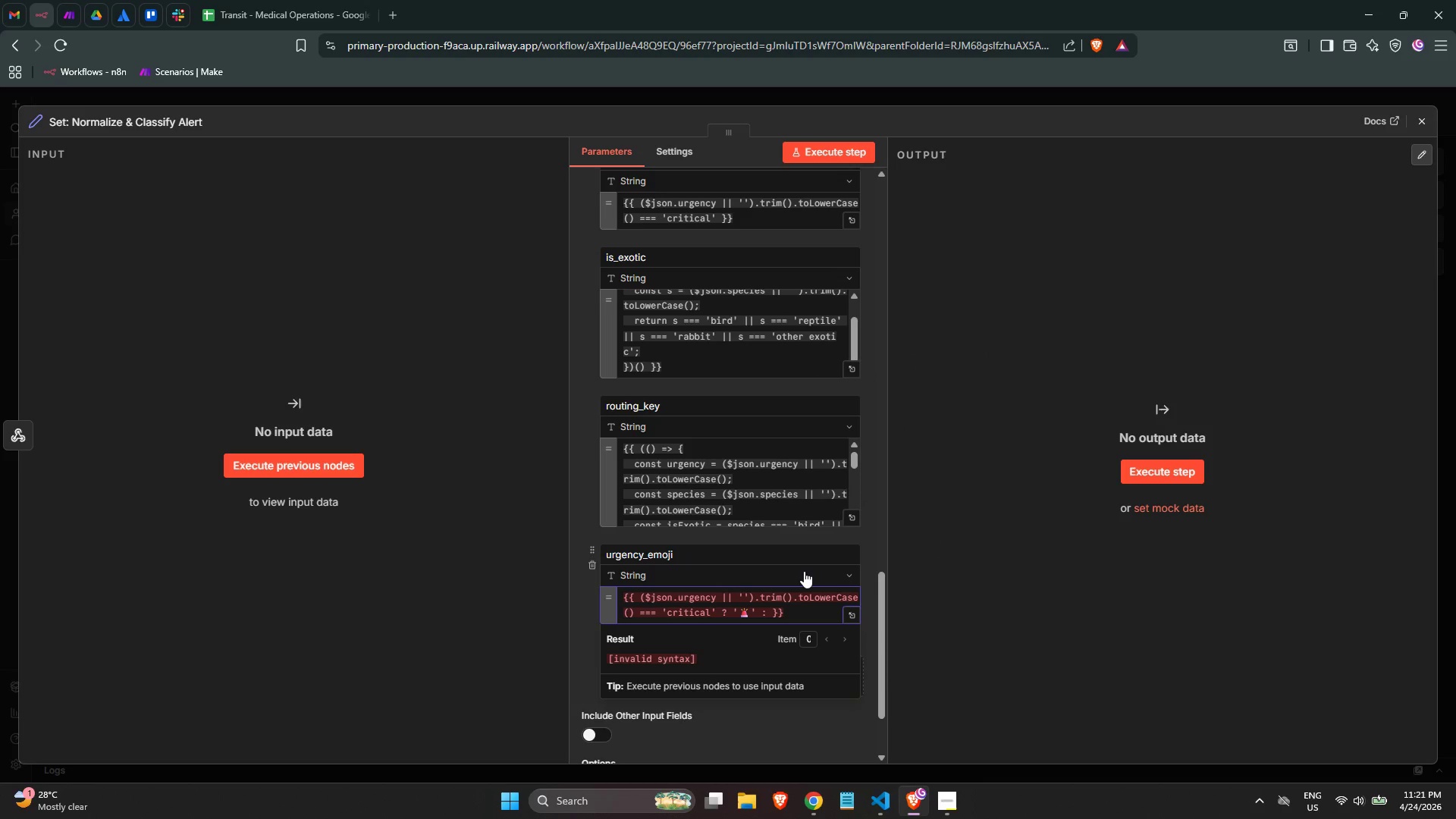 
key(Quote)
 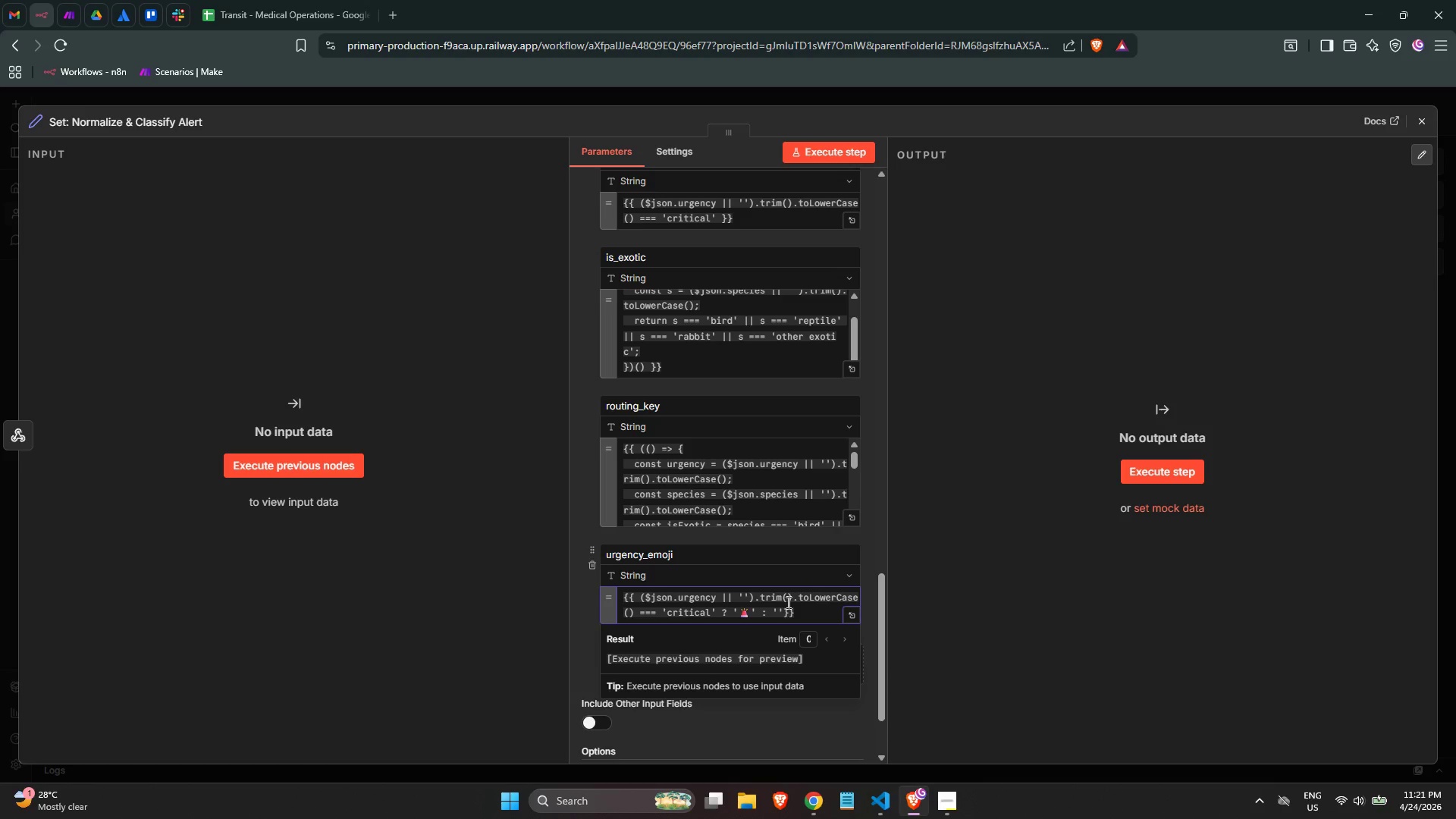 
key(Meta+MetaLeft)
 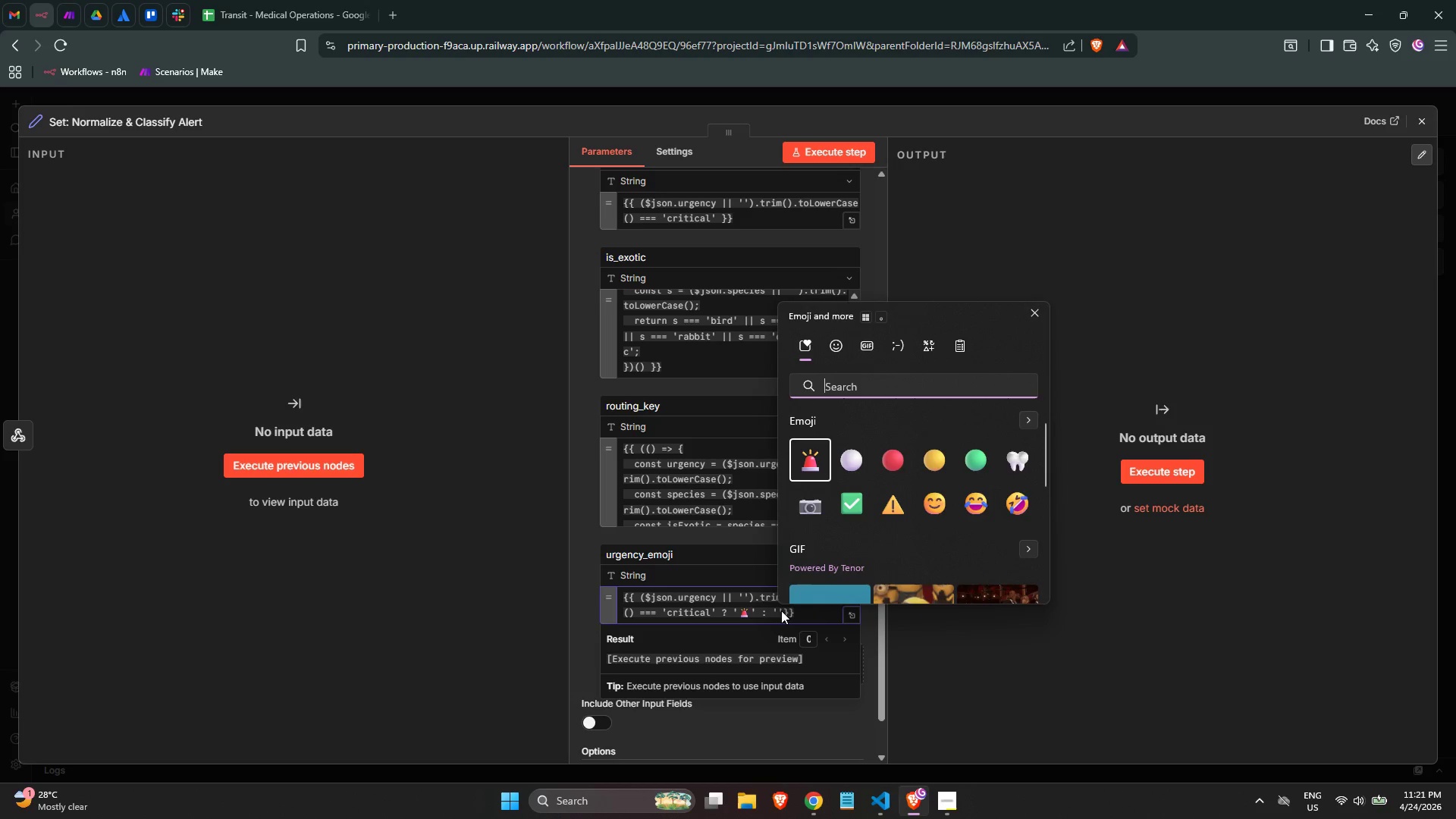 
key(Meta+Period)
 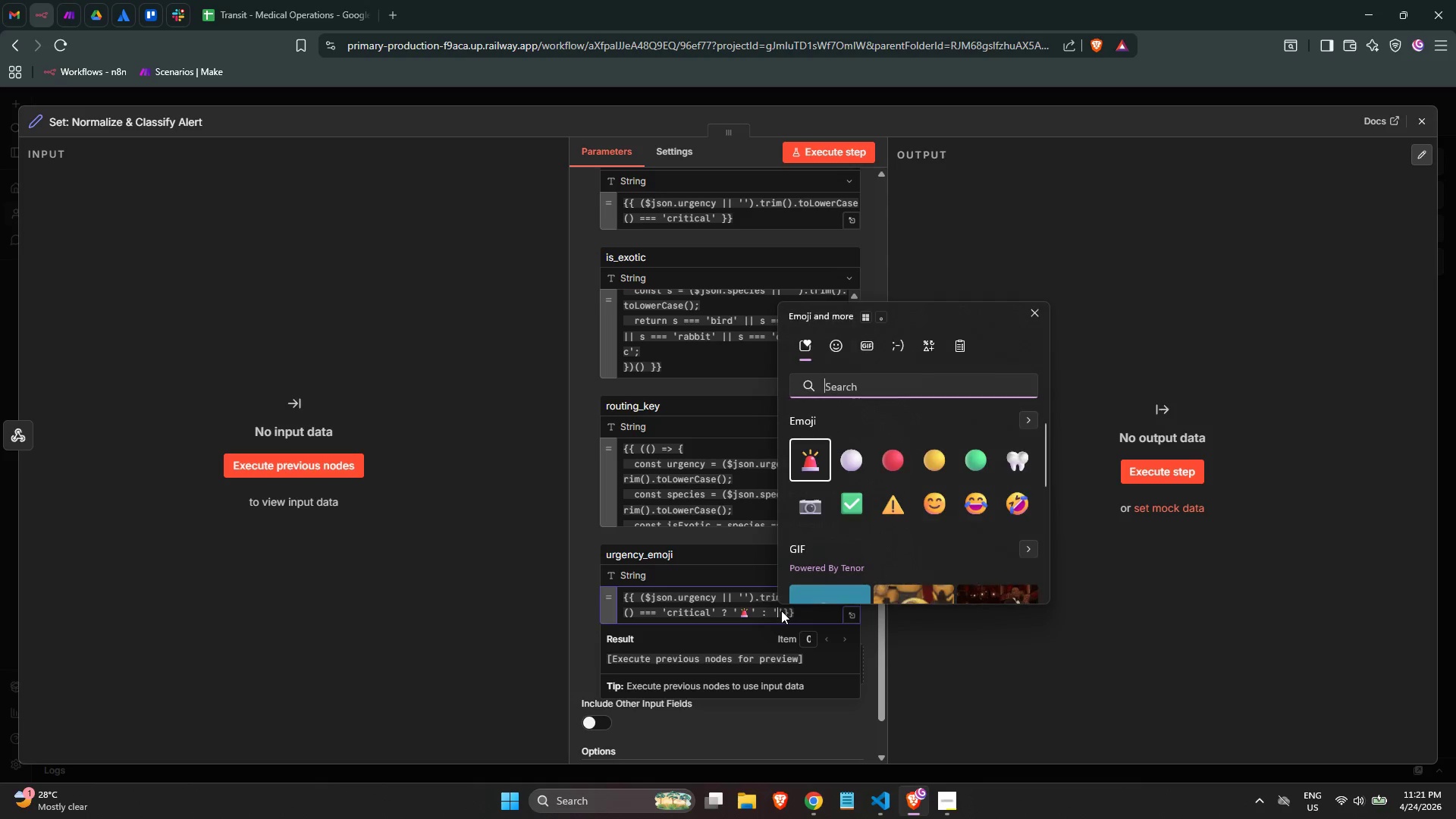 
type(clip)
 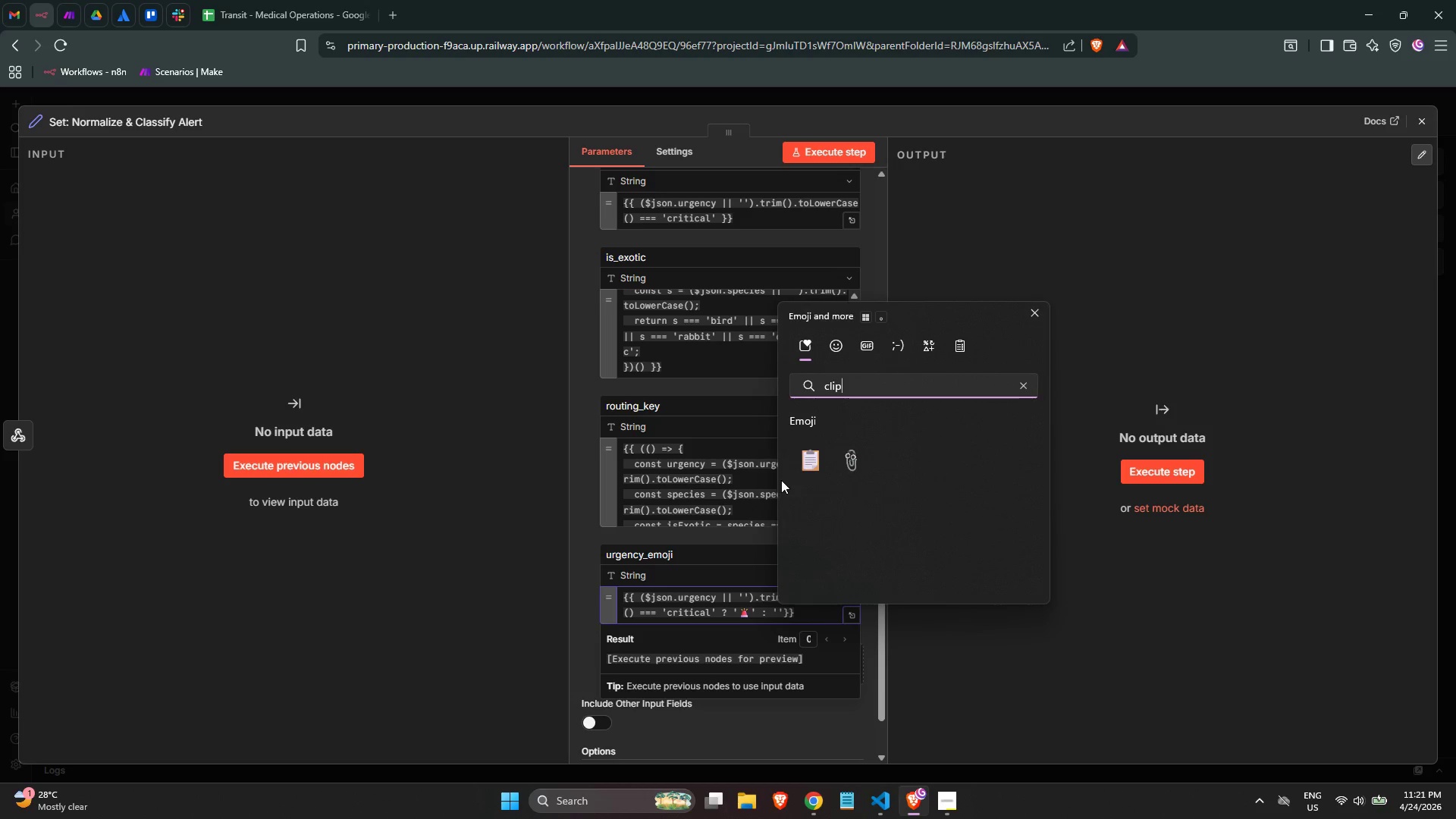 
left_click([810, 457])
 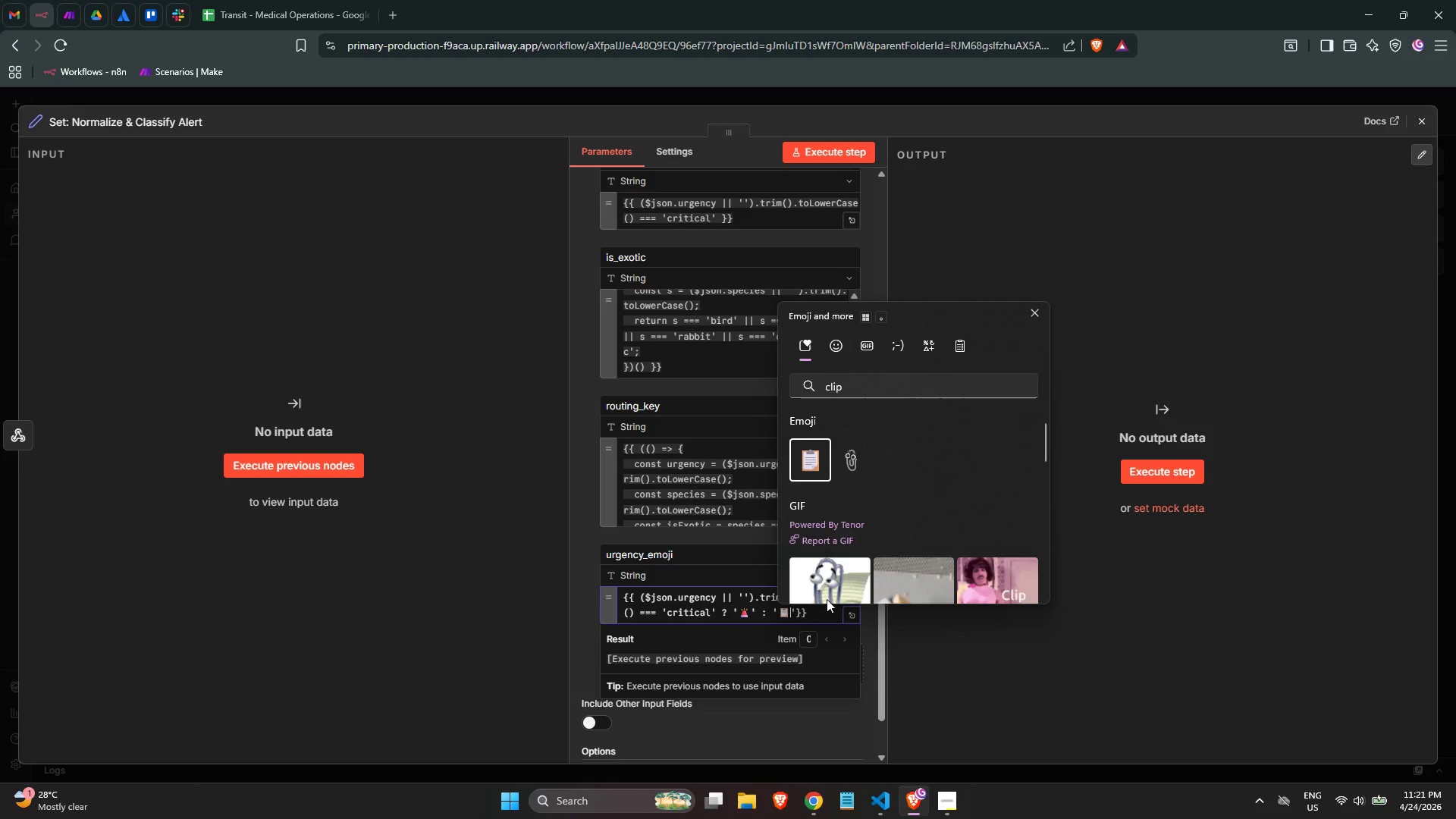 
mouse_move([810, 604])
 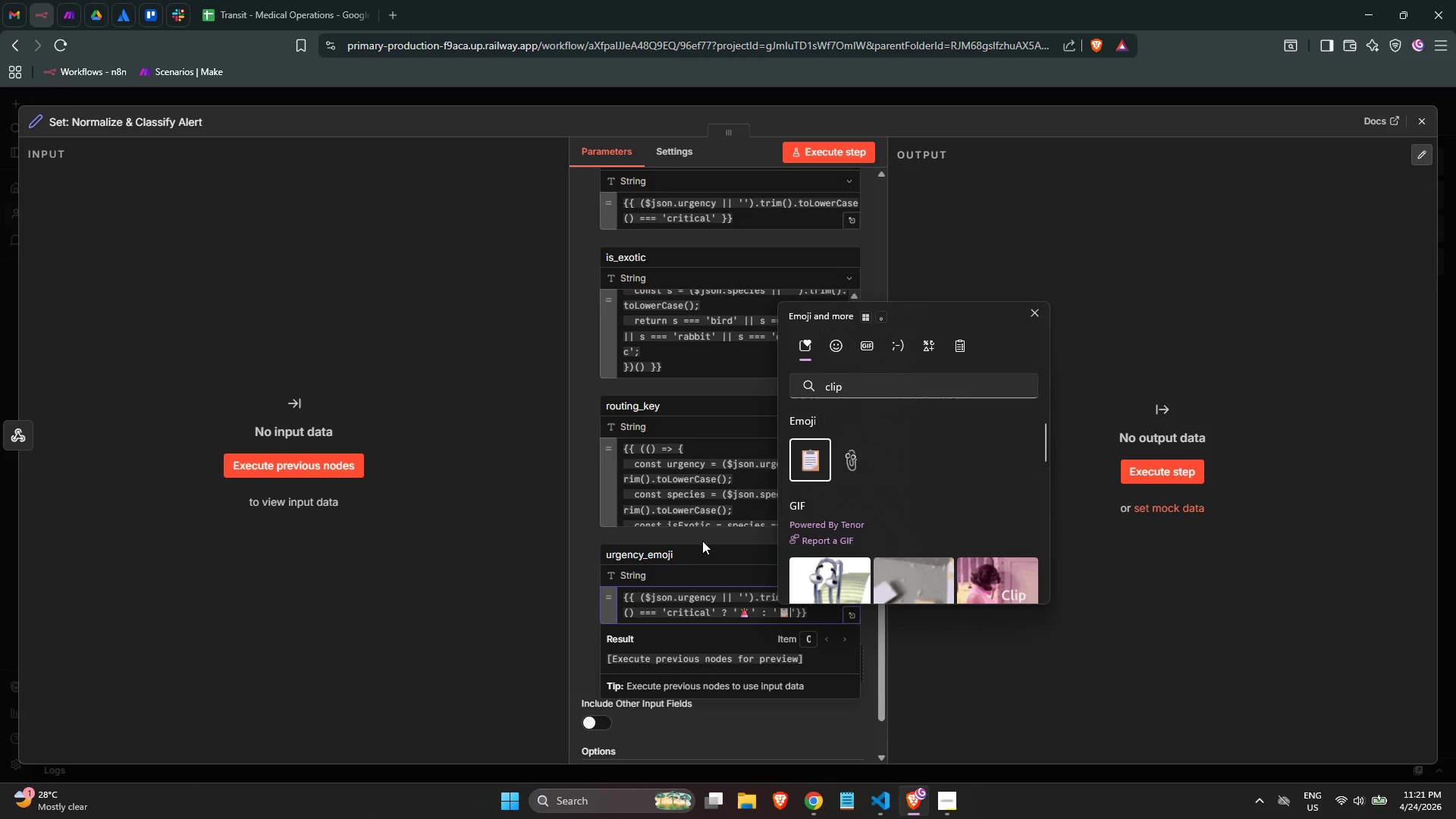 
left_click([692, 536])
 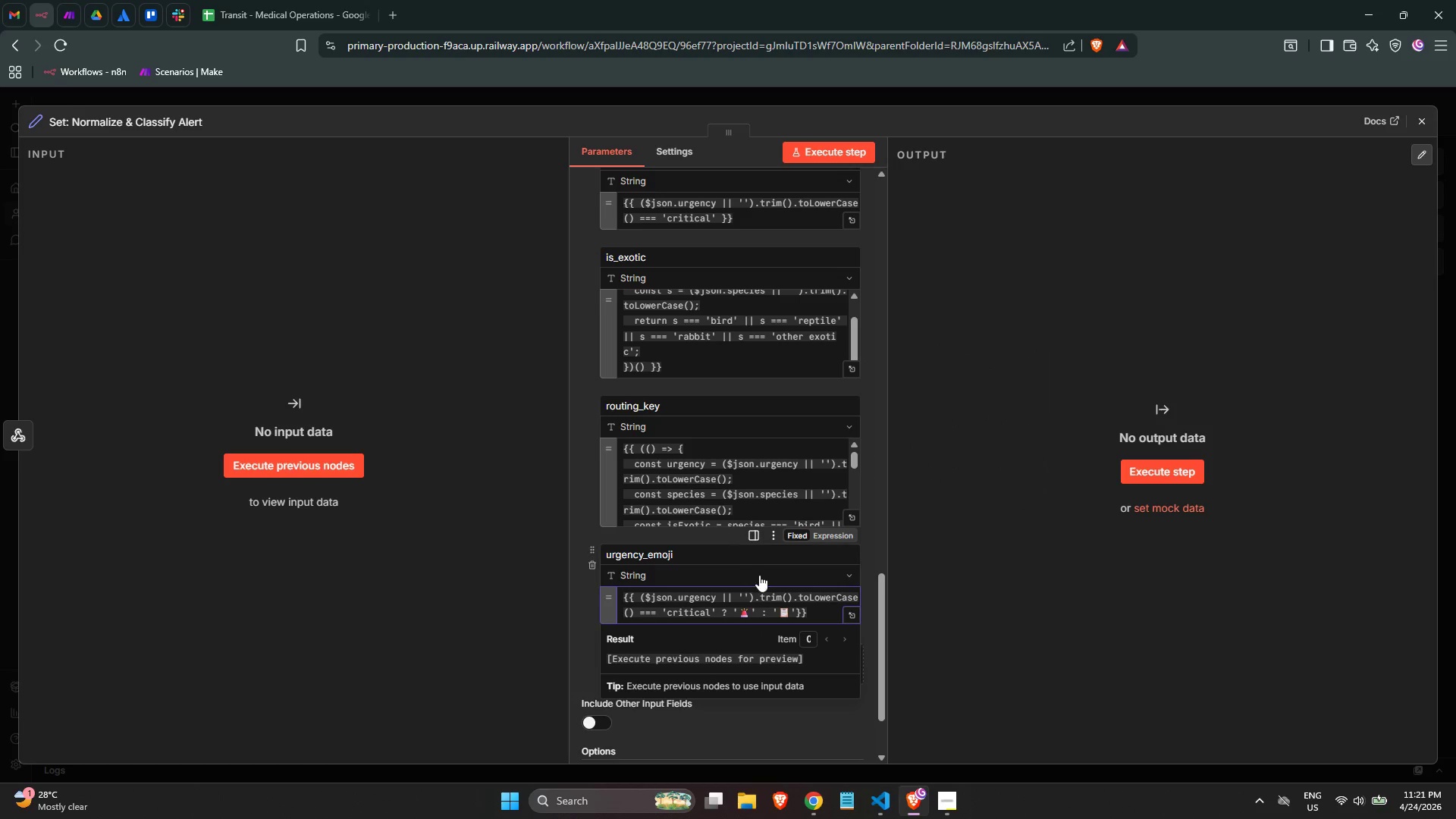 
scroll: coordinate [762, 576], scroll_direction: down, amount: 1.0
 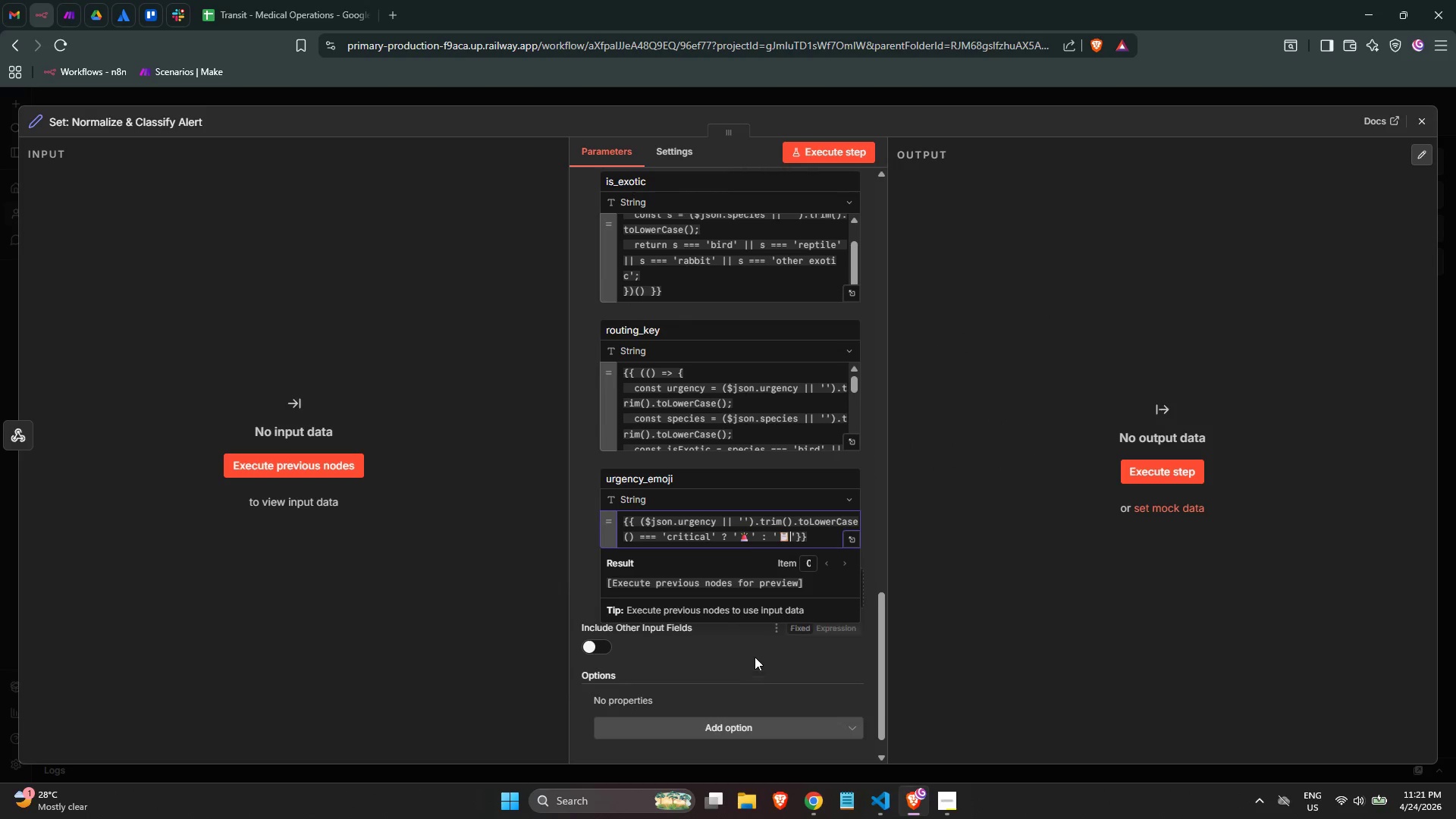 
left_click([752, 666])
 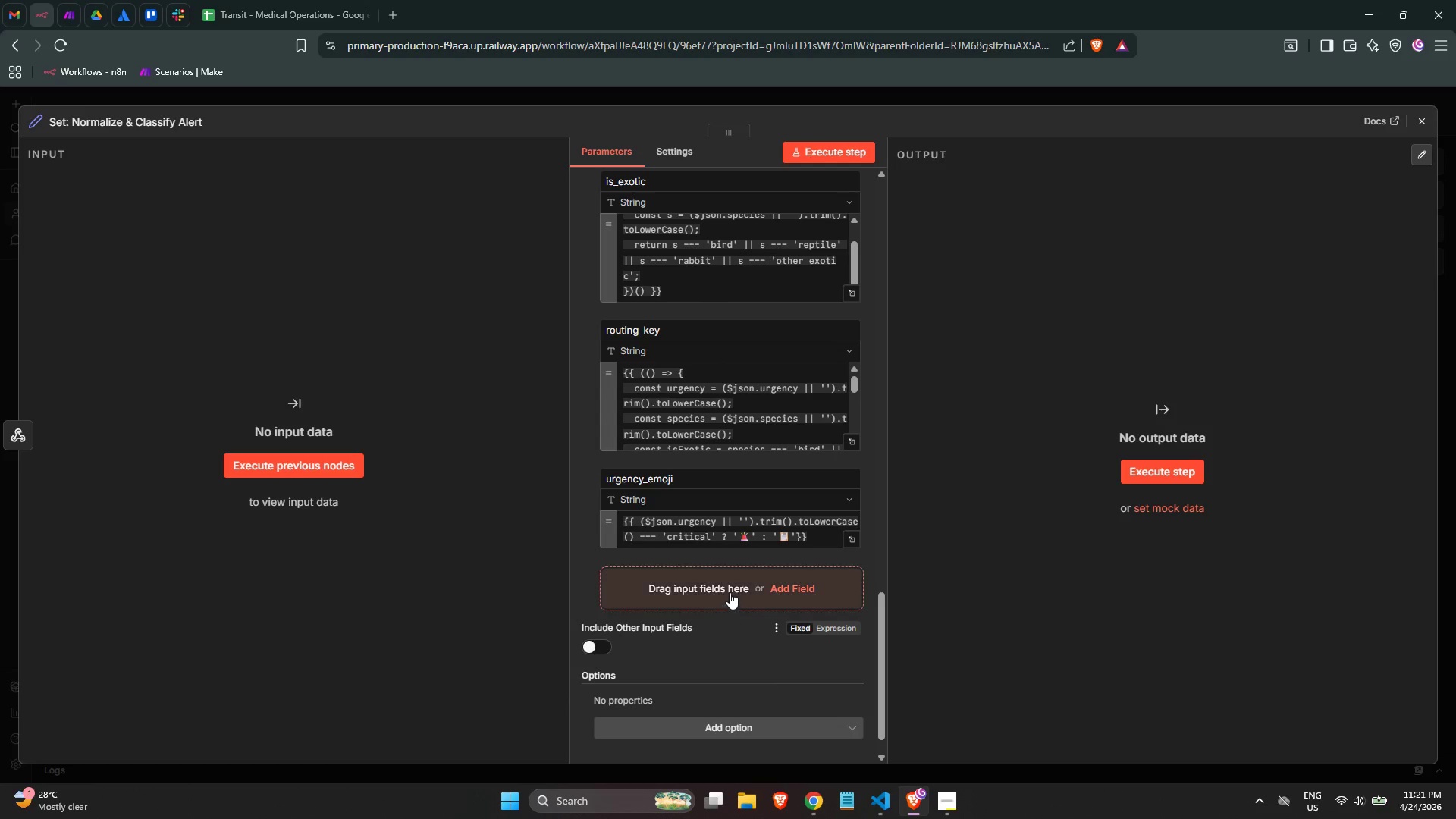 
left_click([730, 592])
 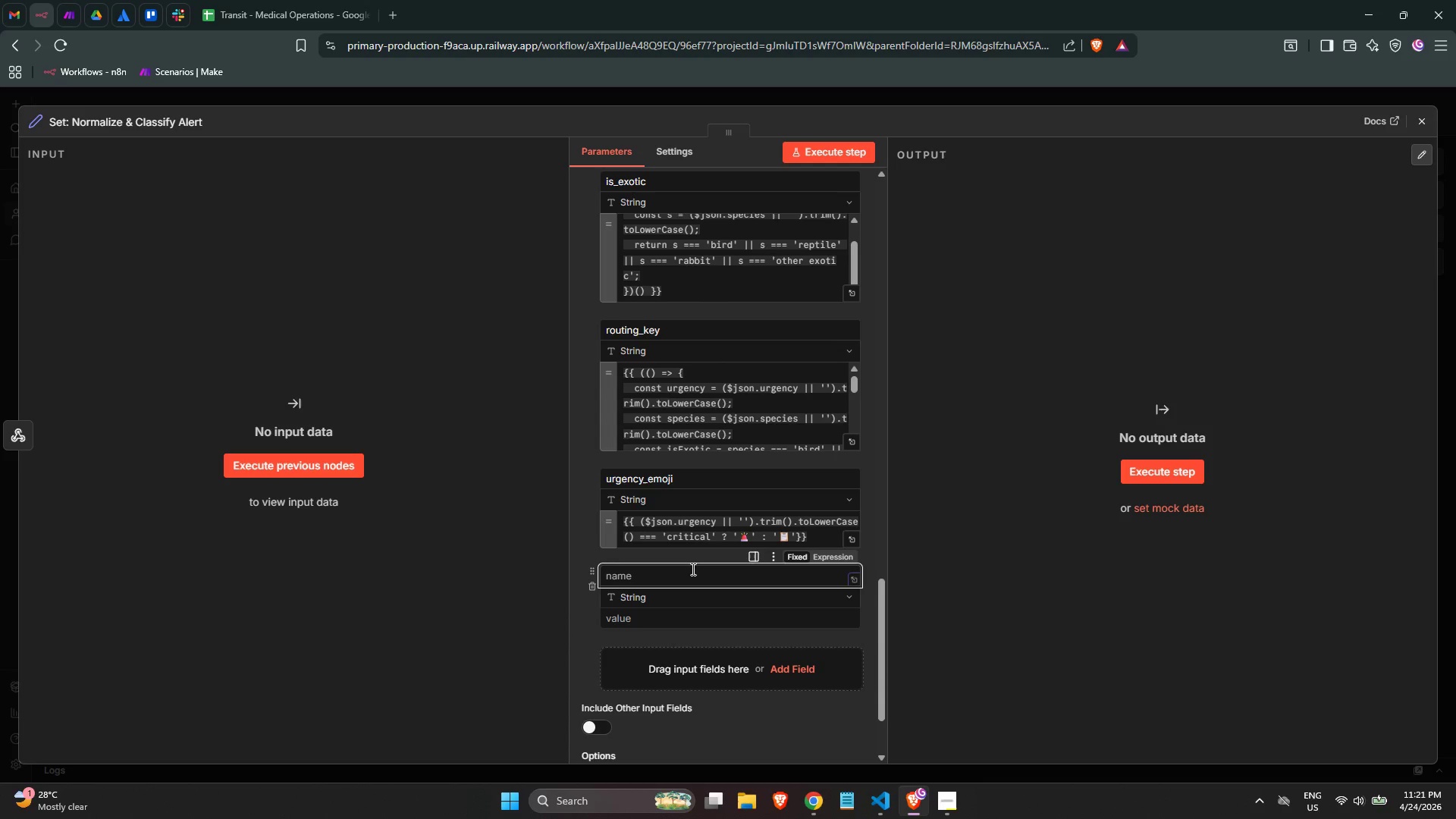 
type(urgency_emoji)
 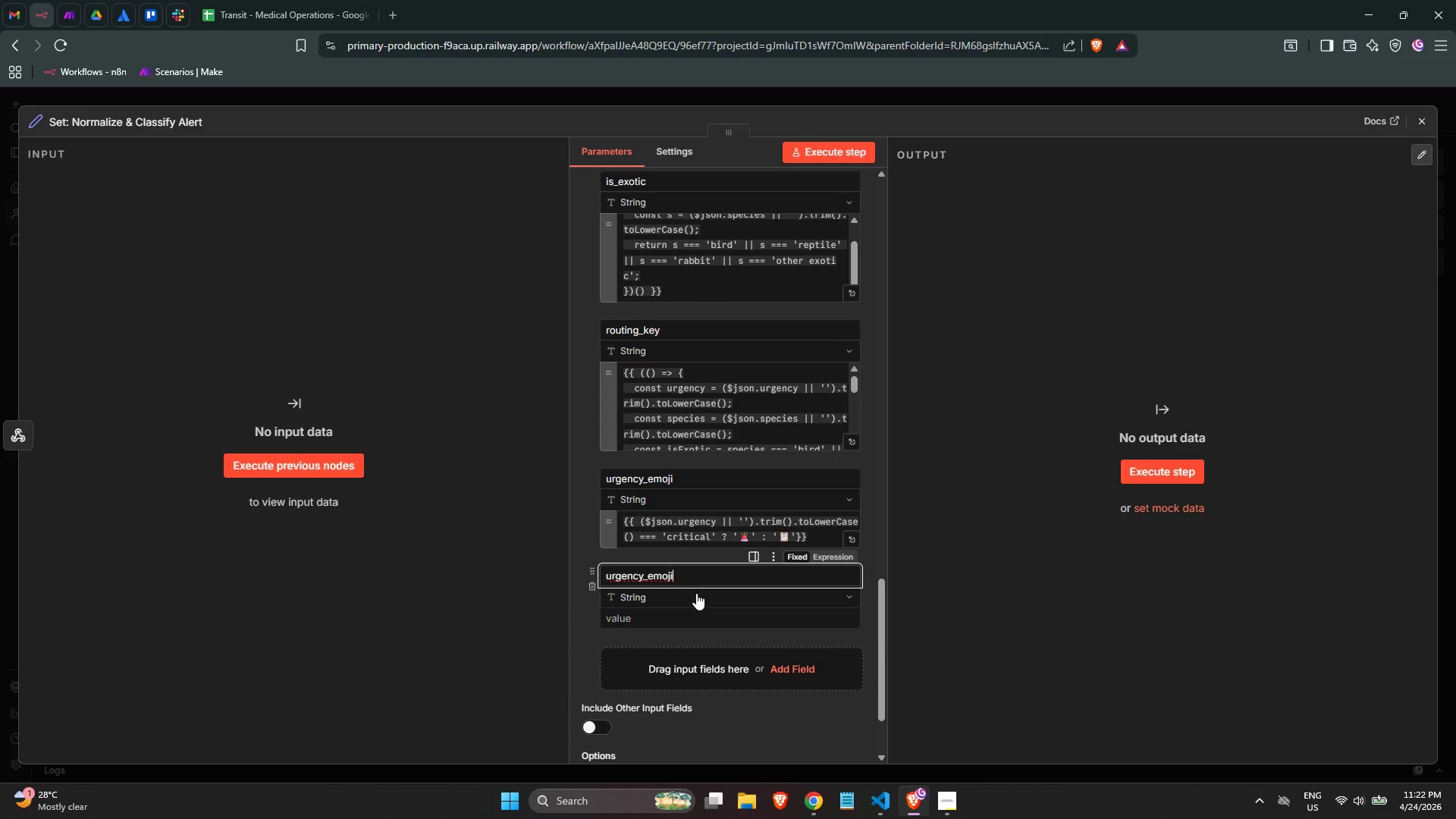 
left_click([694, 610])
 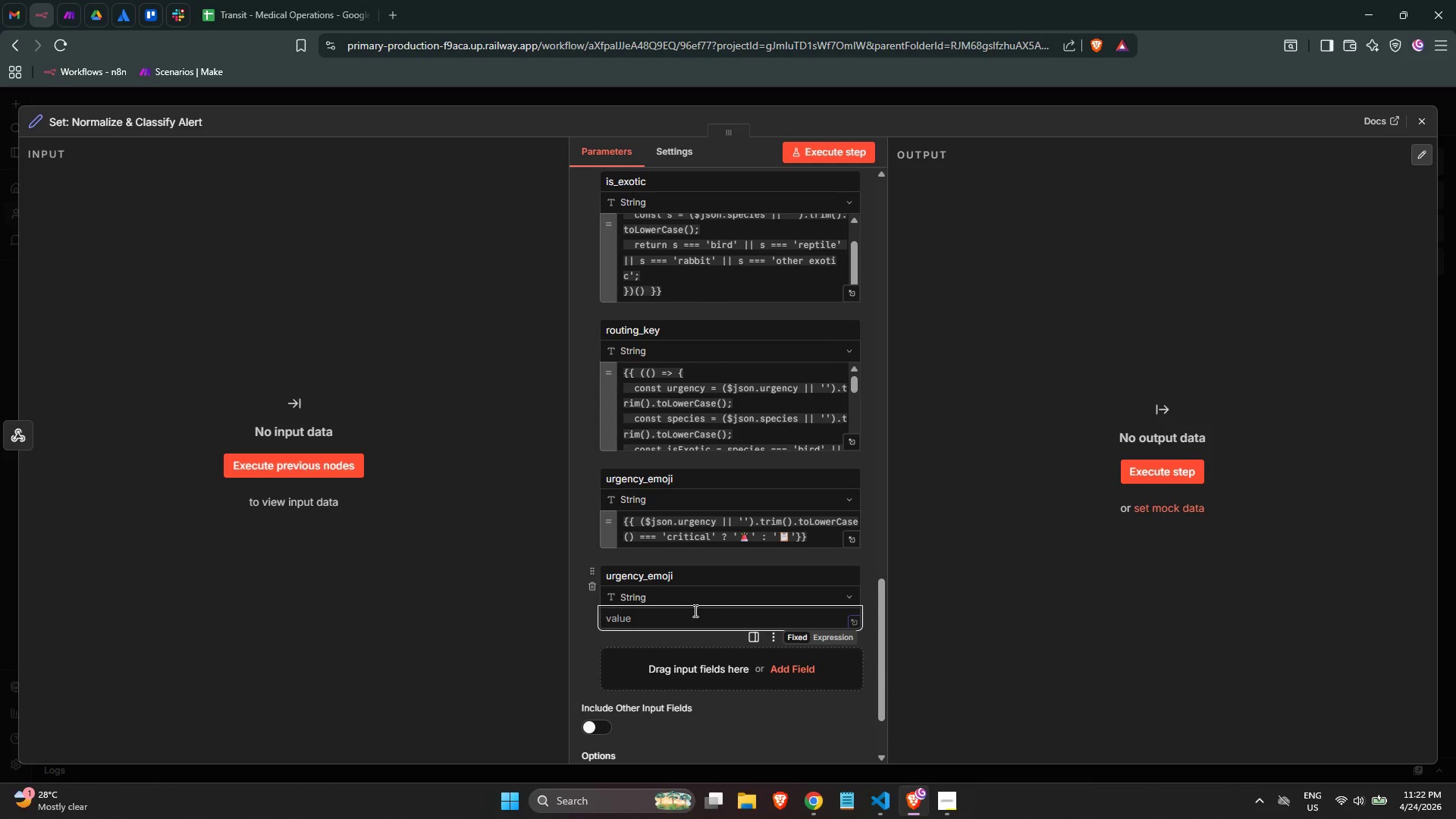 
key(Equal)
 